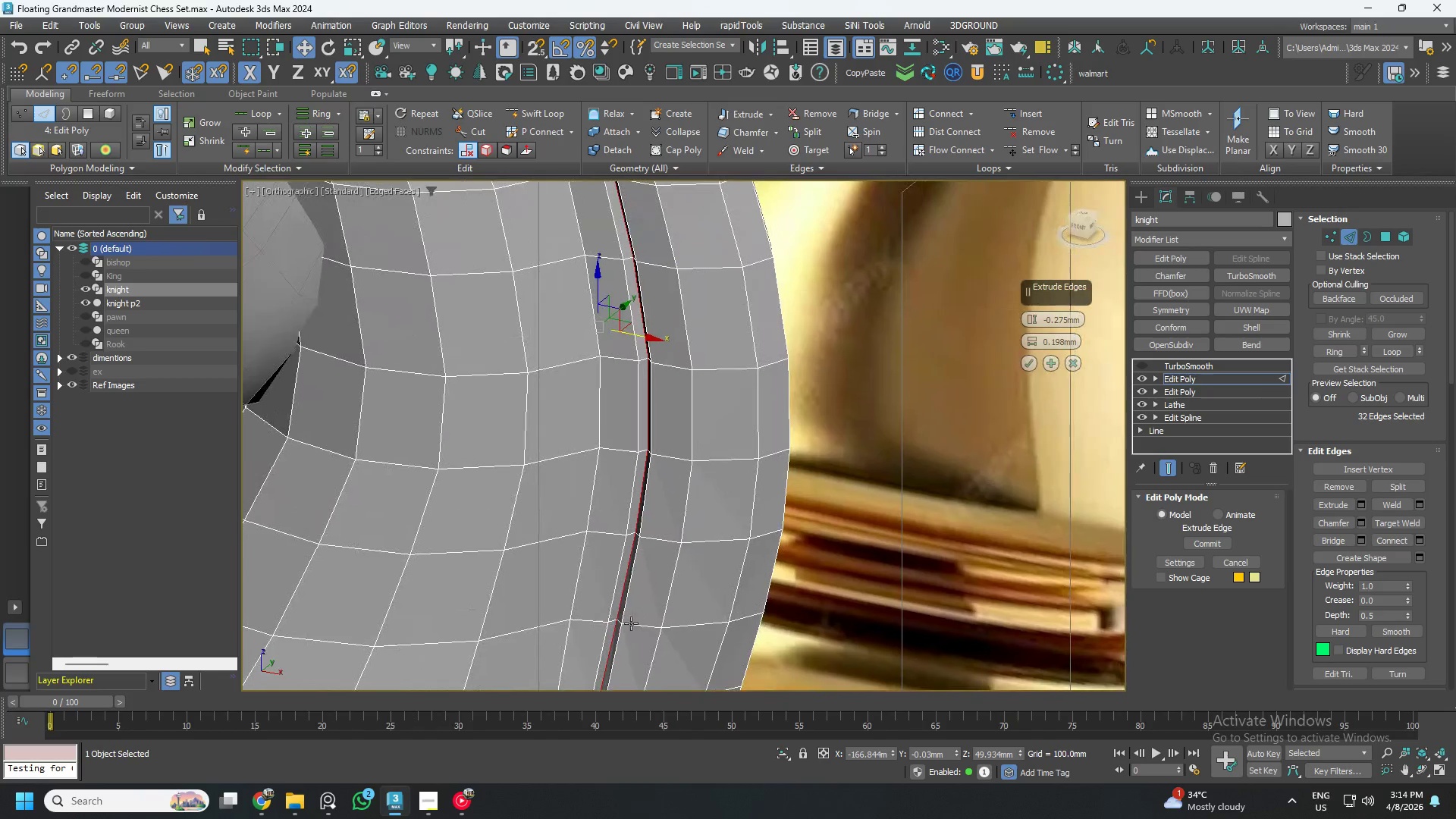 
scroll: coordinate [637, 575], scroll_direction: down, amount: 4.0
 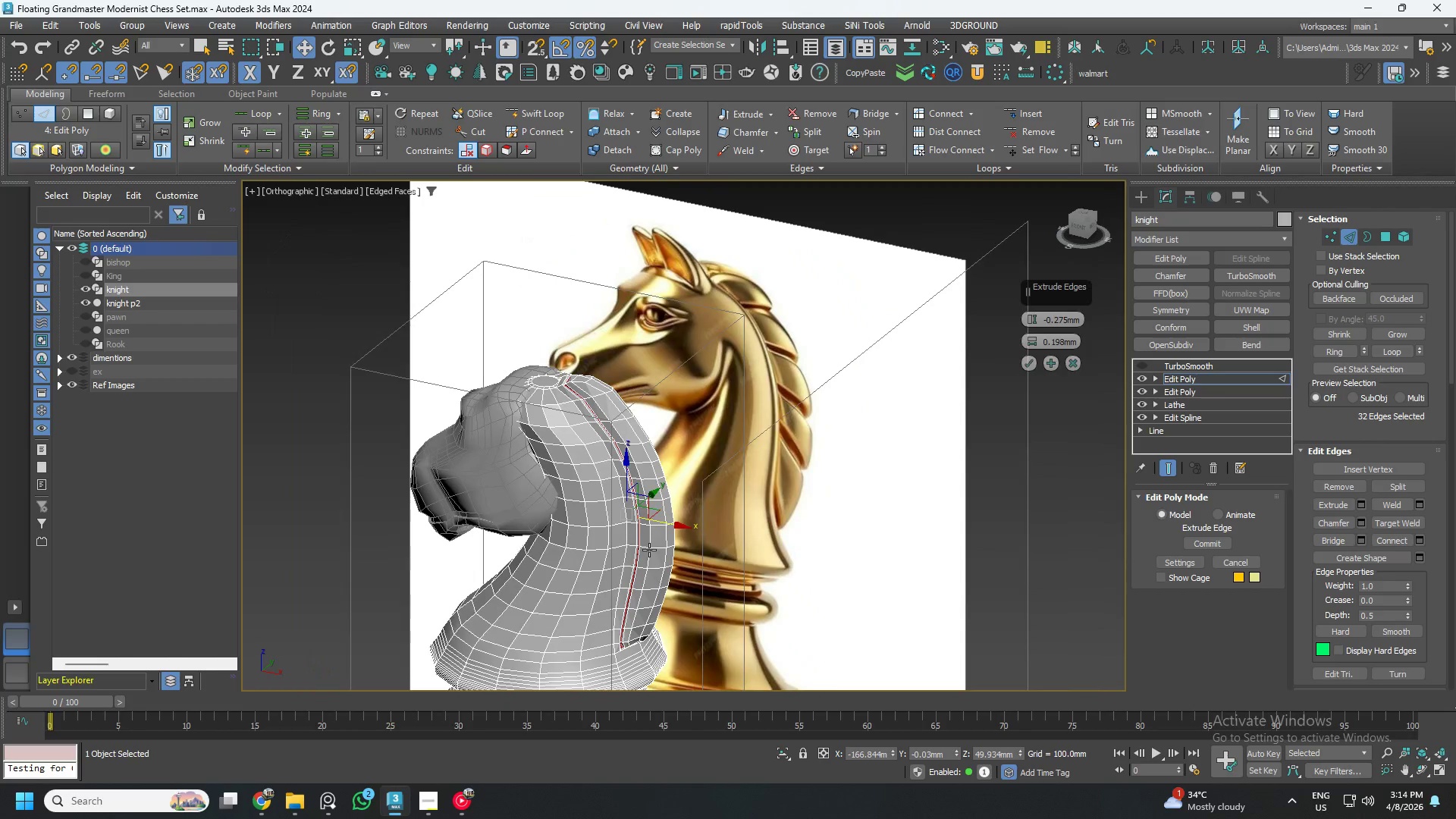 
scroll: coordinate [629, 505], scroll_direction: up, amount: 2.0
 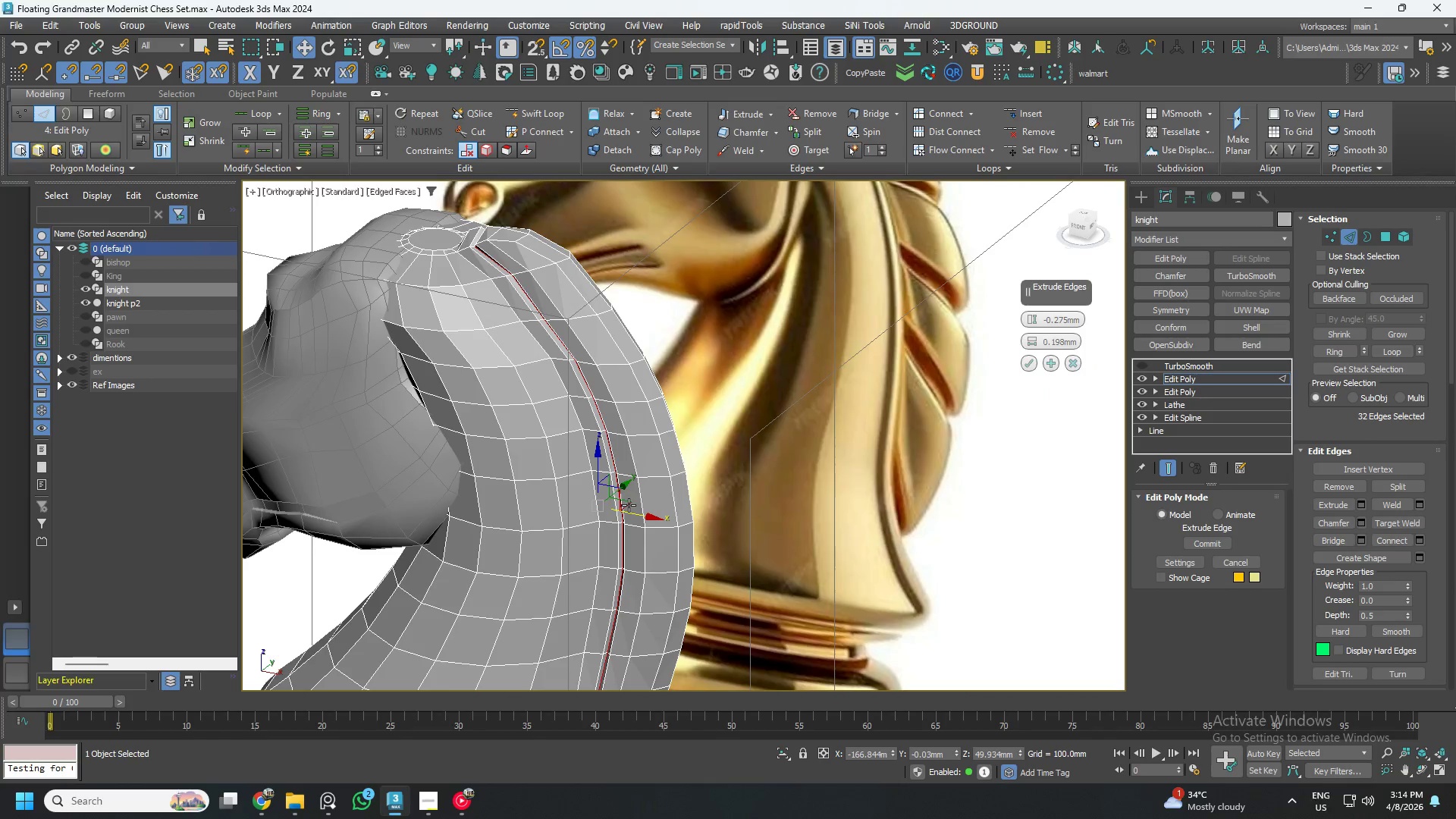 
hold_key(key=AltLeft, duration=1.5)
 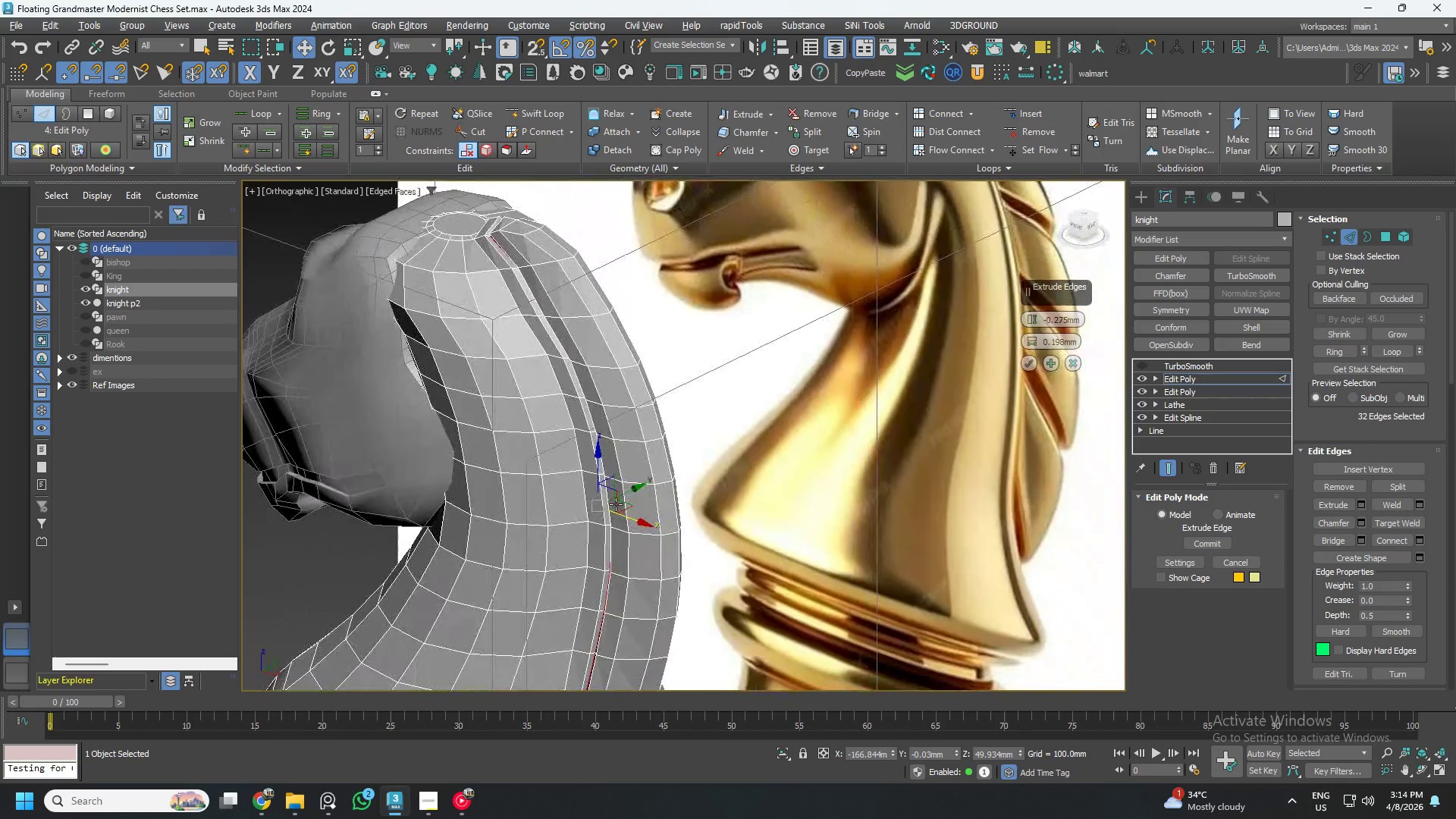 
hold_key(key=AltLeft, duration=0.59)
 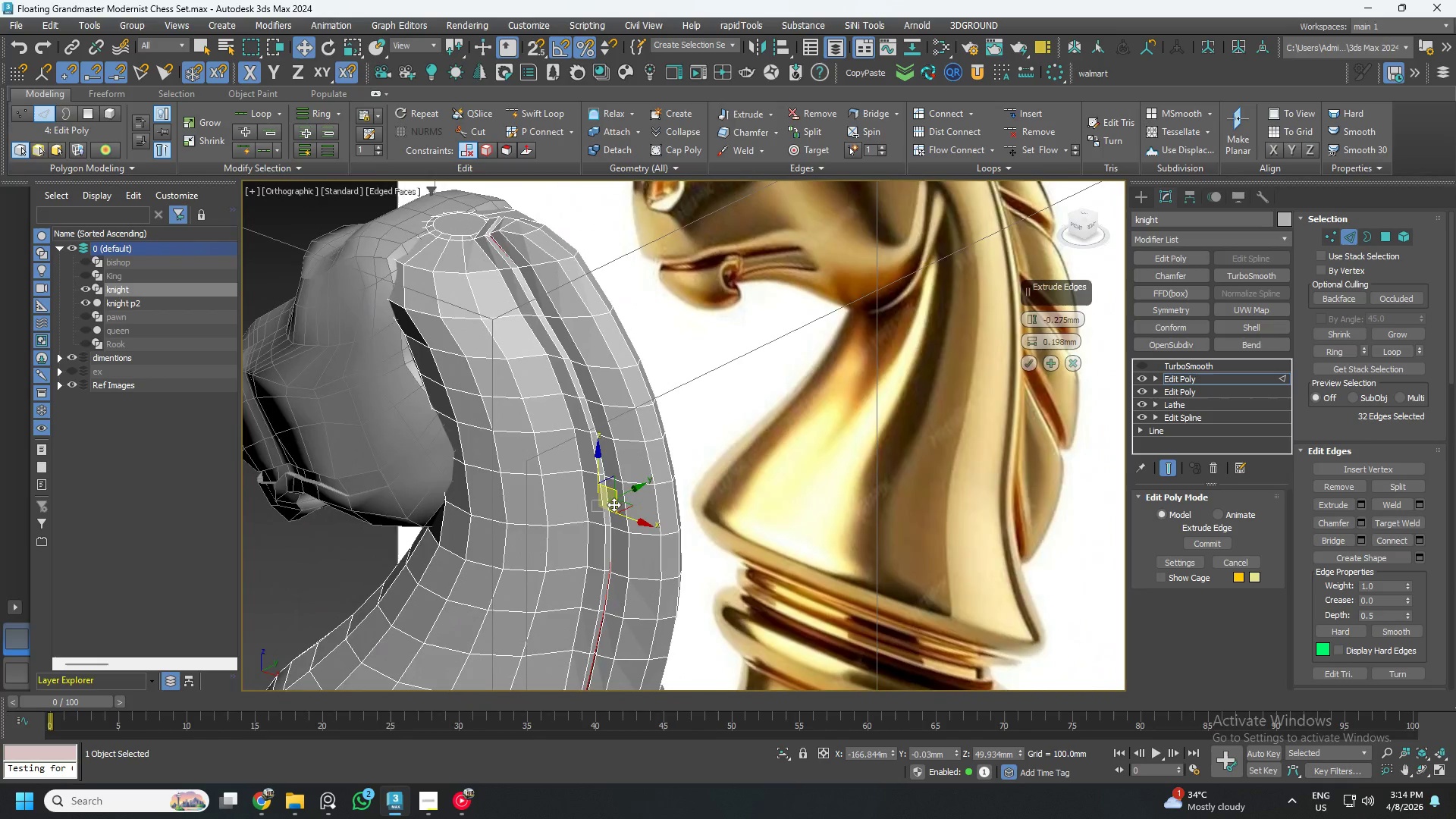 
scroll: coordinate [765, 495], scroll_direction: down, amount: 2.0
 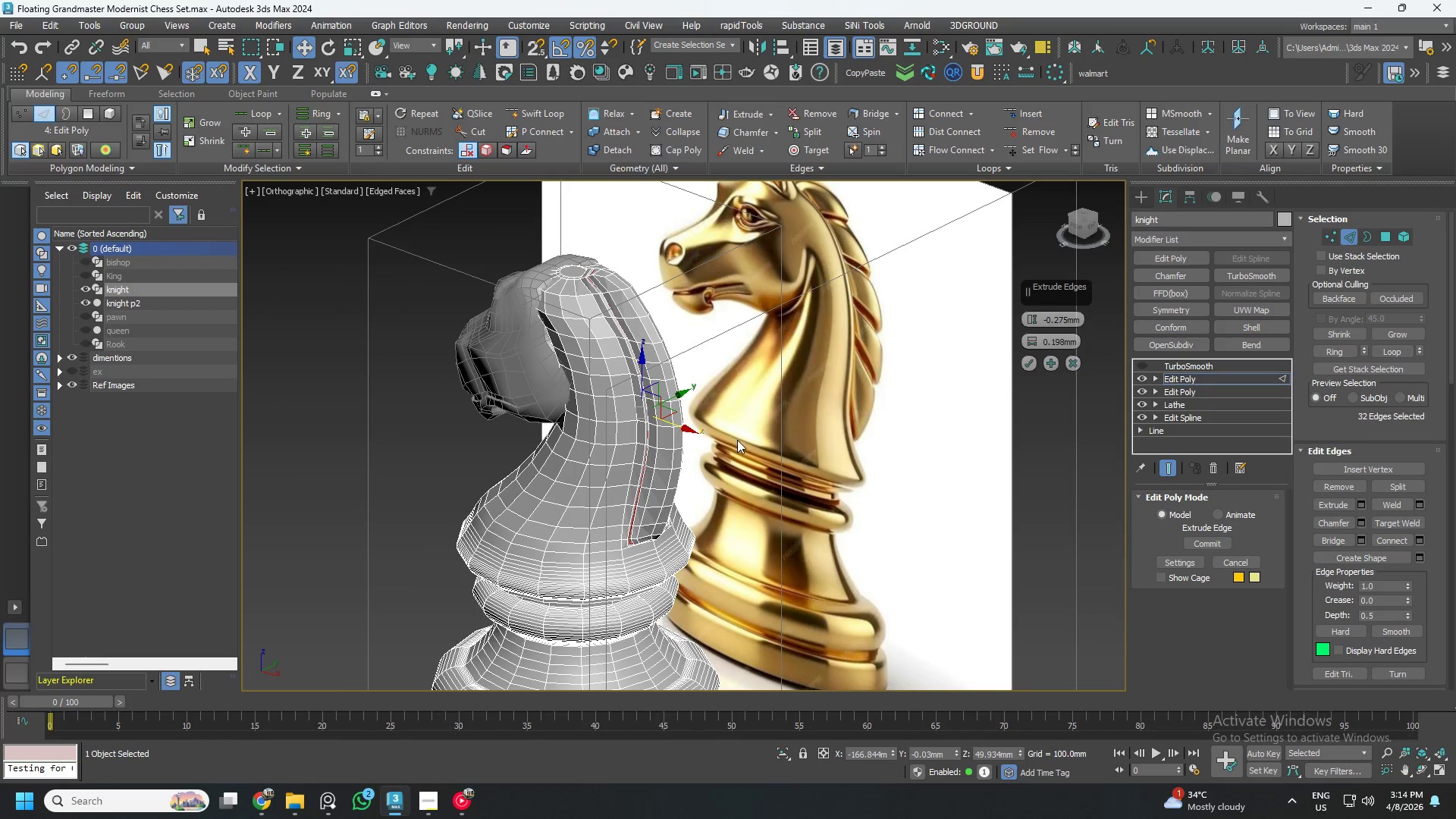 
scroll: coordinate [651, 546], scroll_direction: up, amount: 3.0
 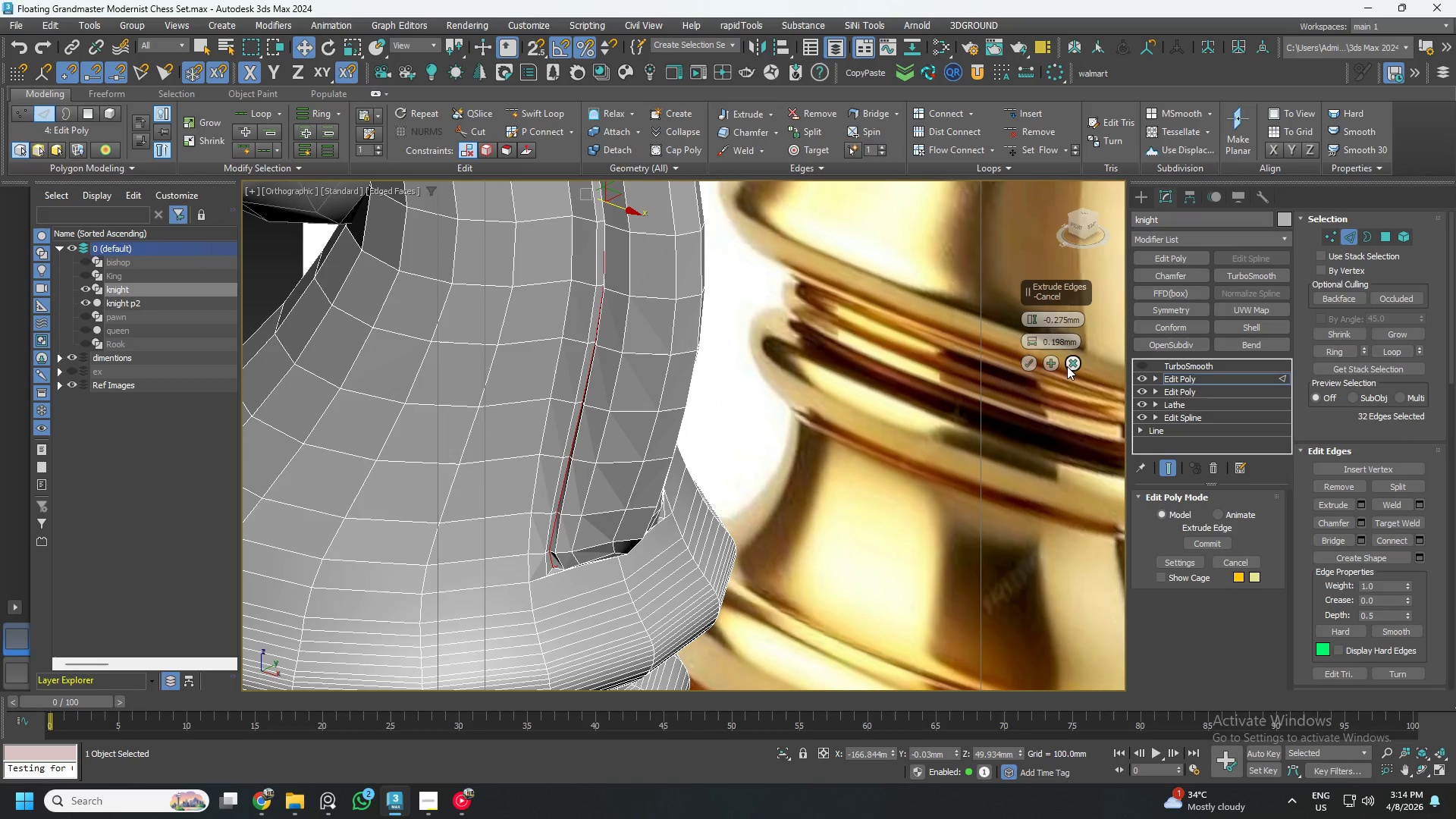 
left_click([1067, 365])
 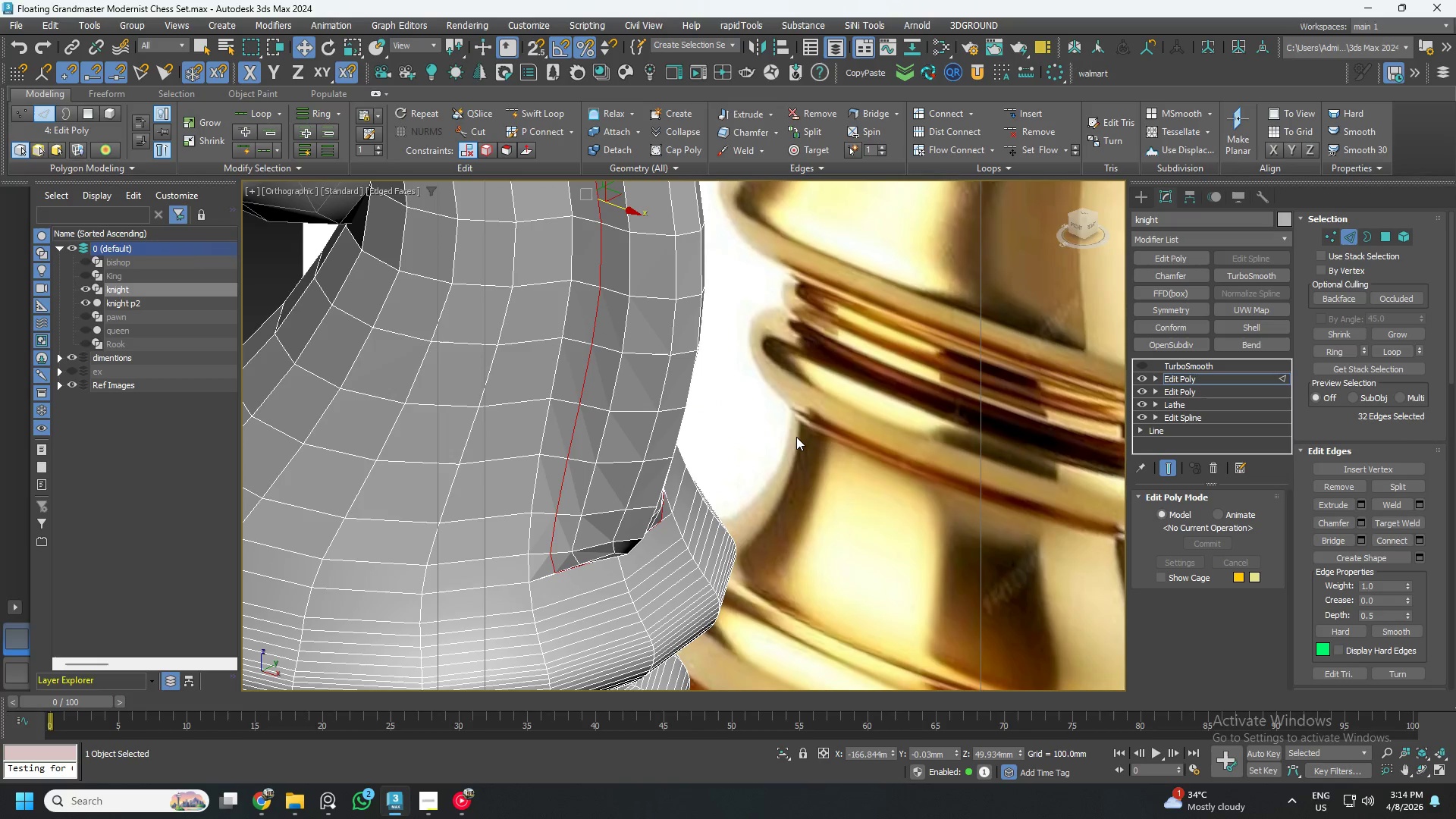 
key(Control+Backspace)
 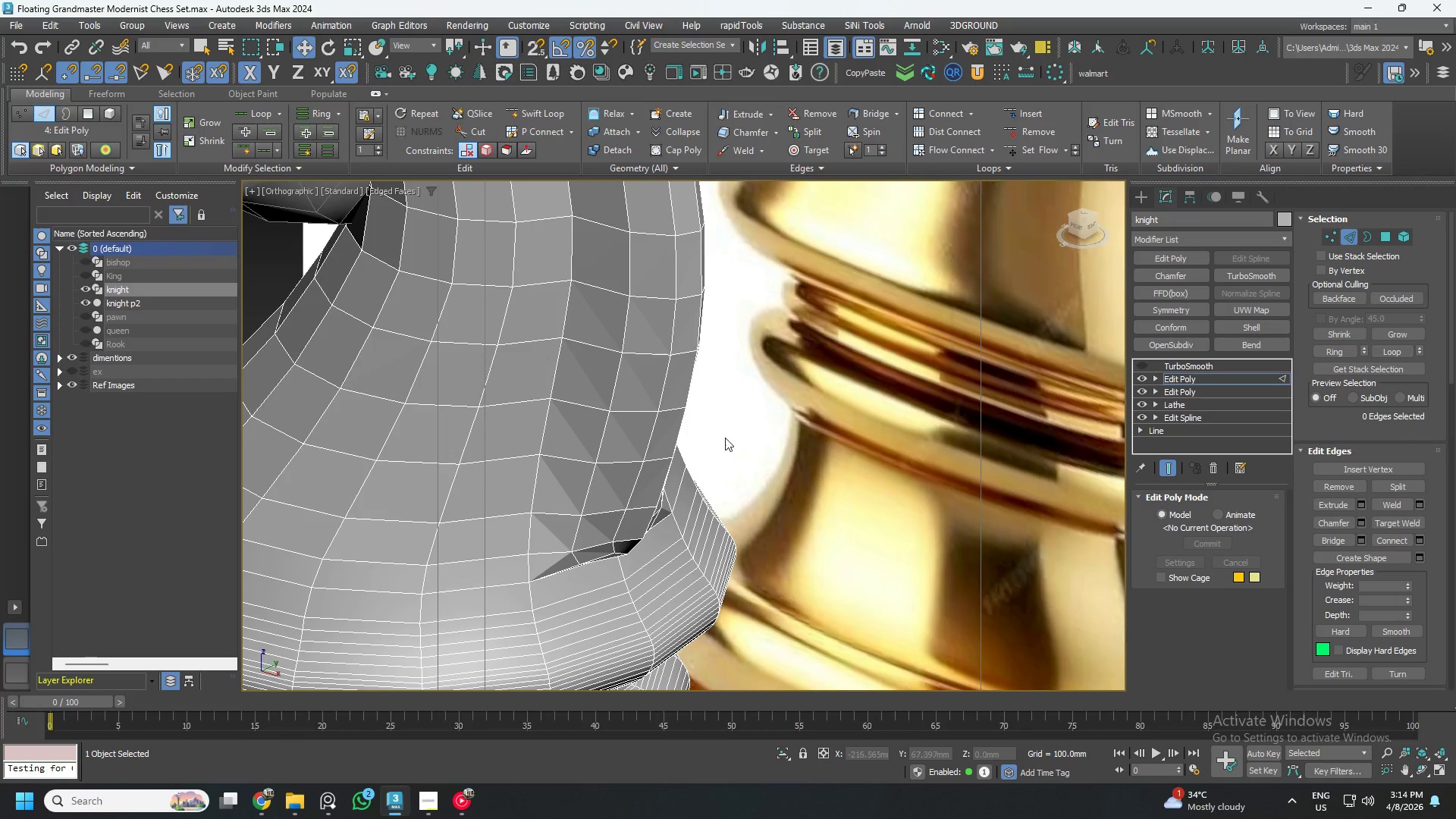 
hold_key(key=AltLeft, duration=0.91)
 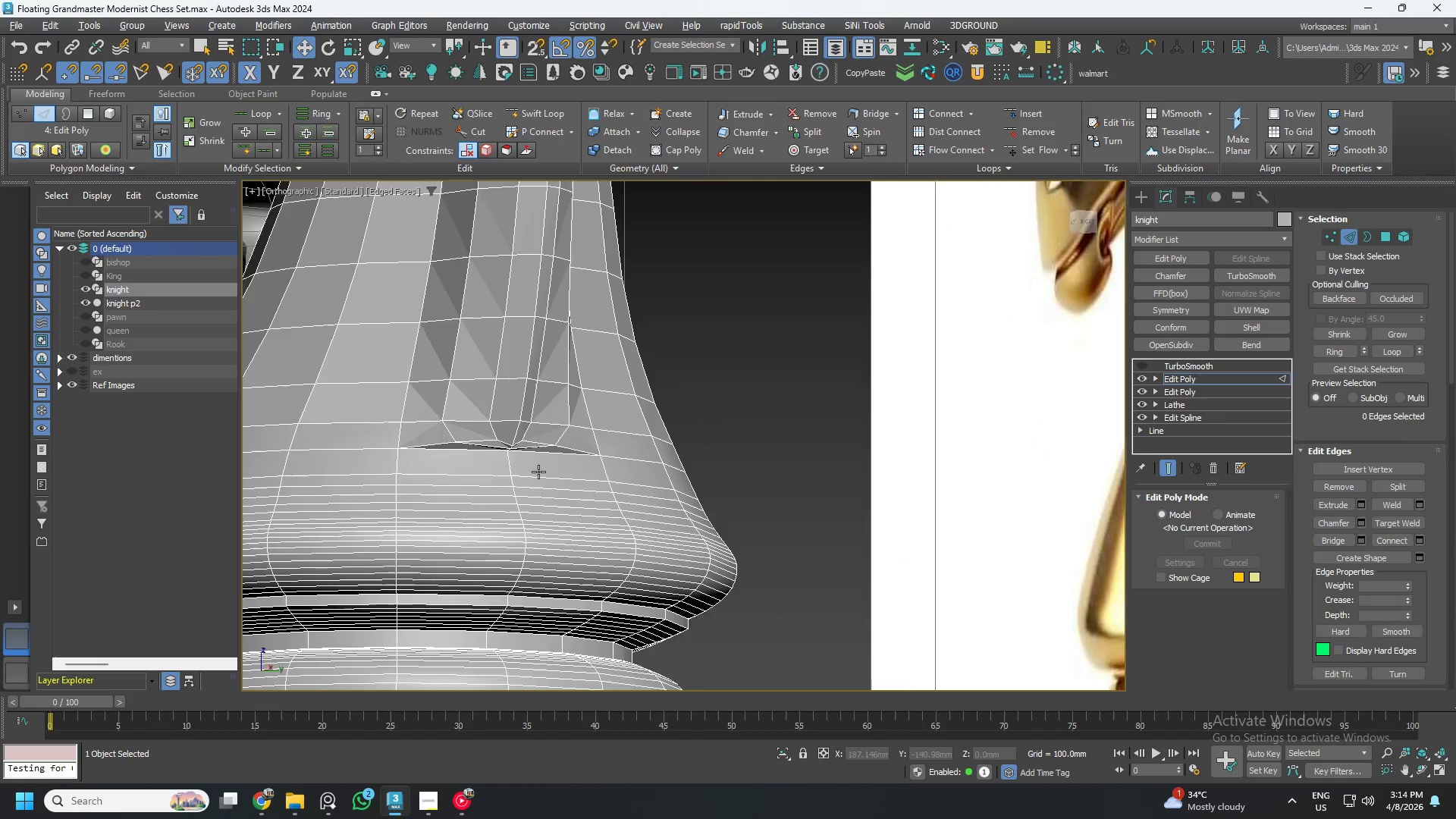 
hold_key(key=AltLeft, duration=0.86)
 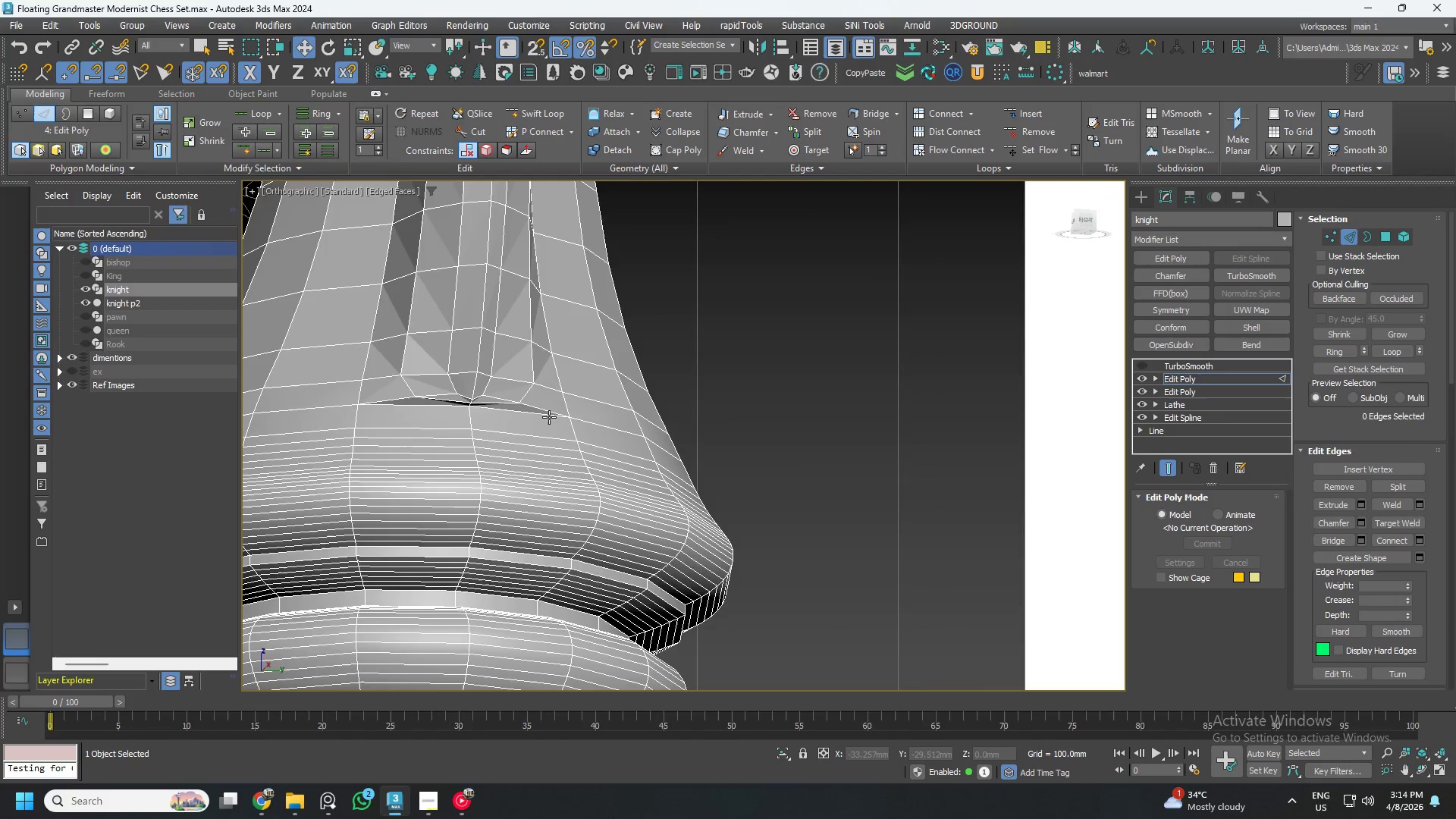 
hold_key(key=AltLeft, duration=0.77)
scroll: coordinate [551, 415], scroll_direction: down, amount: 1.0
 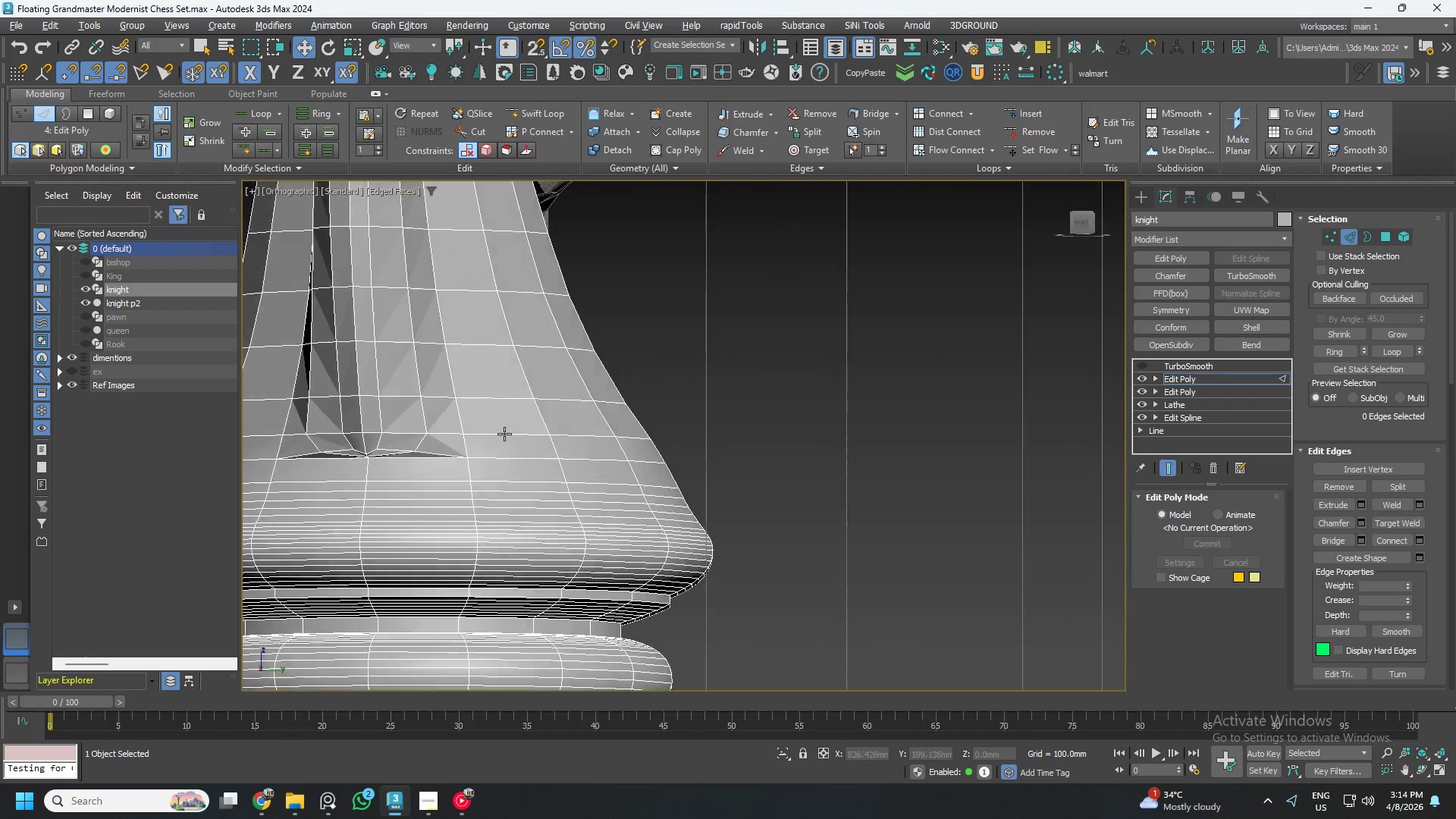 
hold_key(key=AltLeft, duration=0.72)
 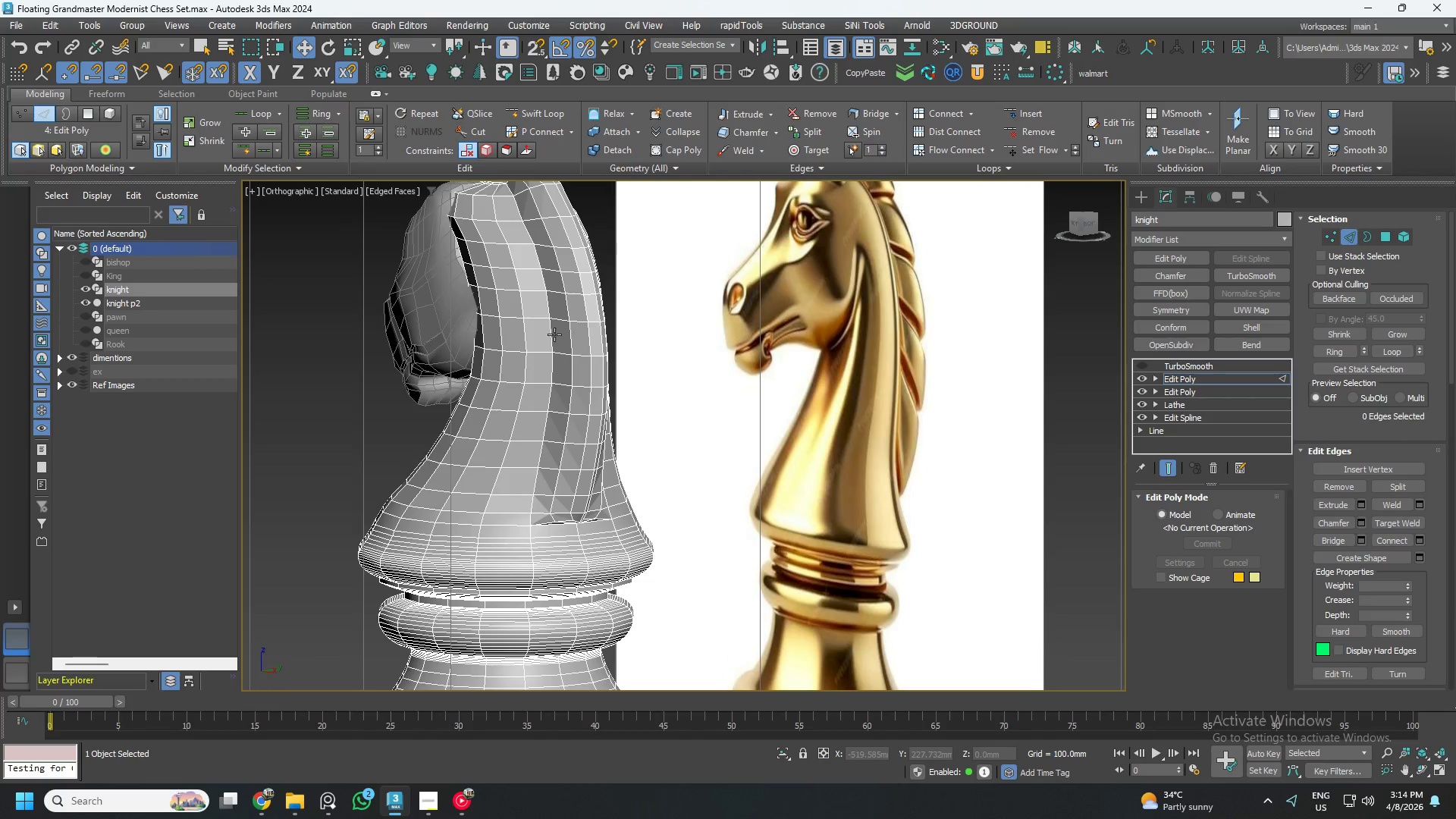 
scroll: coordinate [514, 500], scroll_direction: down, amount: 2.0
 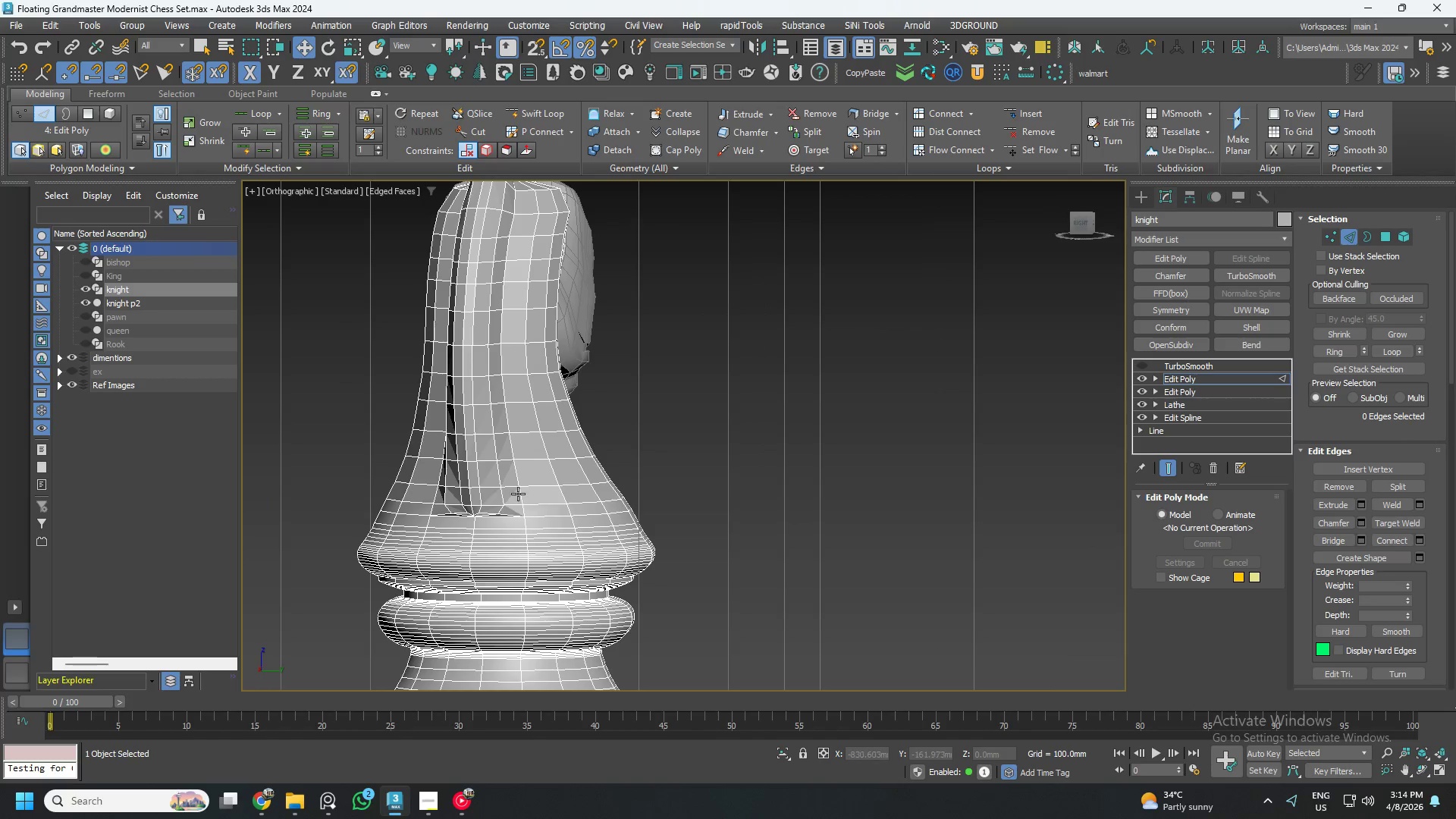 
double_click([554, 334])
 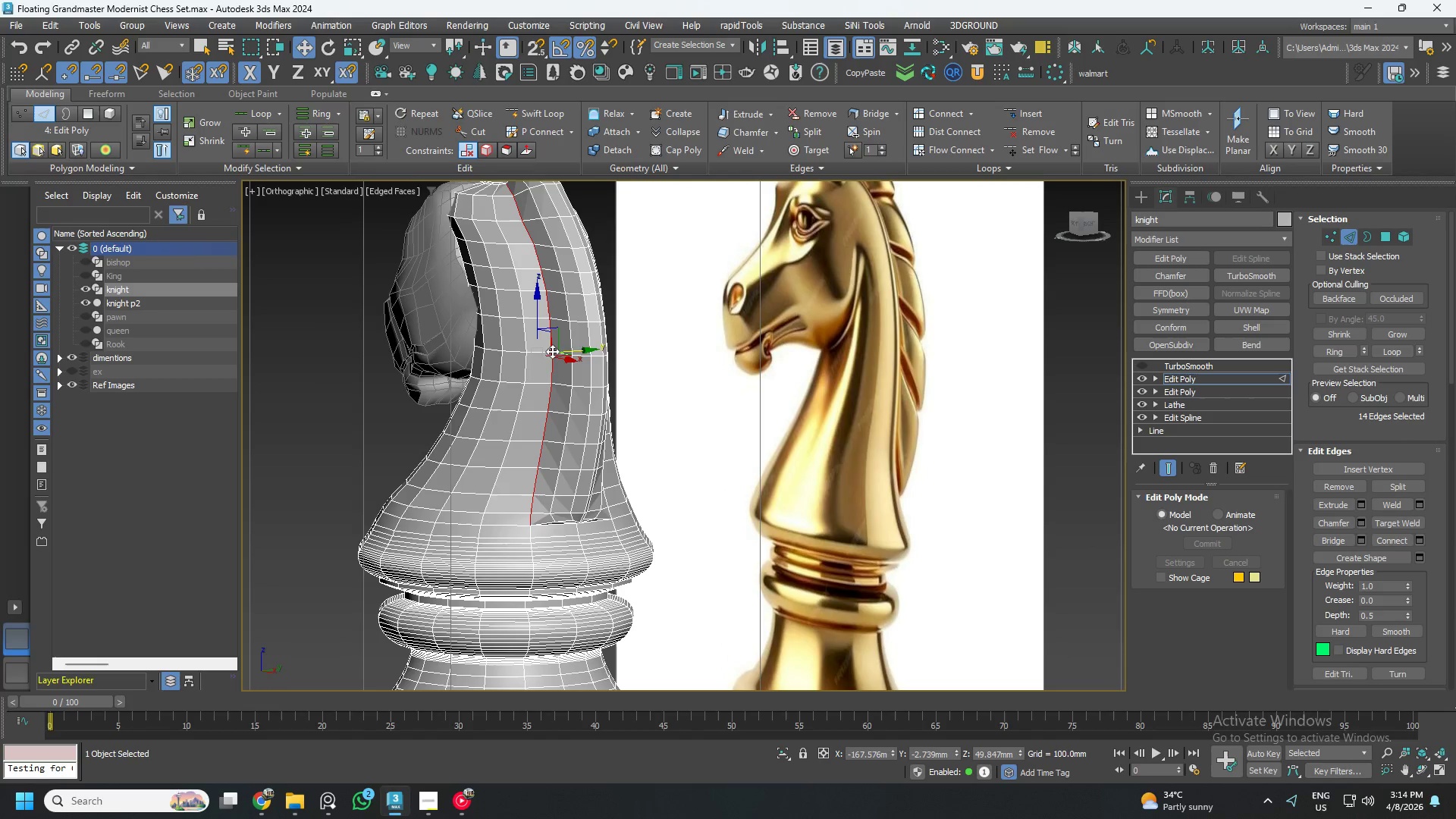 
hold_key(key=AltLeft, duration=0.39)
 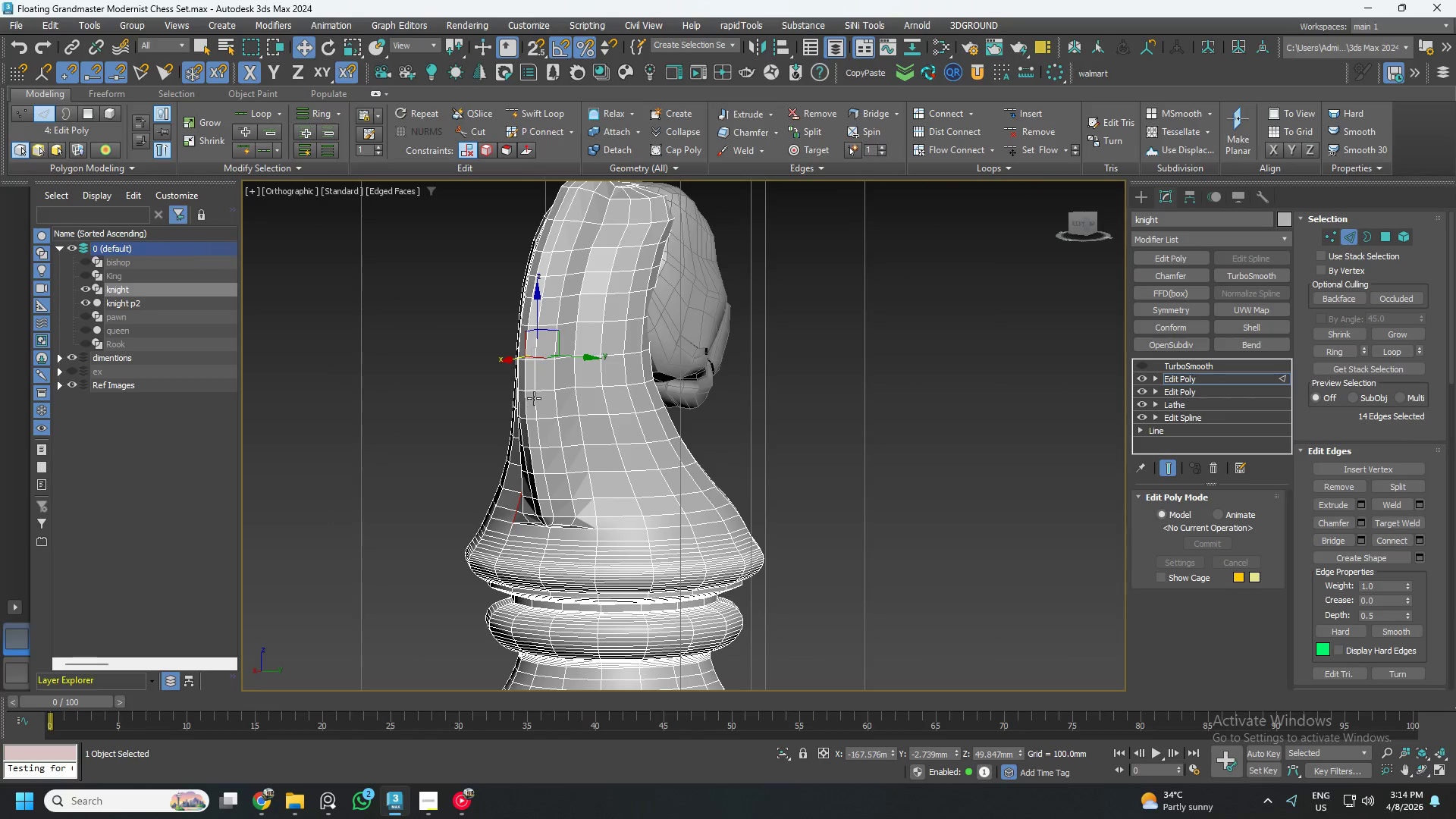 
hold_key(key=ControlLeft, duration=0.86)
 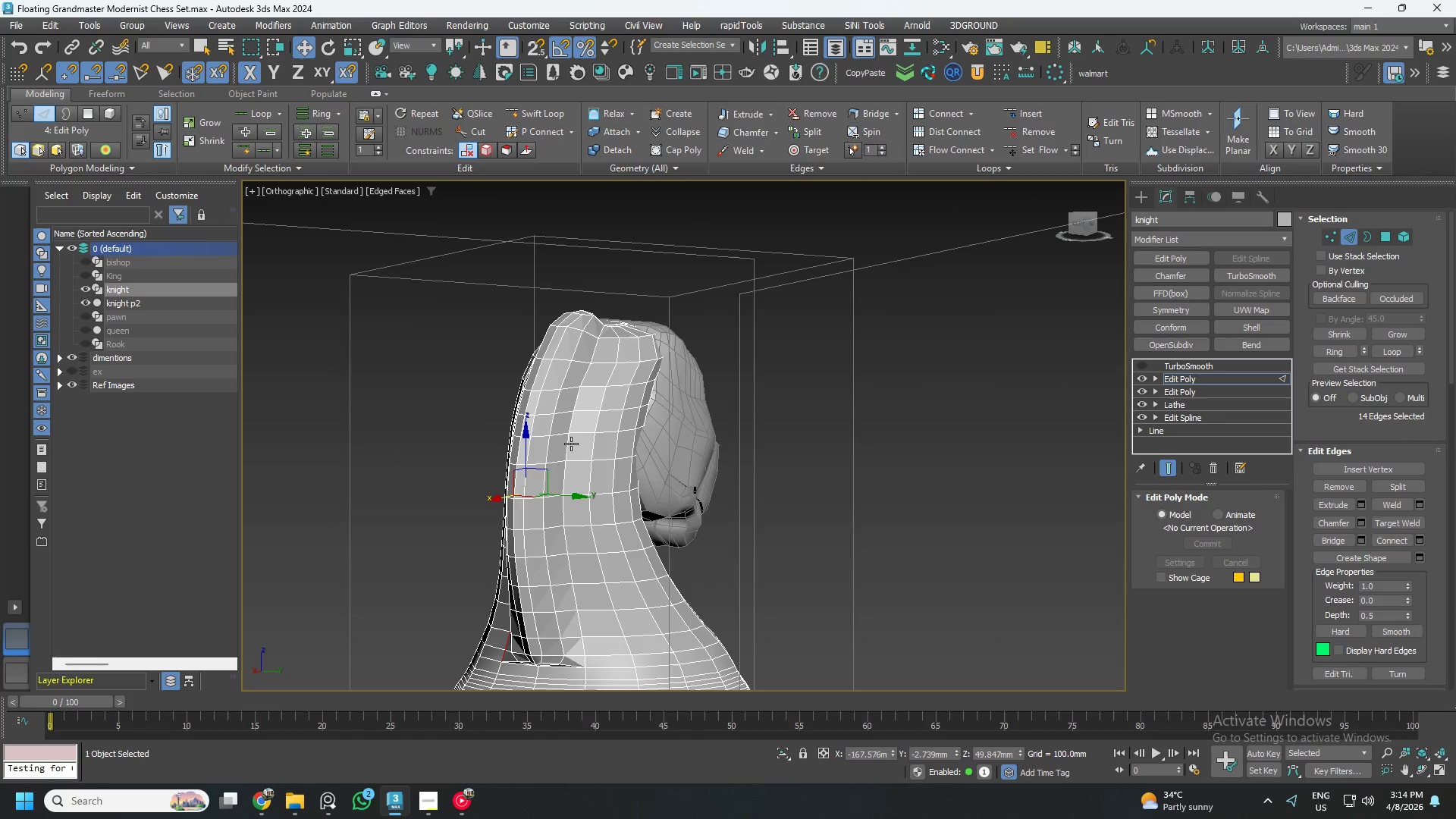 
hold_key(key=ControlLeft, duration=0.75)
 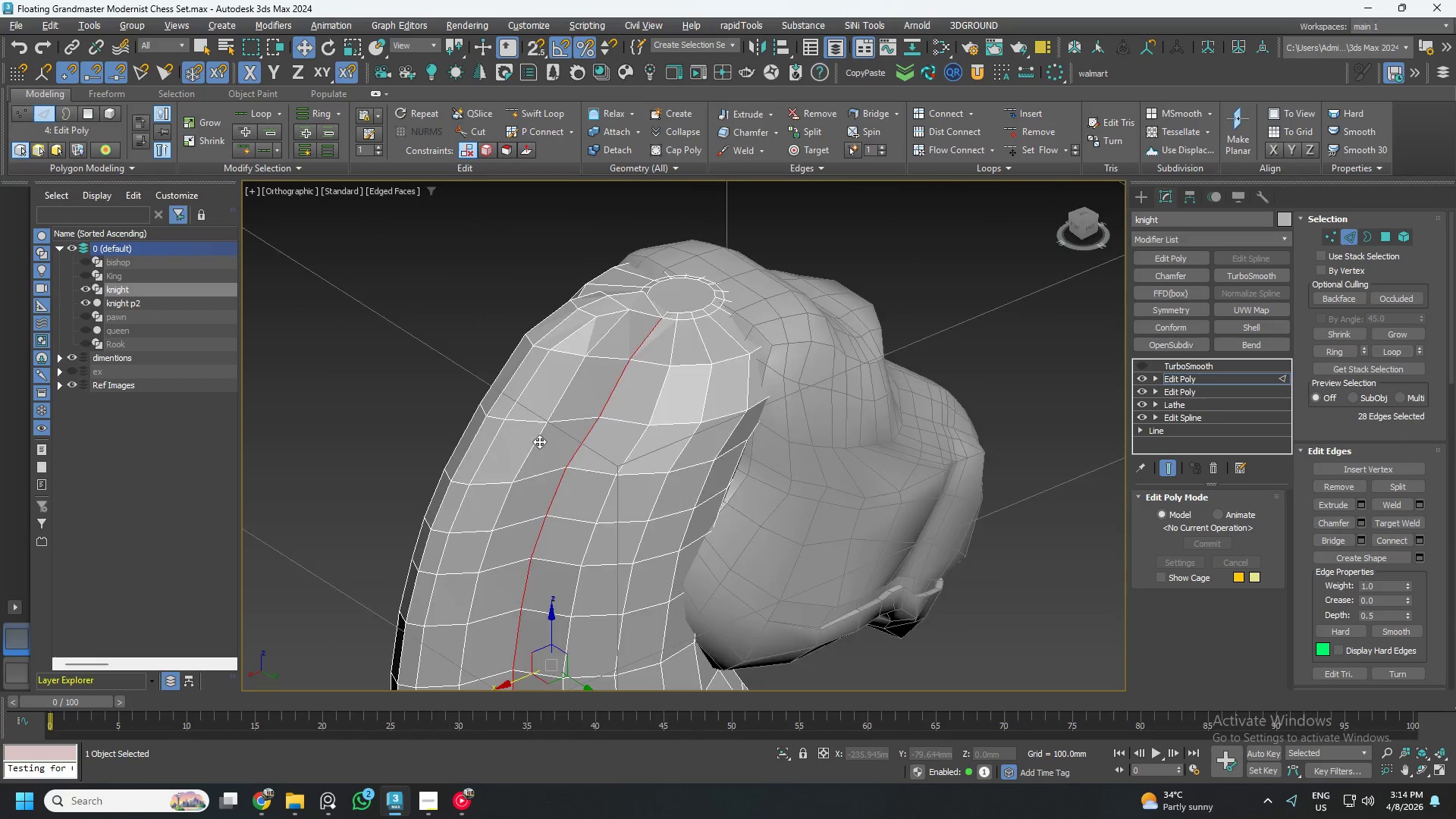 
scroll: coordinate [588, 345], scroll_direction: up, amount: 2.0
 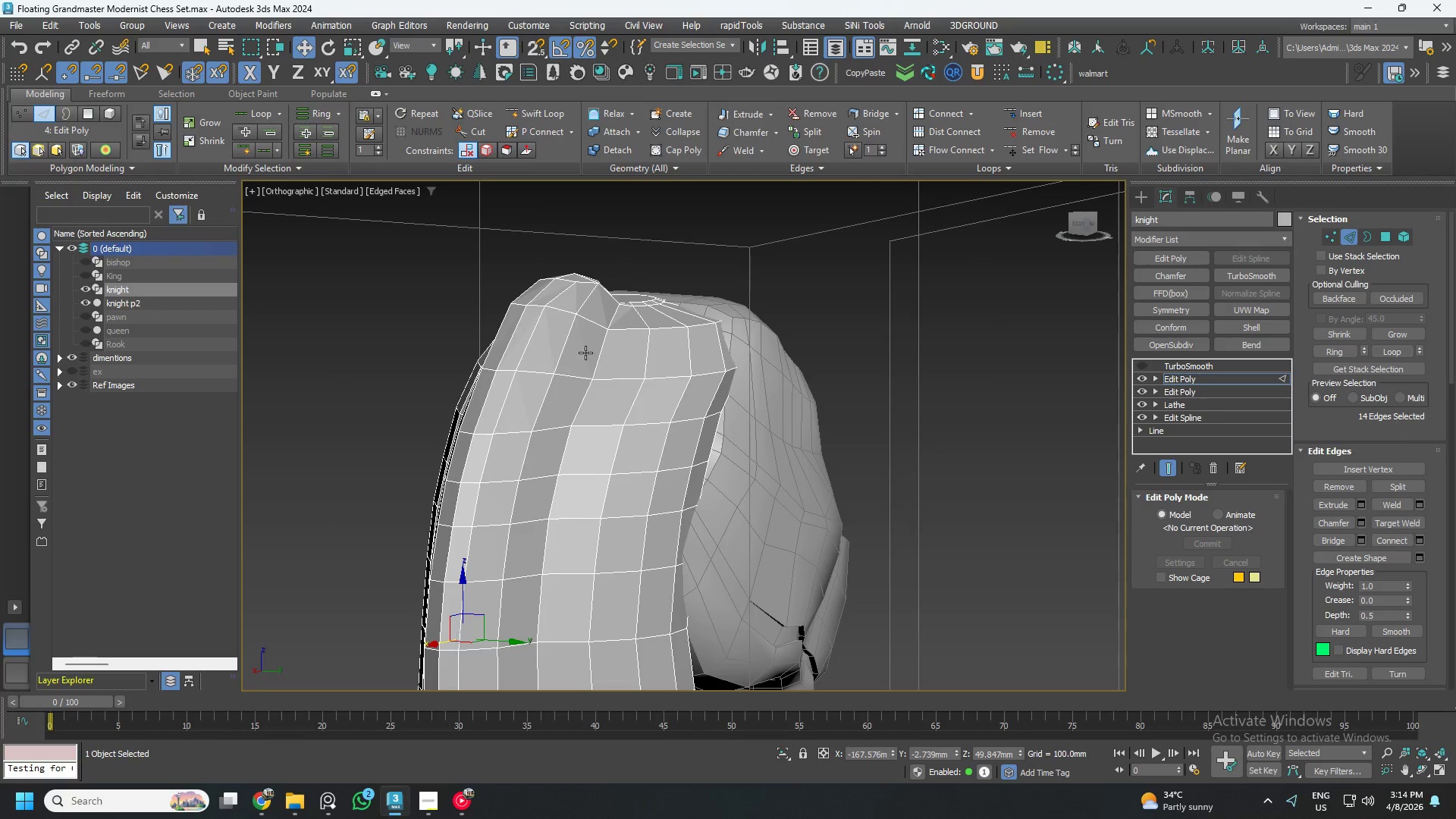 
left_click([595, 366])
 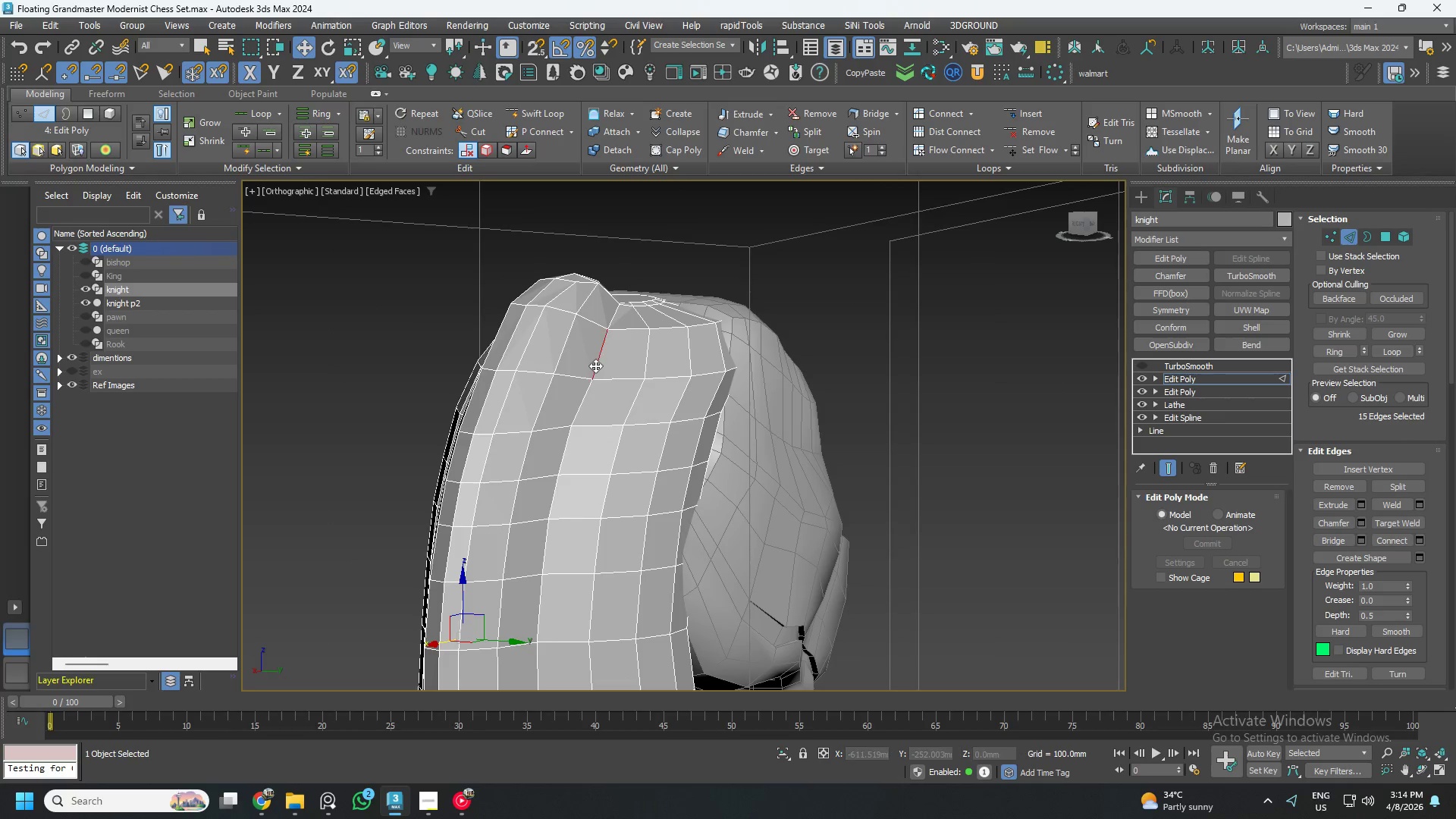 
double_click([595, 366])
 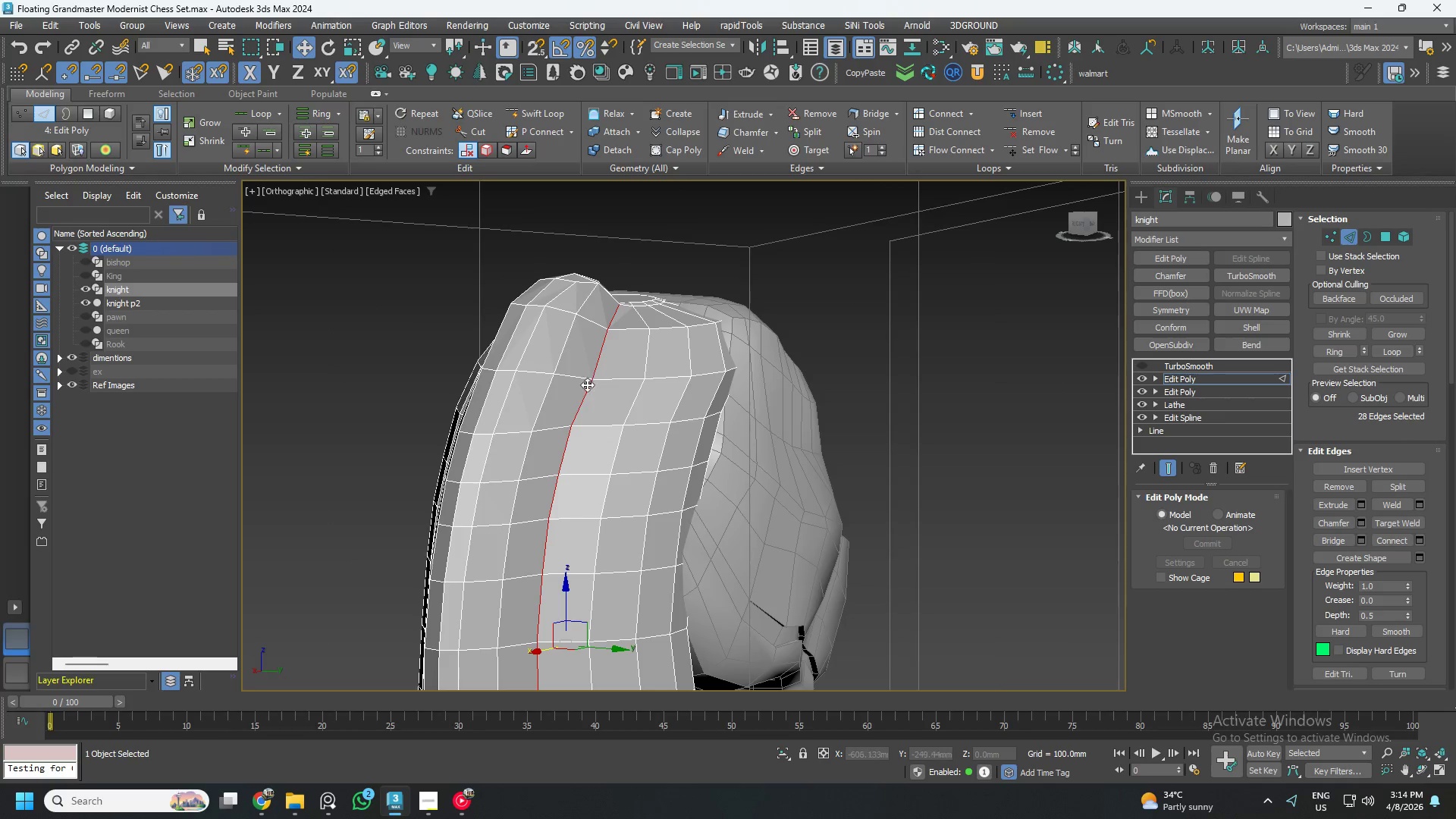 
hold_key(key=AltLeft, duration=1.5)
 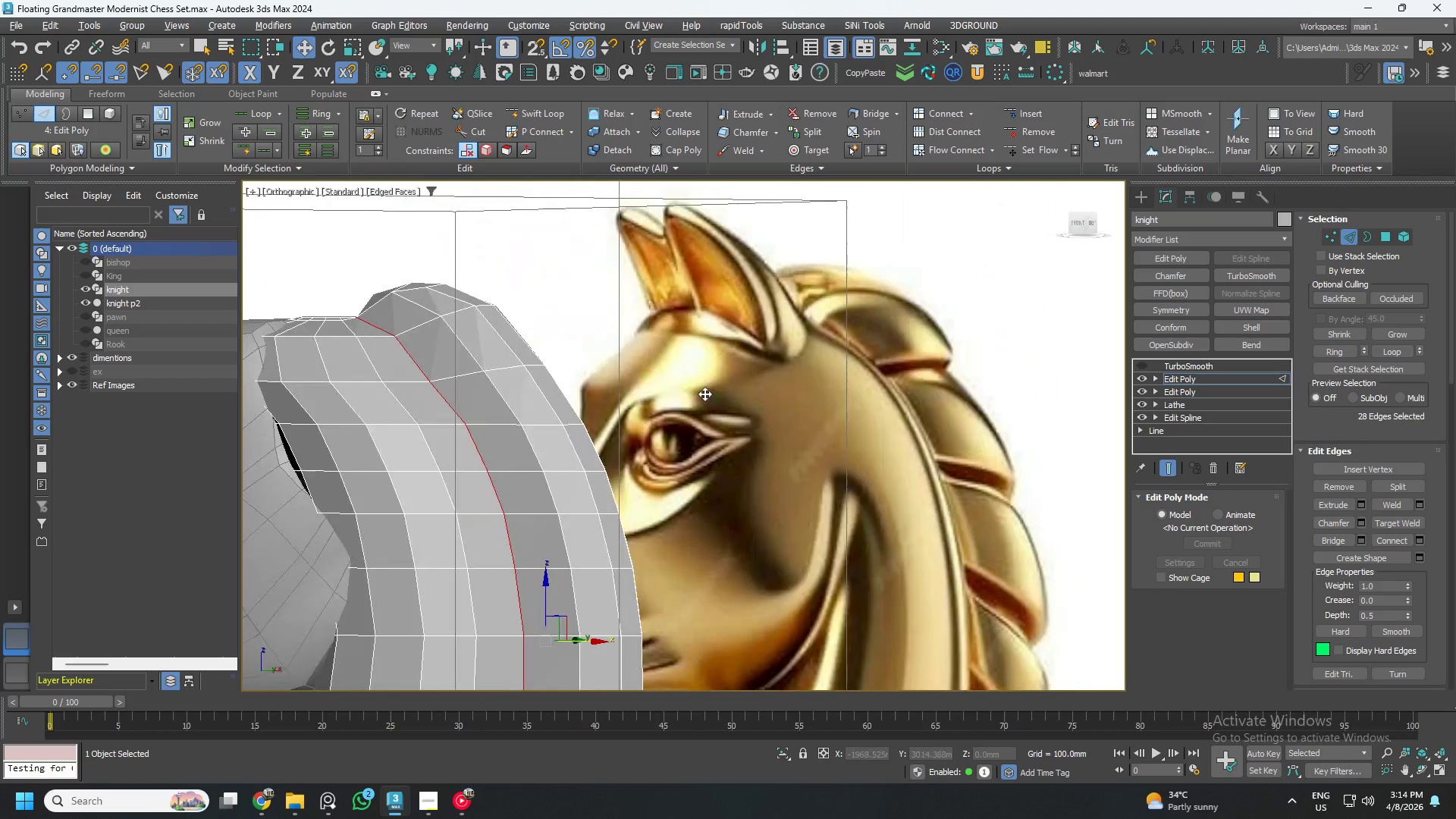 
hold_key(key=AltLeft, duration=1.5)
 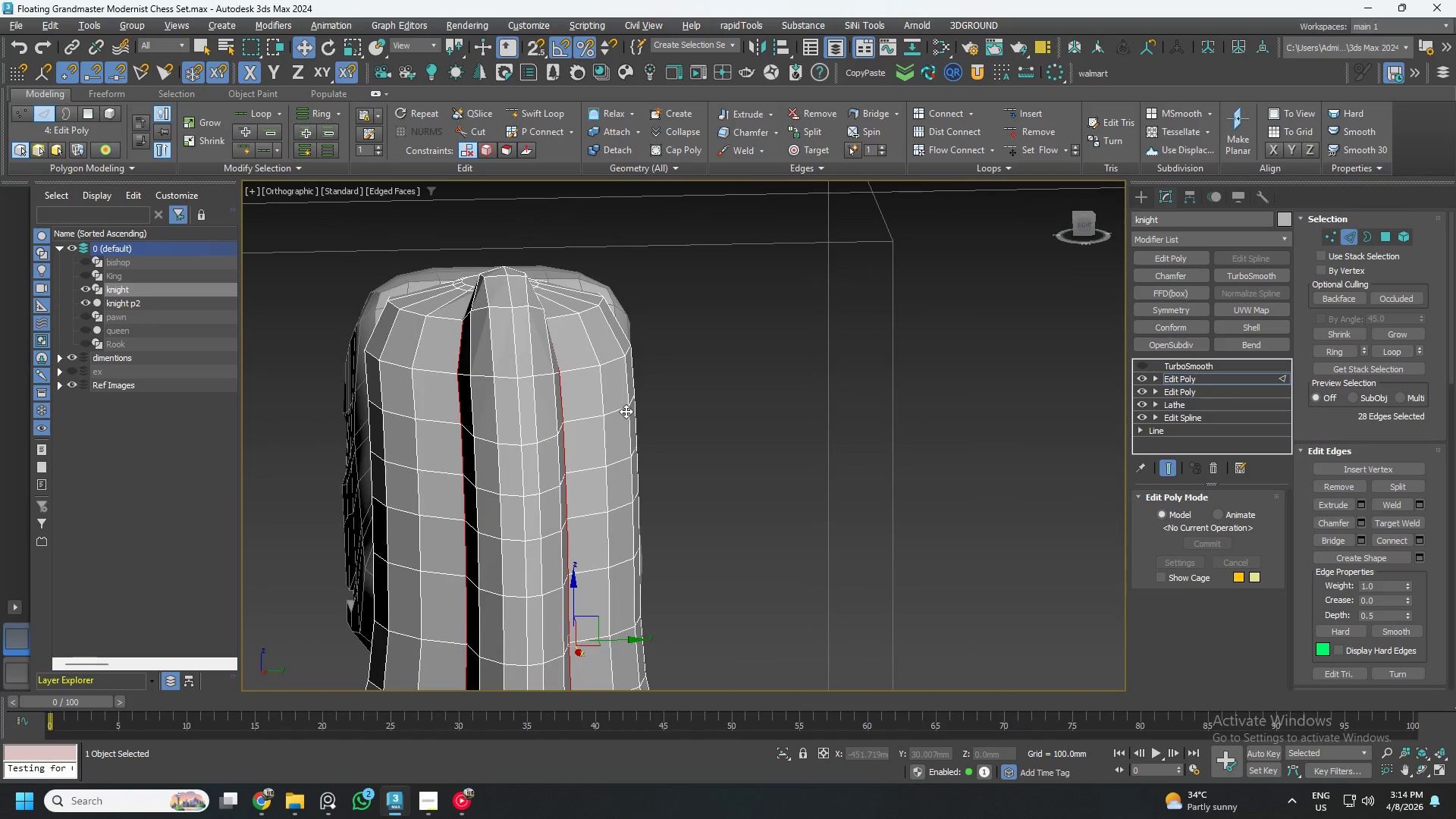 
hold_key(key=AltLeft, duration=1.27)
 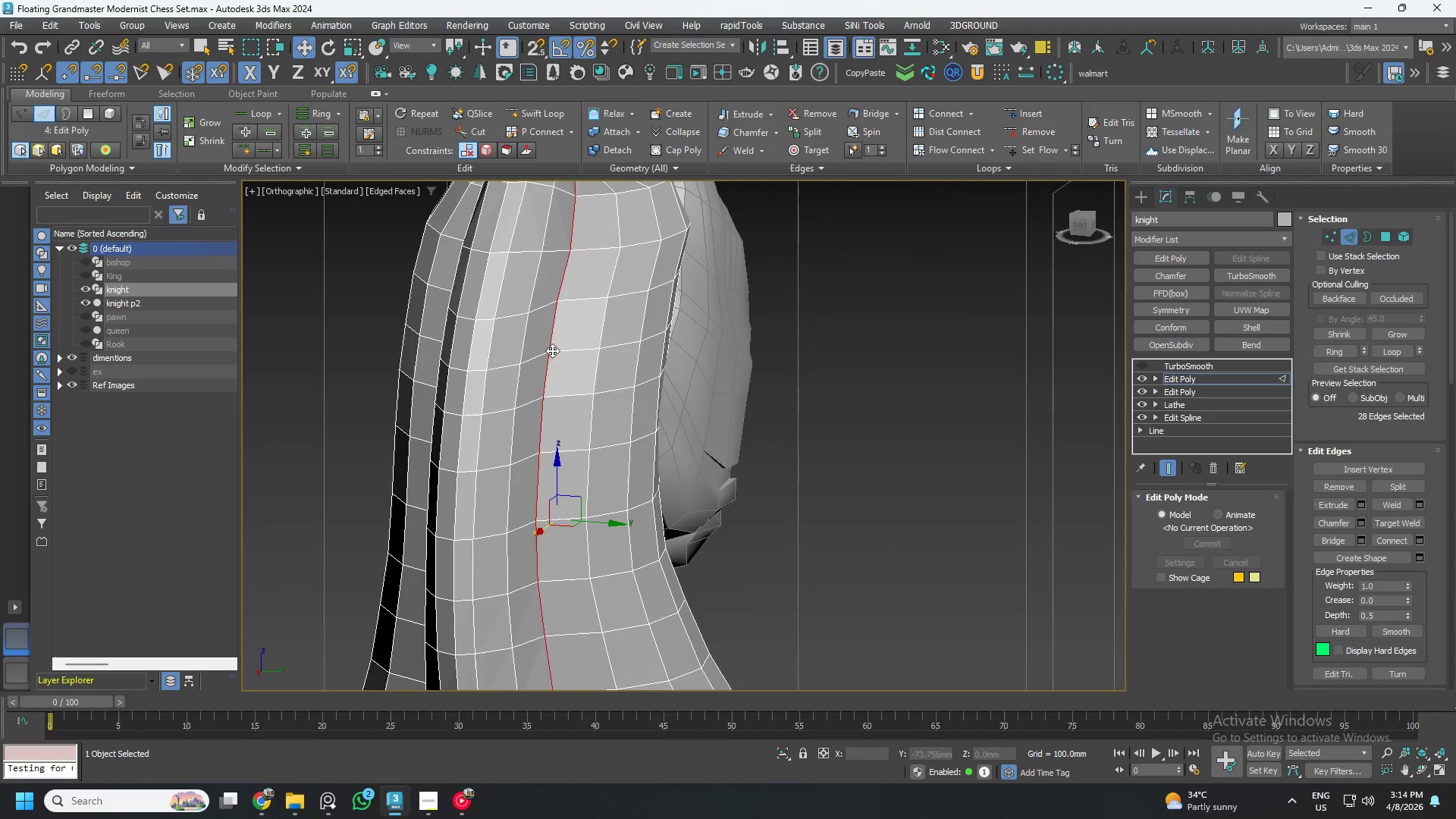 
hold_key(key=AltLeft, duration=0.64)
 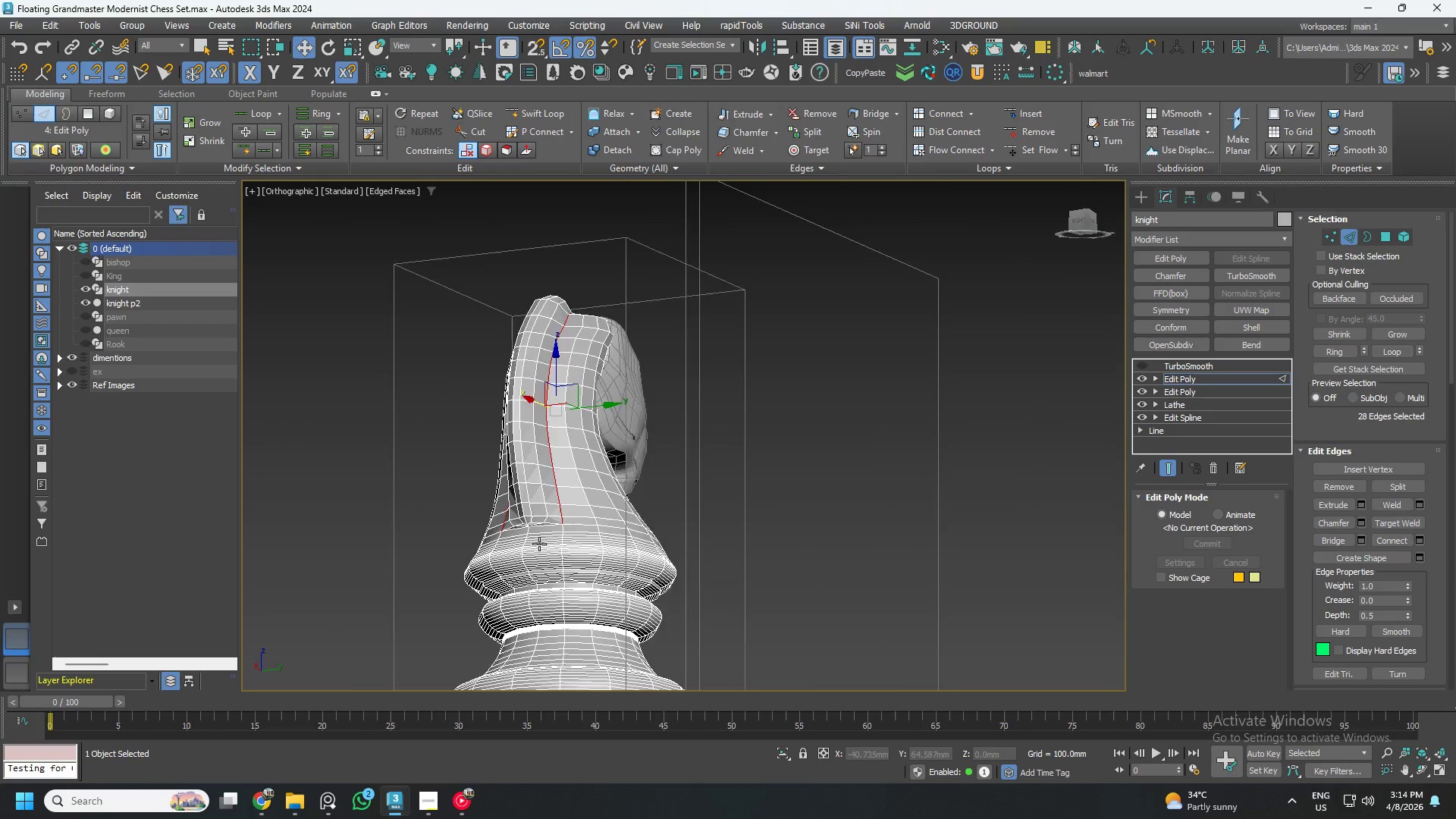 
scroll: coordinate [558, 377], scroll_direction: down, amount: 3.0
 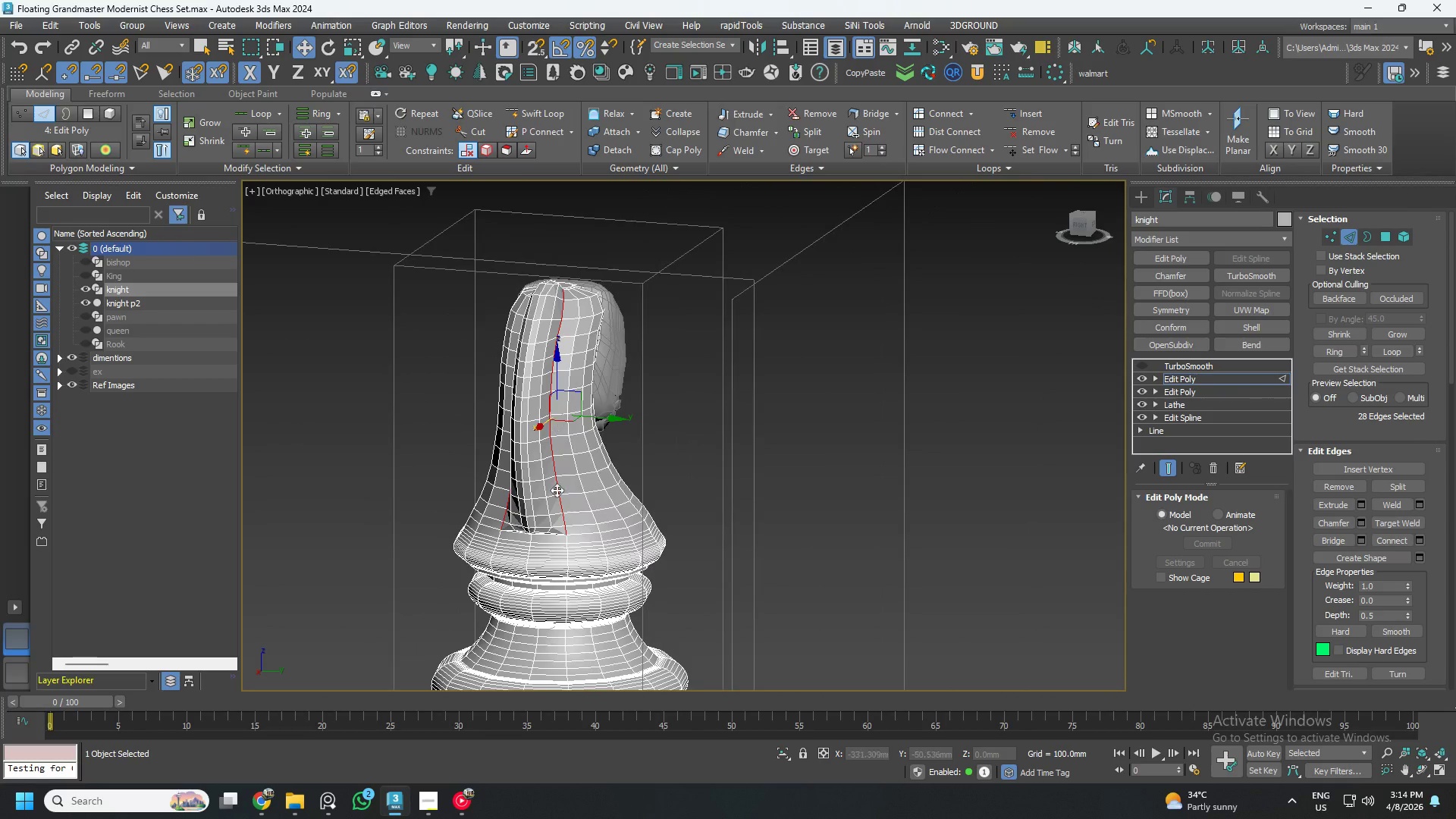 
scroll: coordinate [557, 557], scroll_direction: up, amount: 3.0
 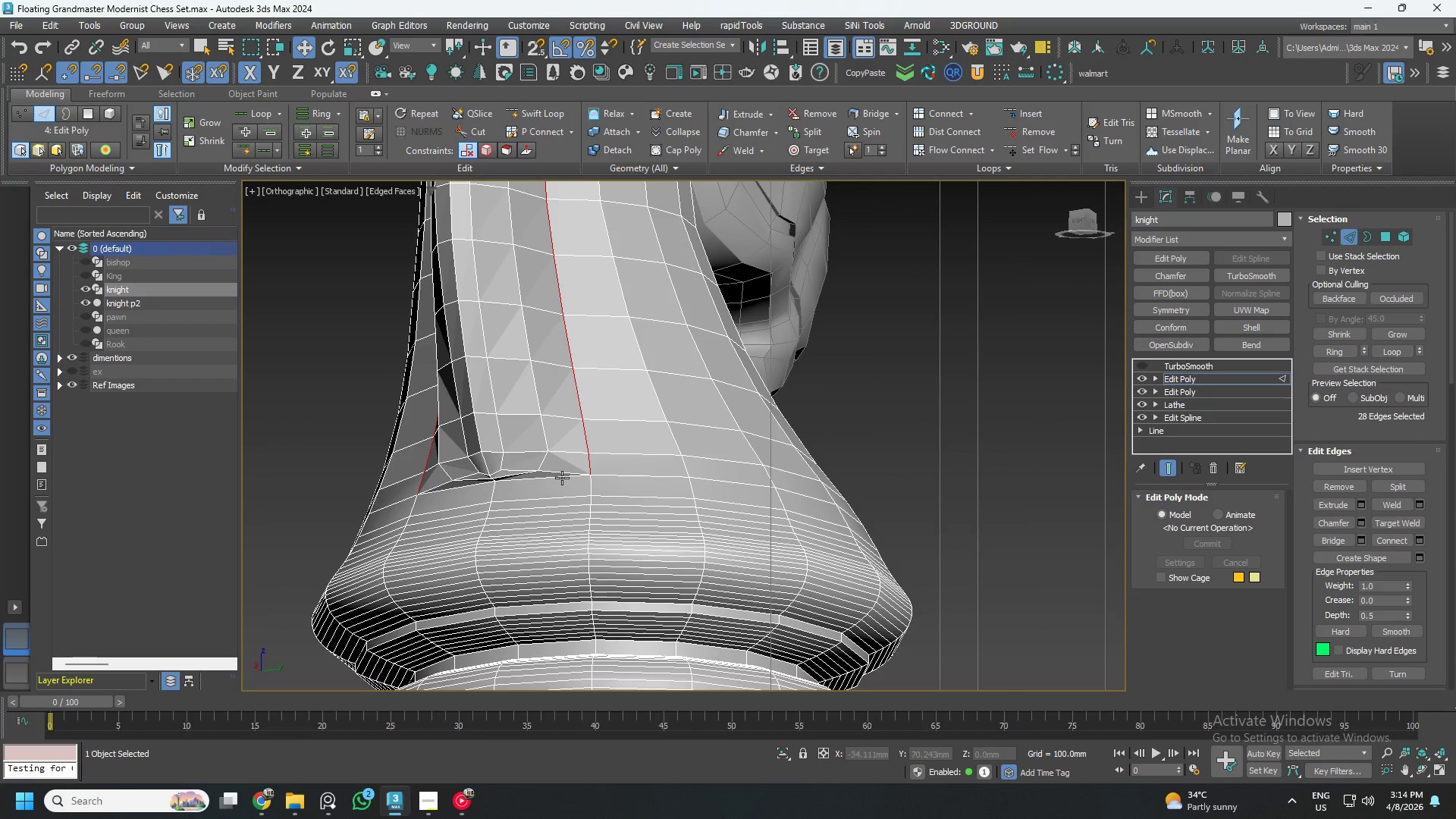 
hold_key(key=AltLeft, duration=1.5)
 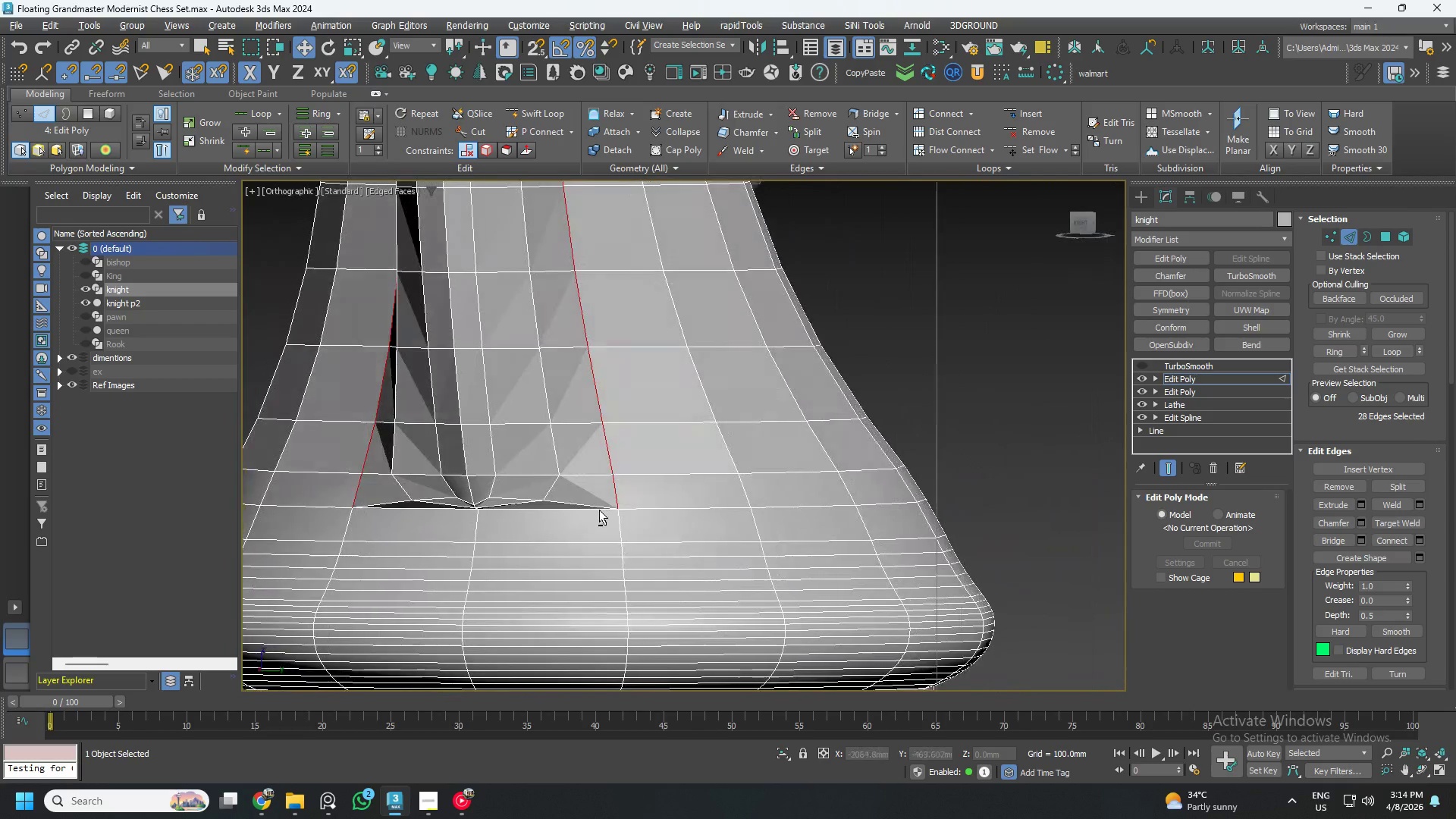 
scroll: coordinate [570, 481], scroll_direction: up, amount: 1.0
 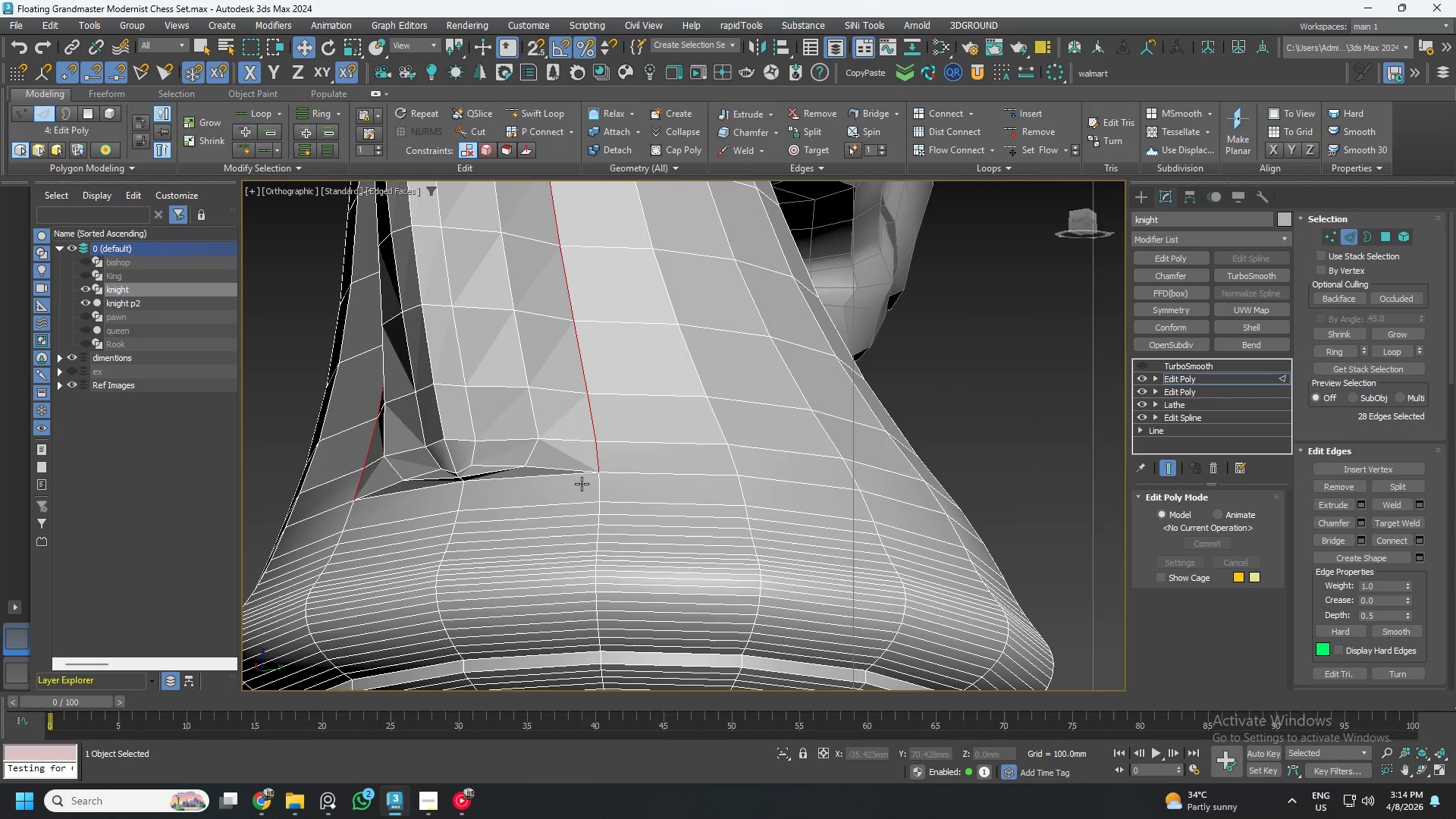 
hold_key(key=AltLeft, duration=1.03)
 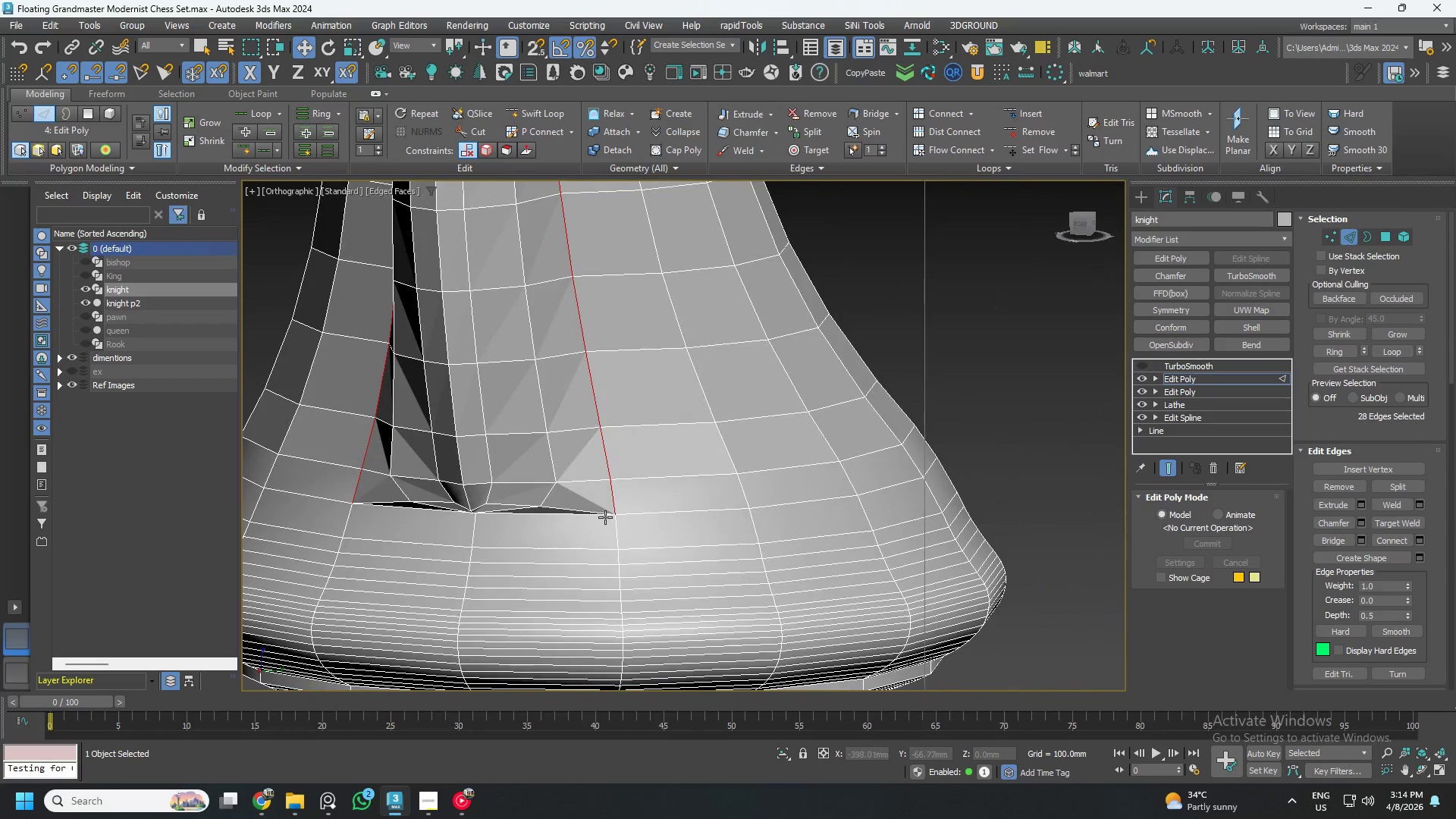 
scroll: coordinate [612, 516], scroll_direction: down, amount: 2.0
 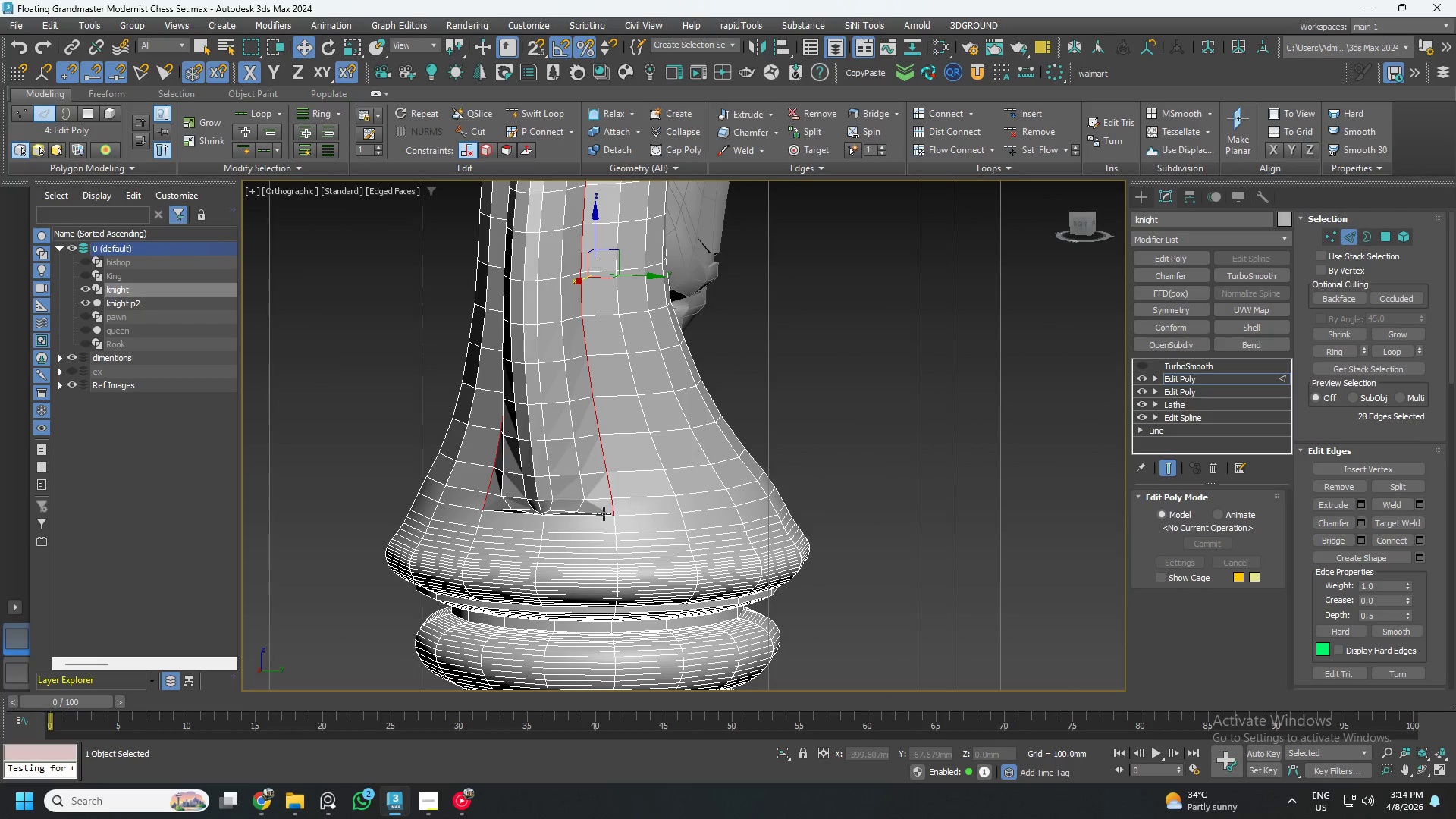 
key(1)
 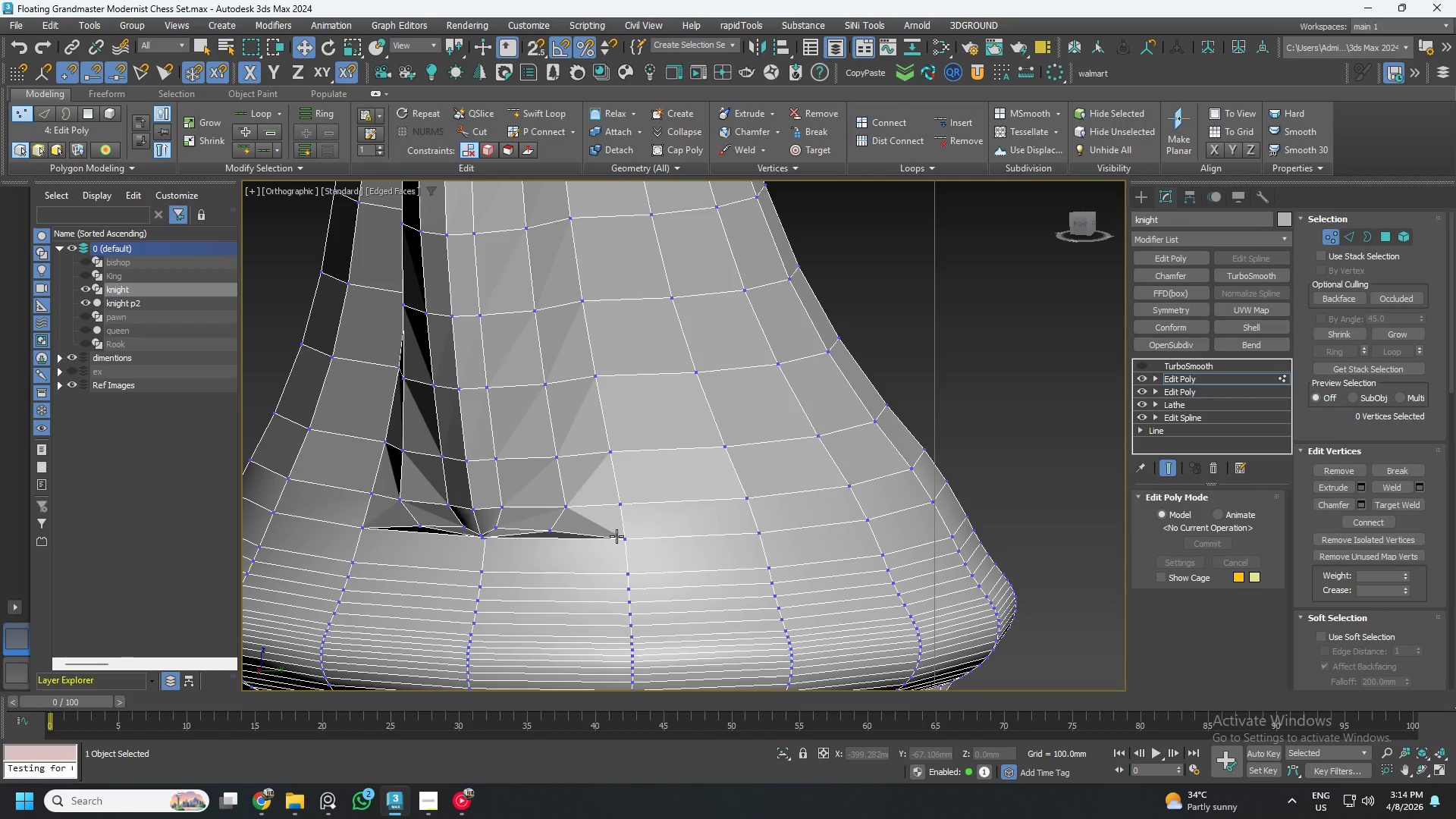 
scroll: coordinate [603, 492], scroll_direction: up, amount: 2.0
 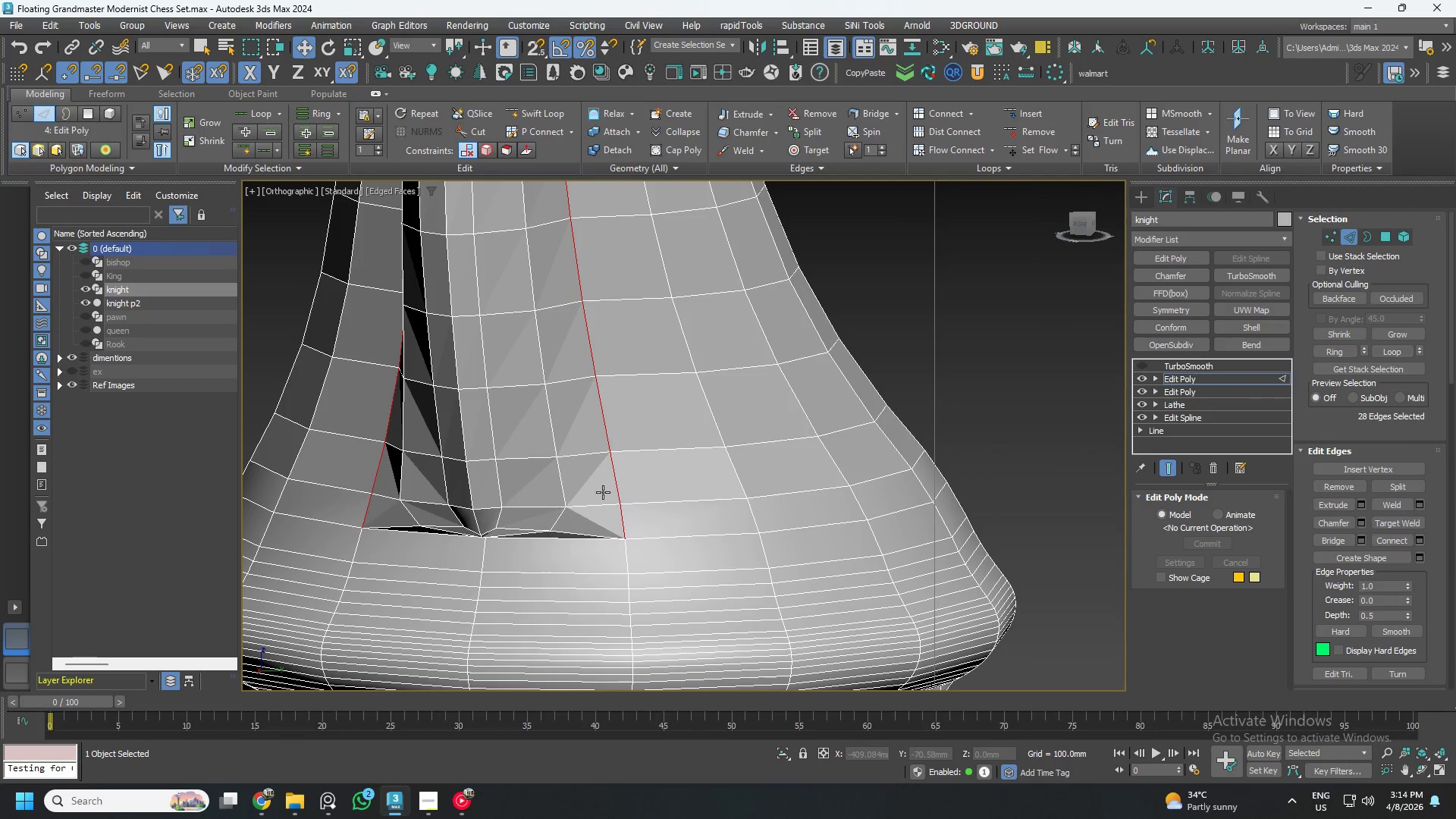 
left_click([617, 536])
 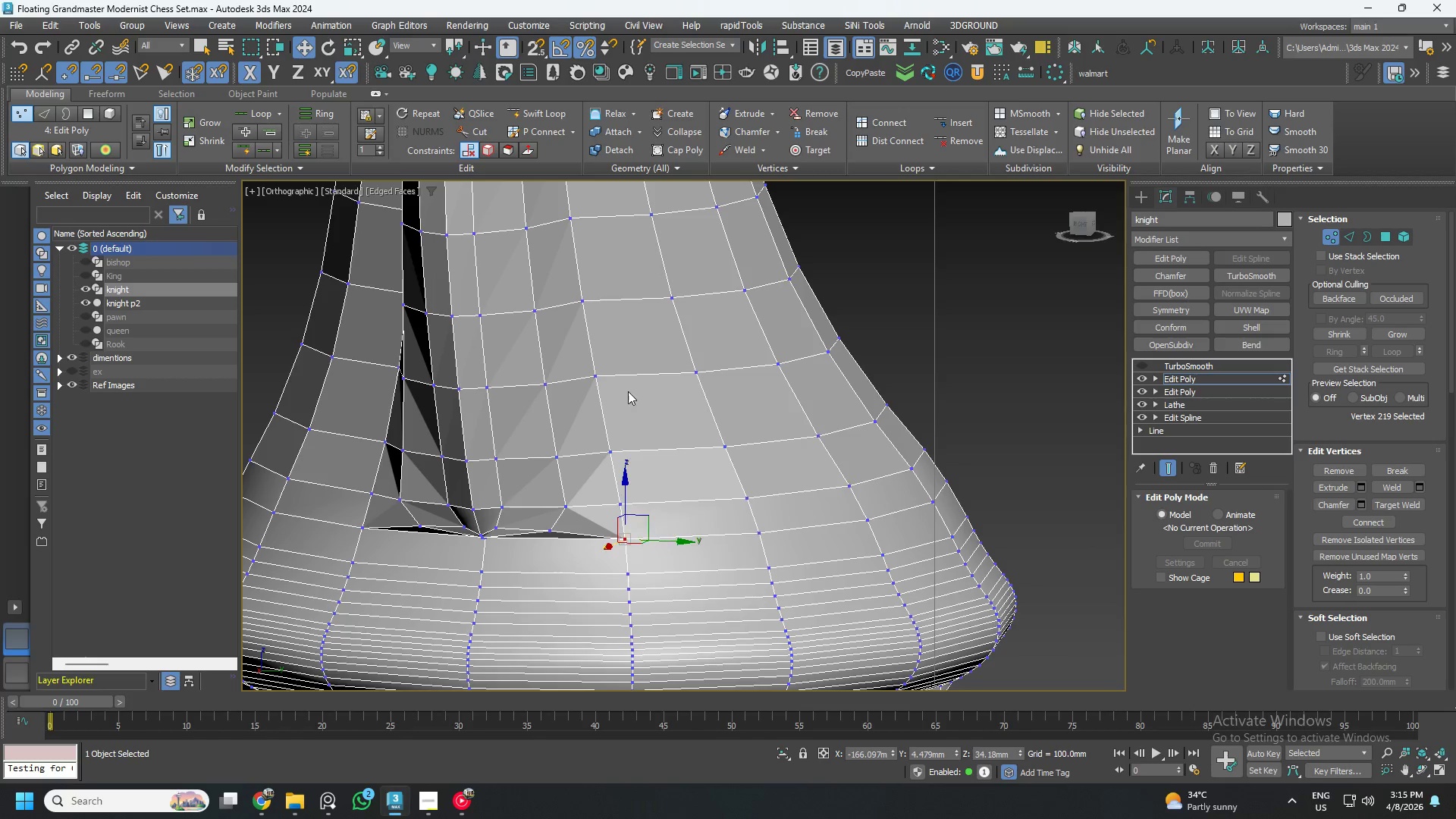 
left_click([492, 148])
 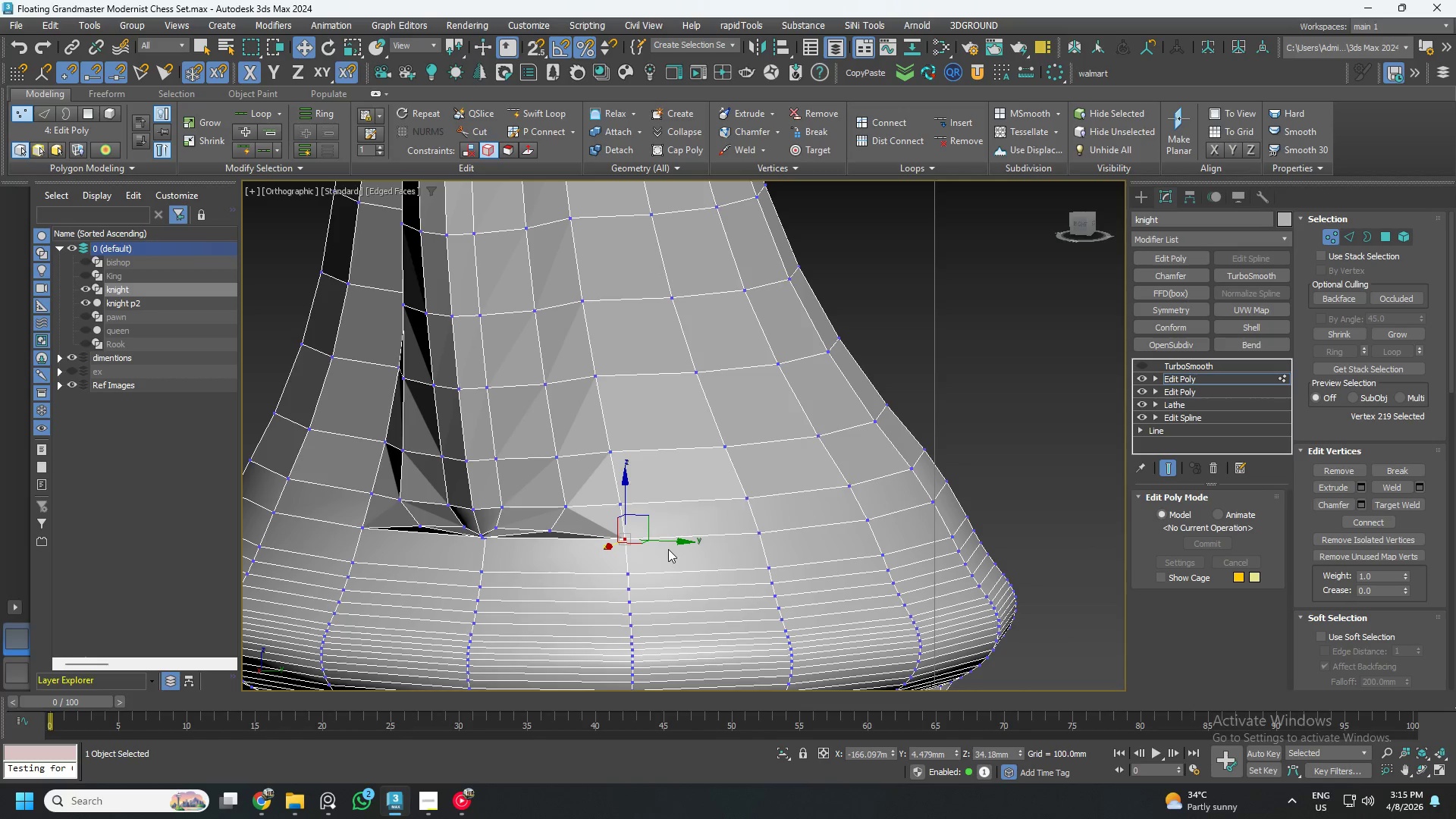 
left_click_drag(start_coordinate=[668, 541], to_coordinate=[625, 546])
 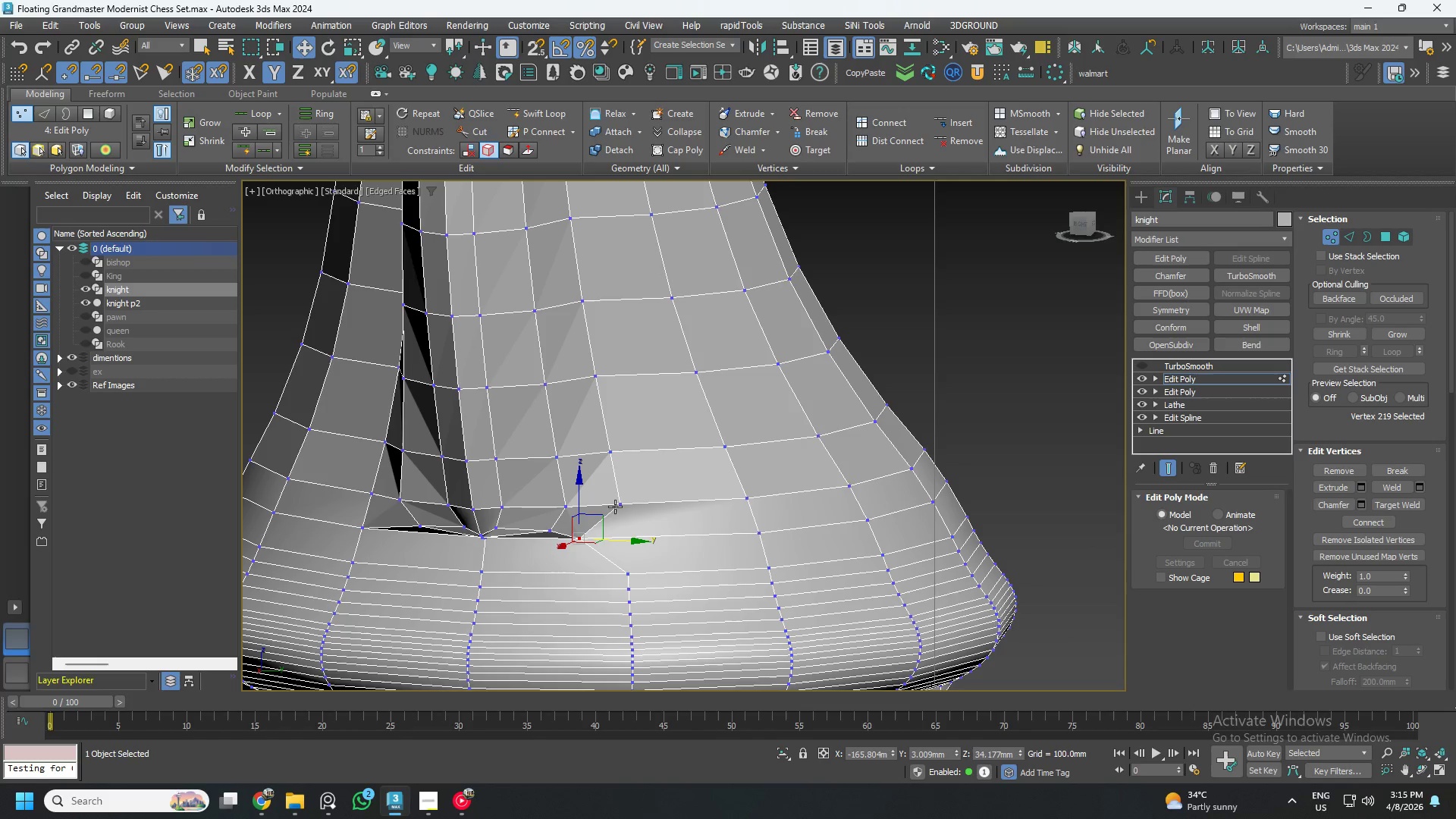 
left_click([615, 500])
 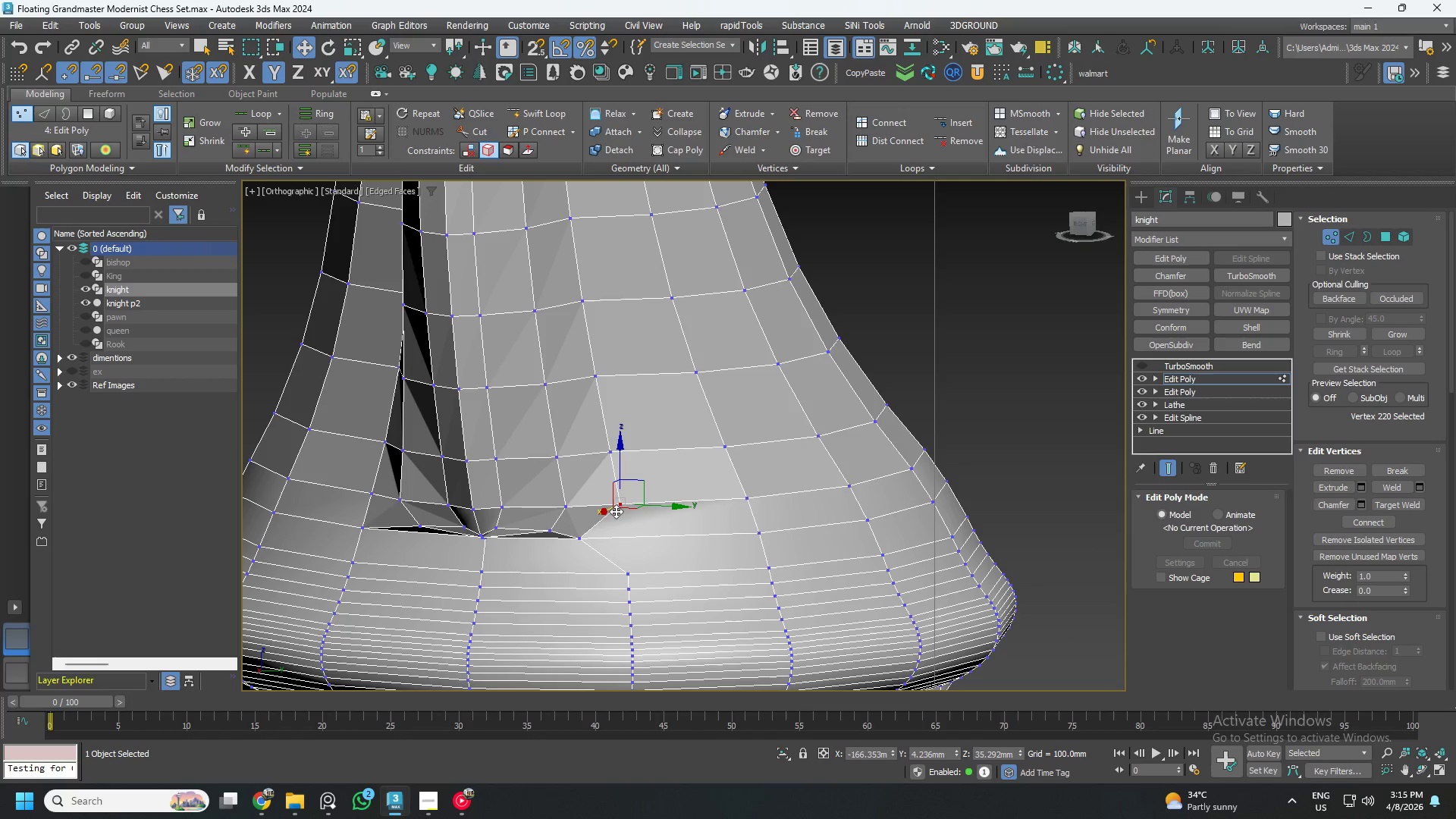 
hold_key(key=AltLeft, duration=0.84)
 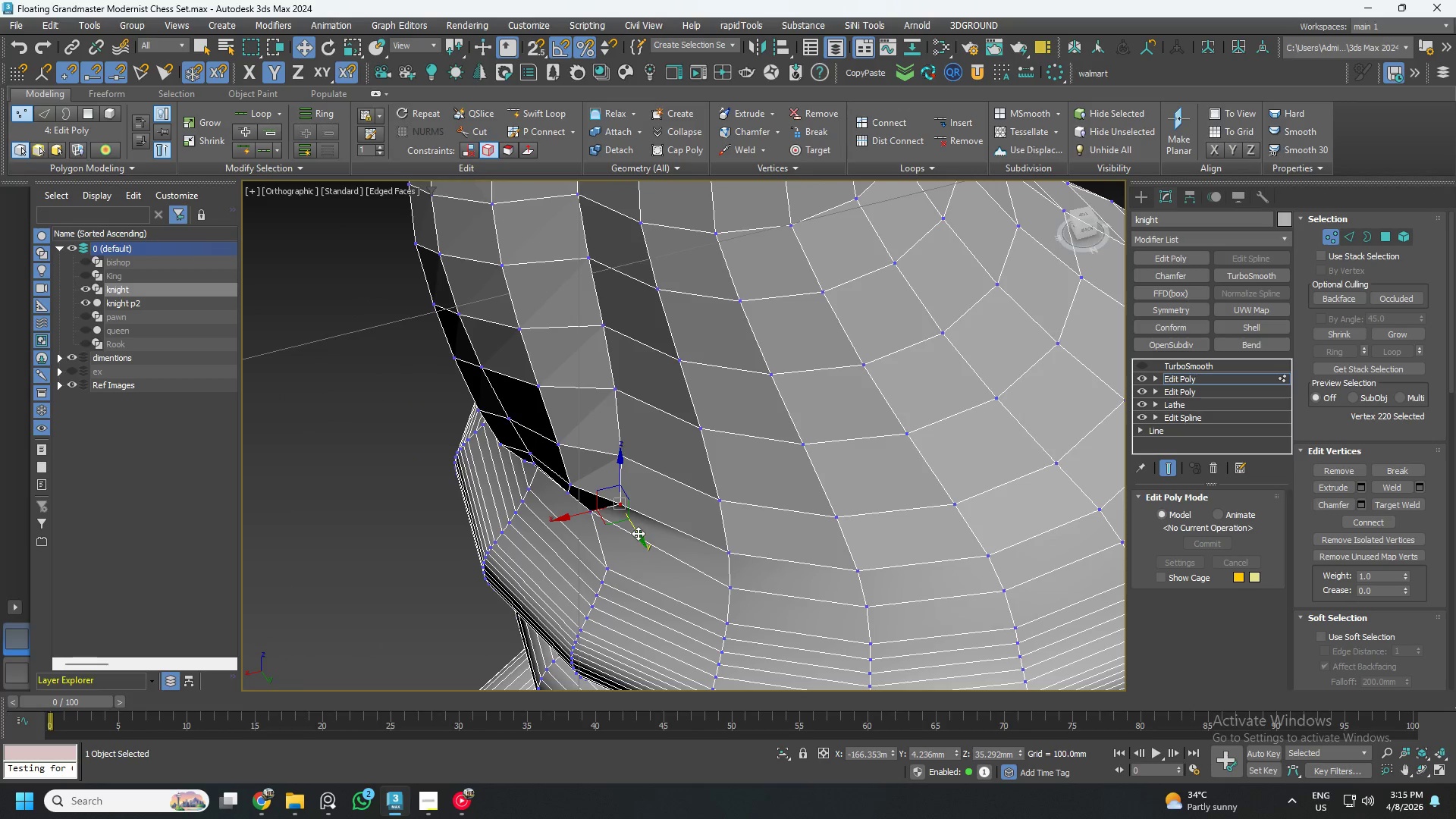 
left_click_drag(start_coordinate=[638, 532], to_coordinate=[619, 517])
 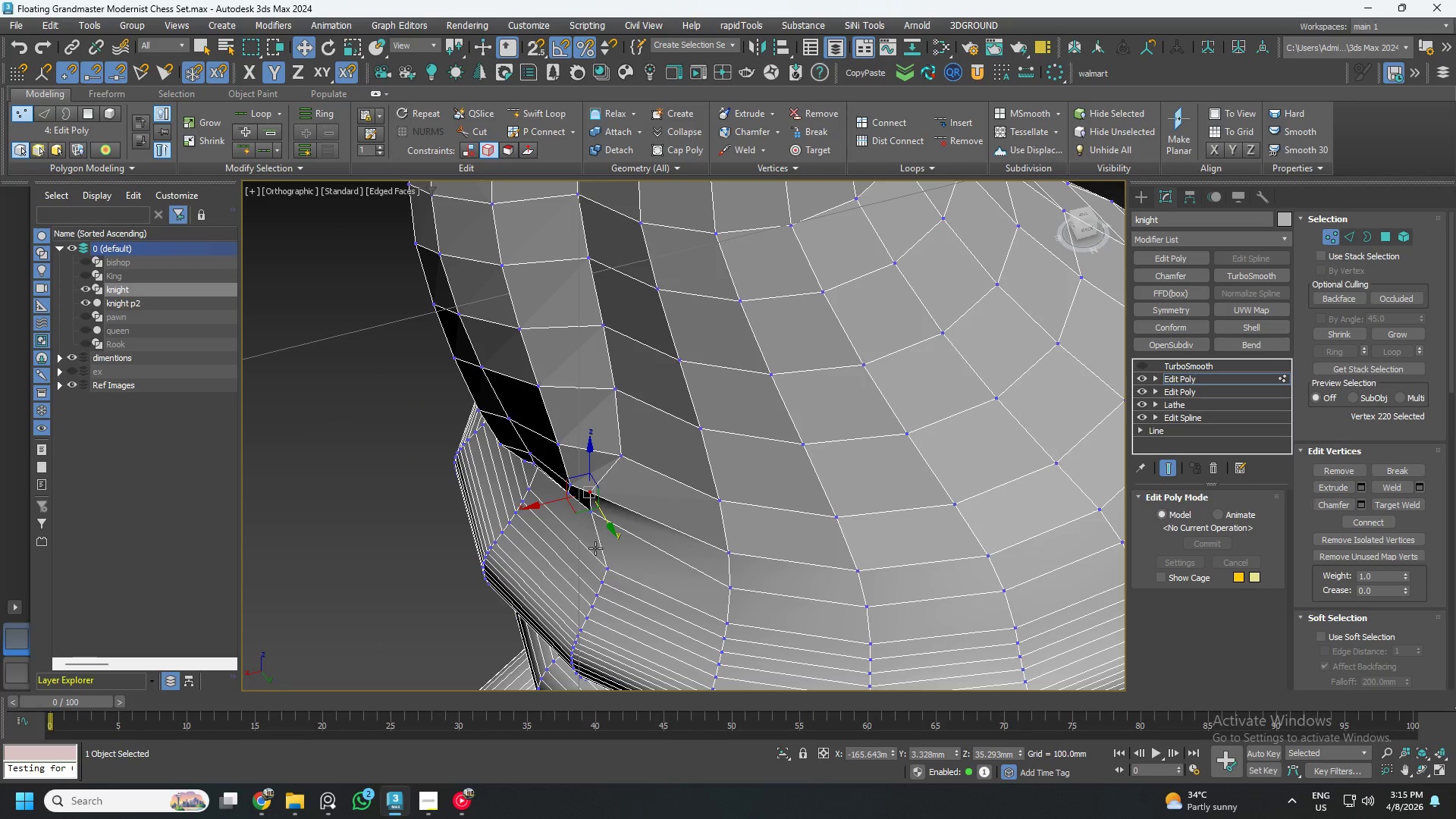 
hold_key(key=AltLeft, duration=0.73)
 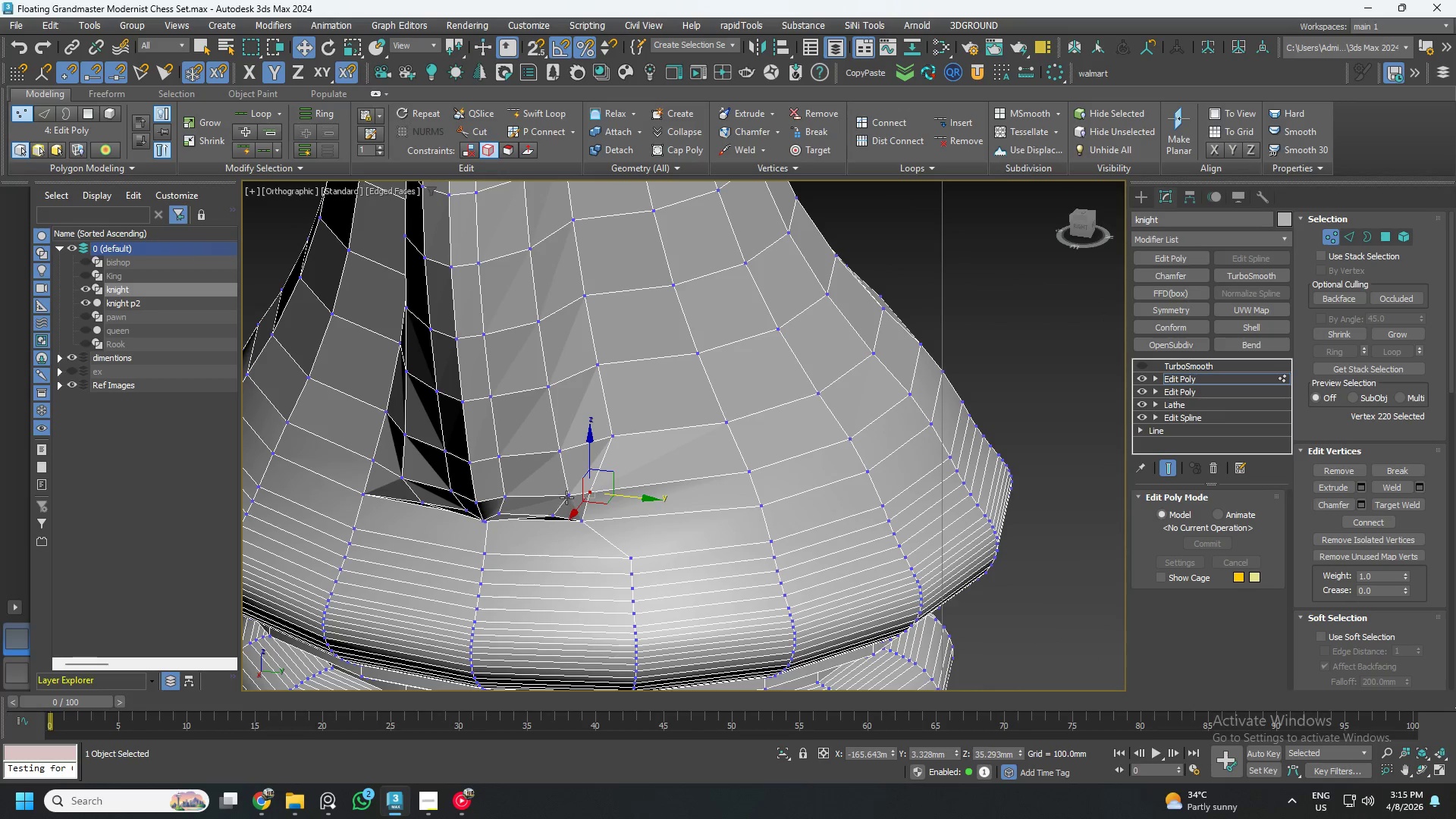 
left_click([566, 497])
 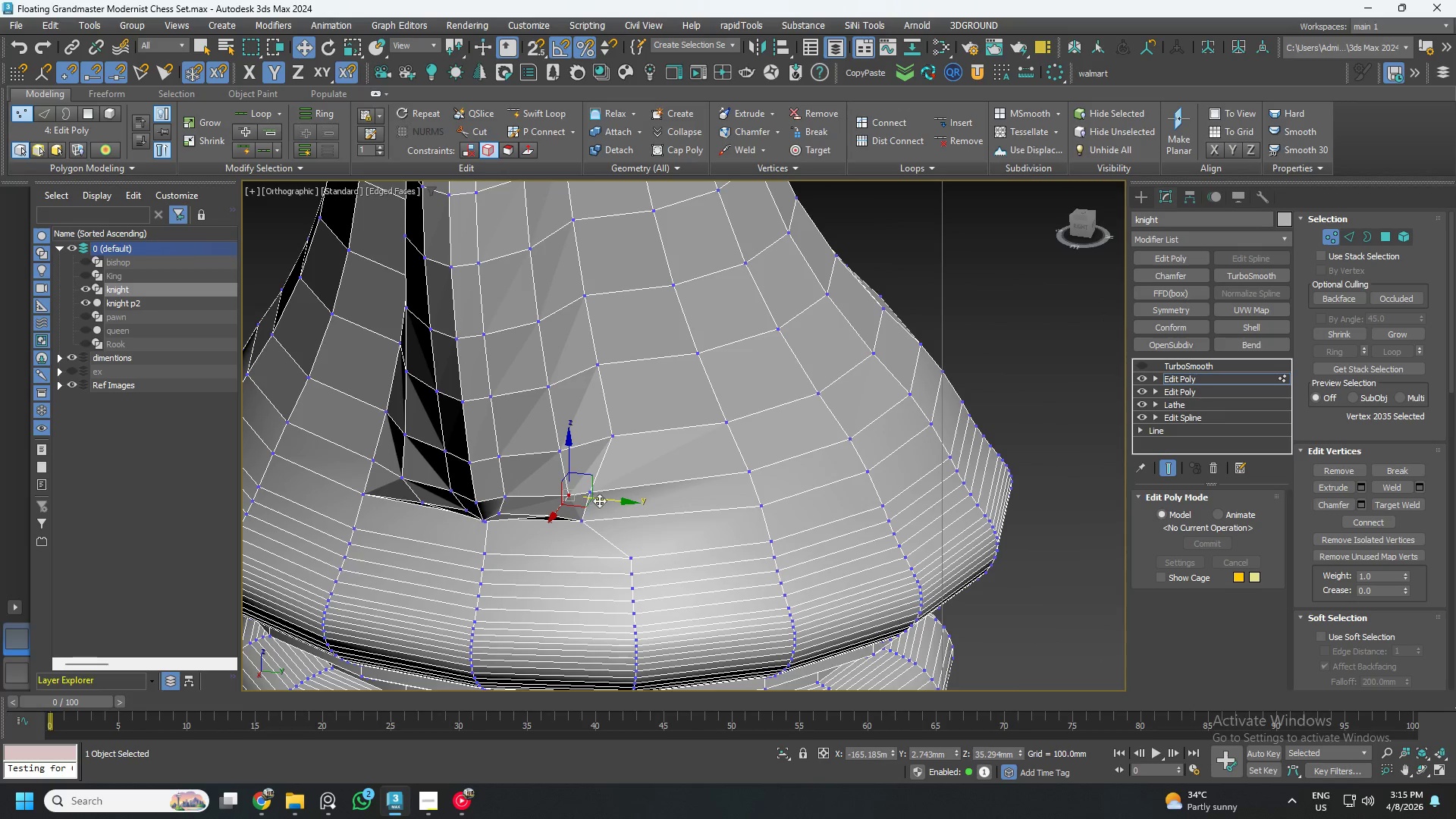 
left_click_drag(start_coordinate=[600, 500], to_coordinate=[574, 504])
 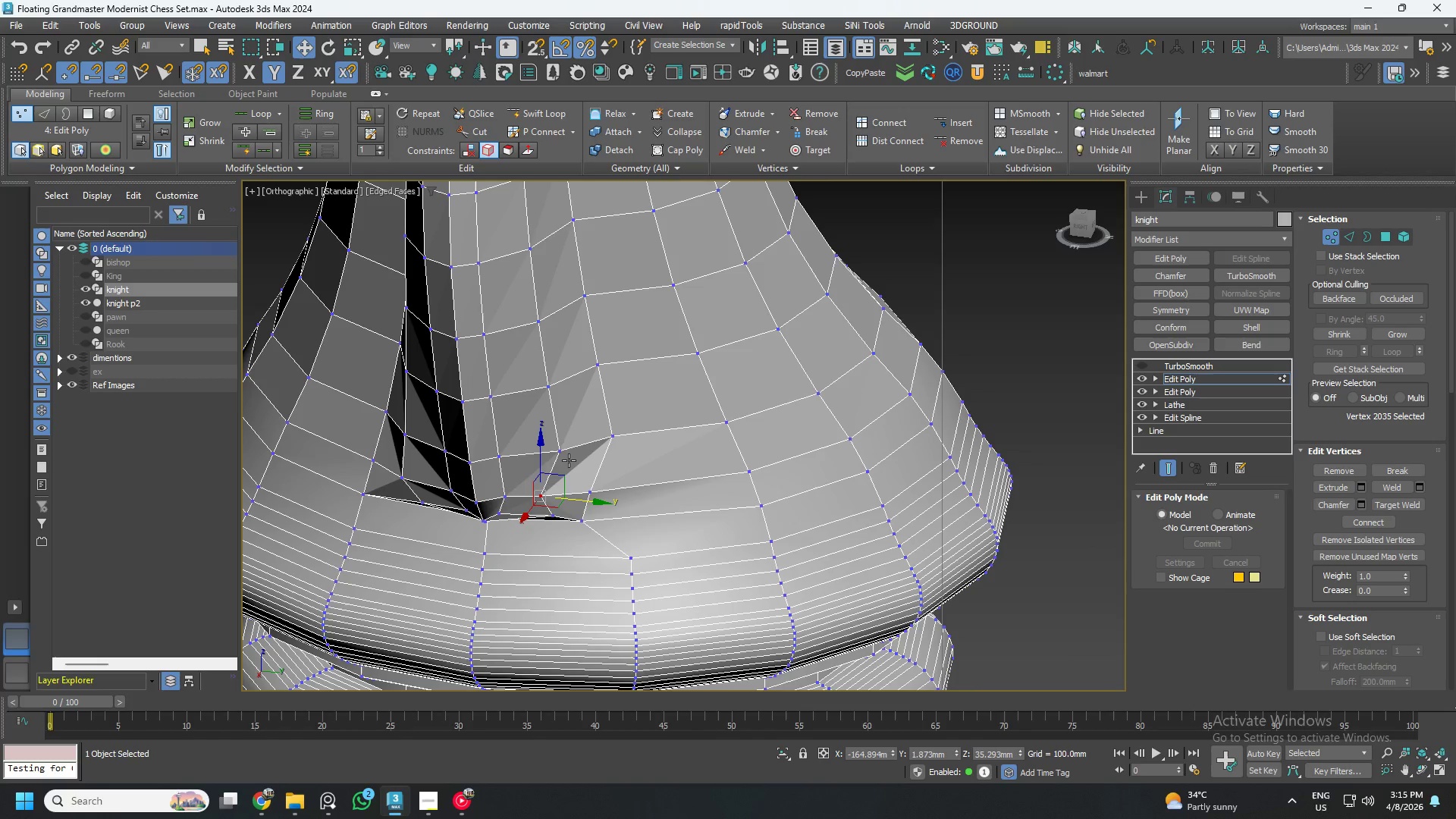 
left_click([566, 453])
 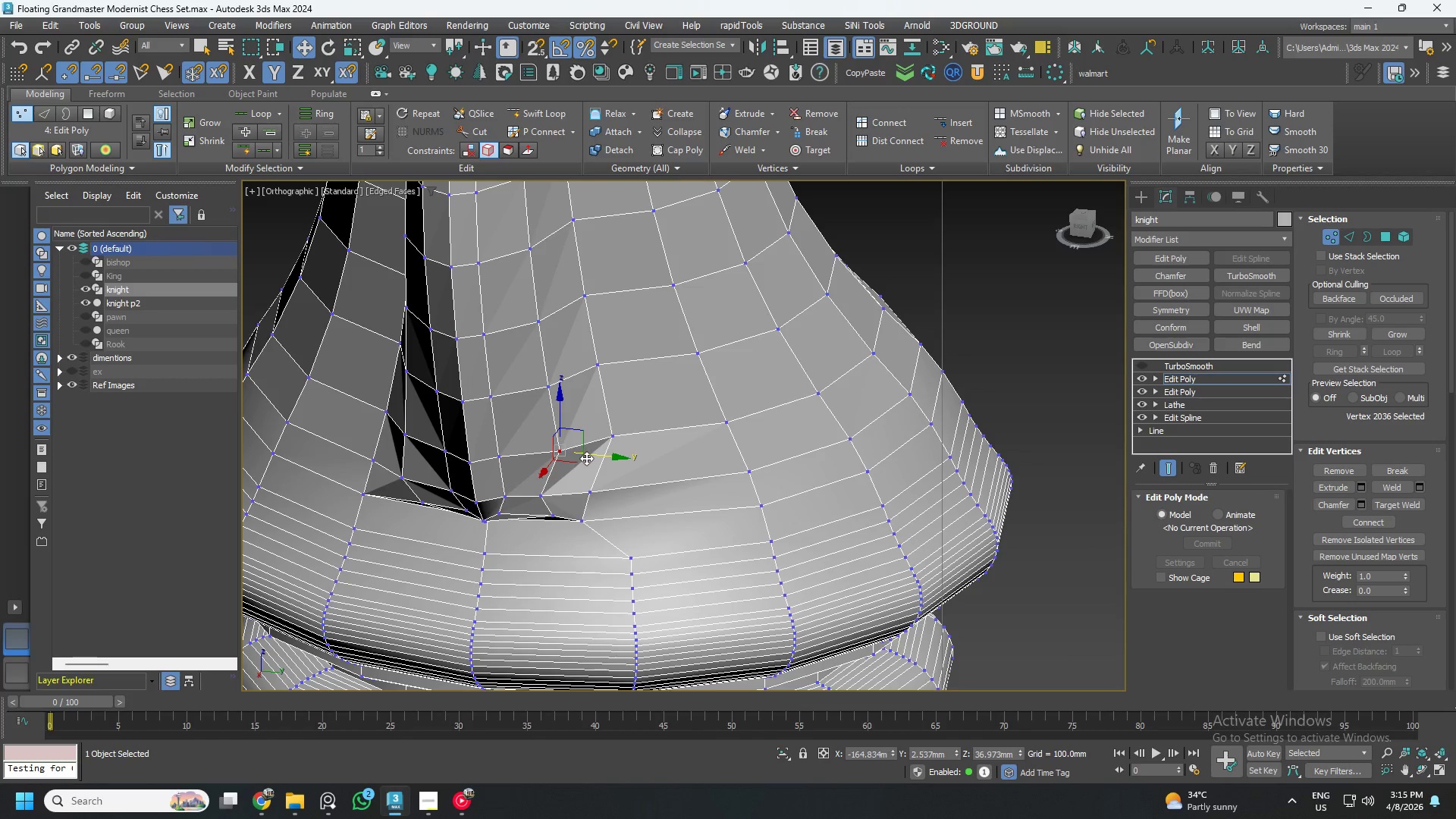 
key(Control+Z)
 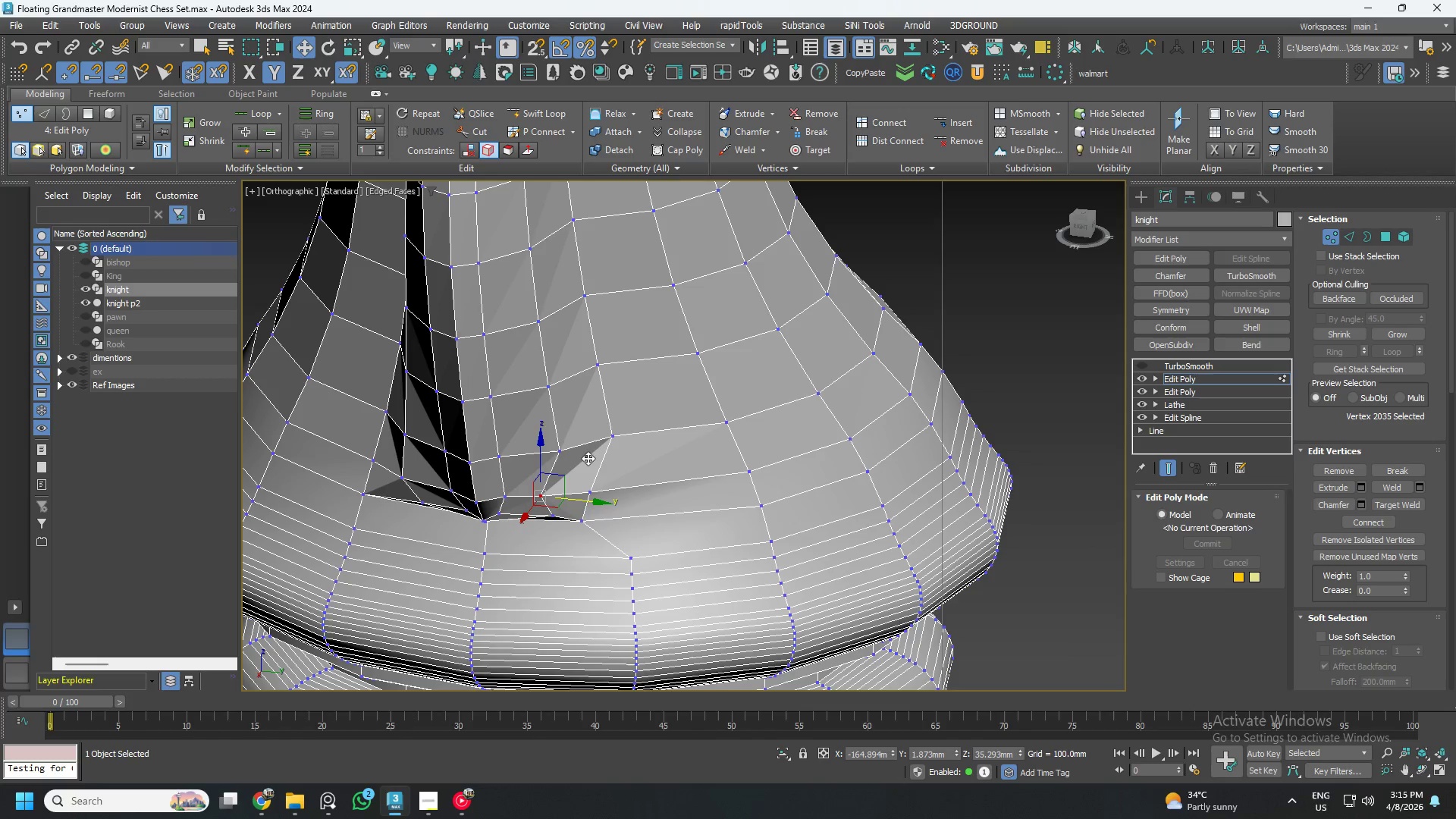 
key(Control+Z)
 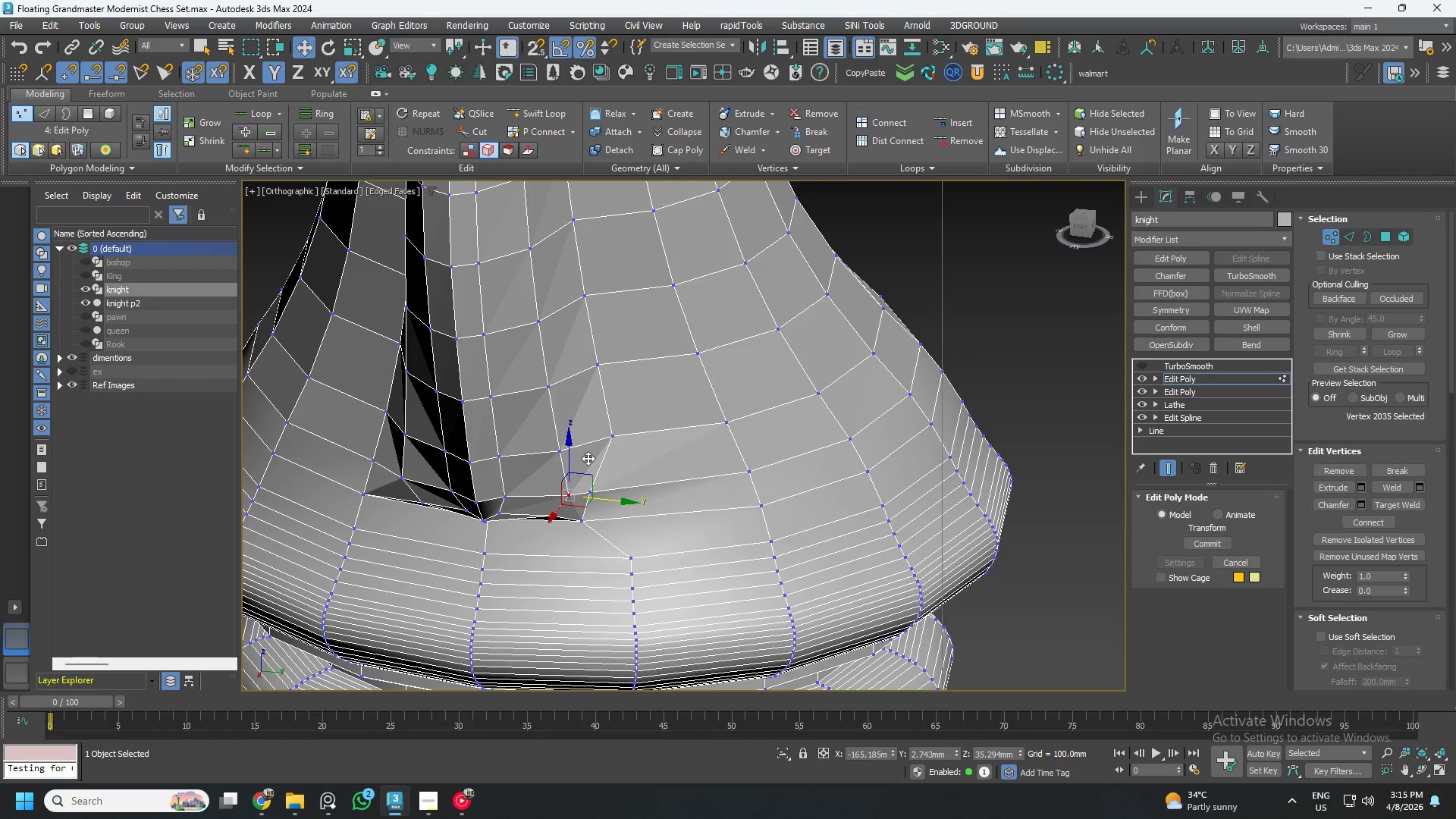 
key(Control+Z)
 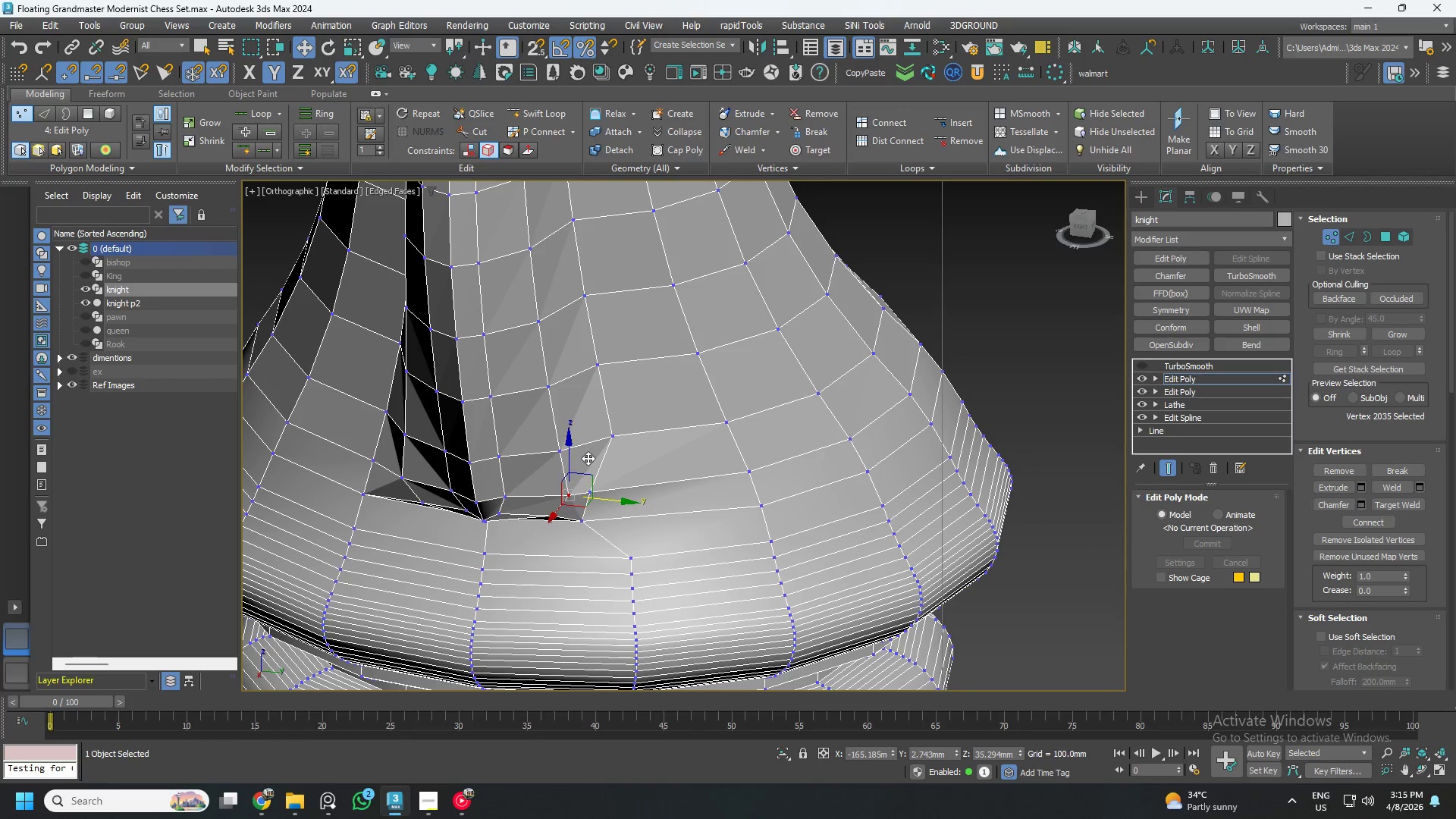 
key(Control+Z)
 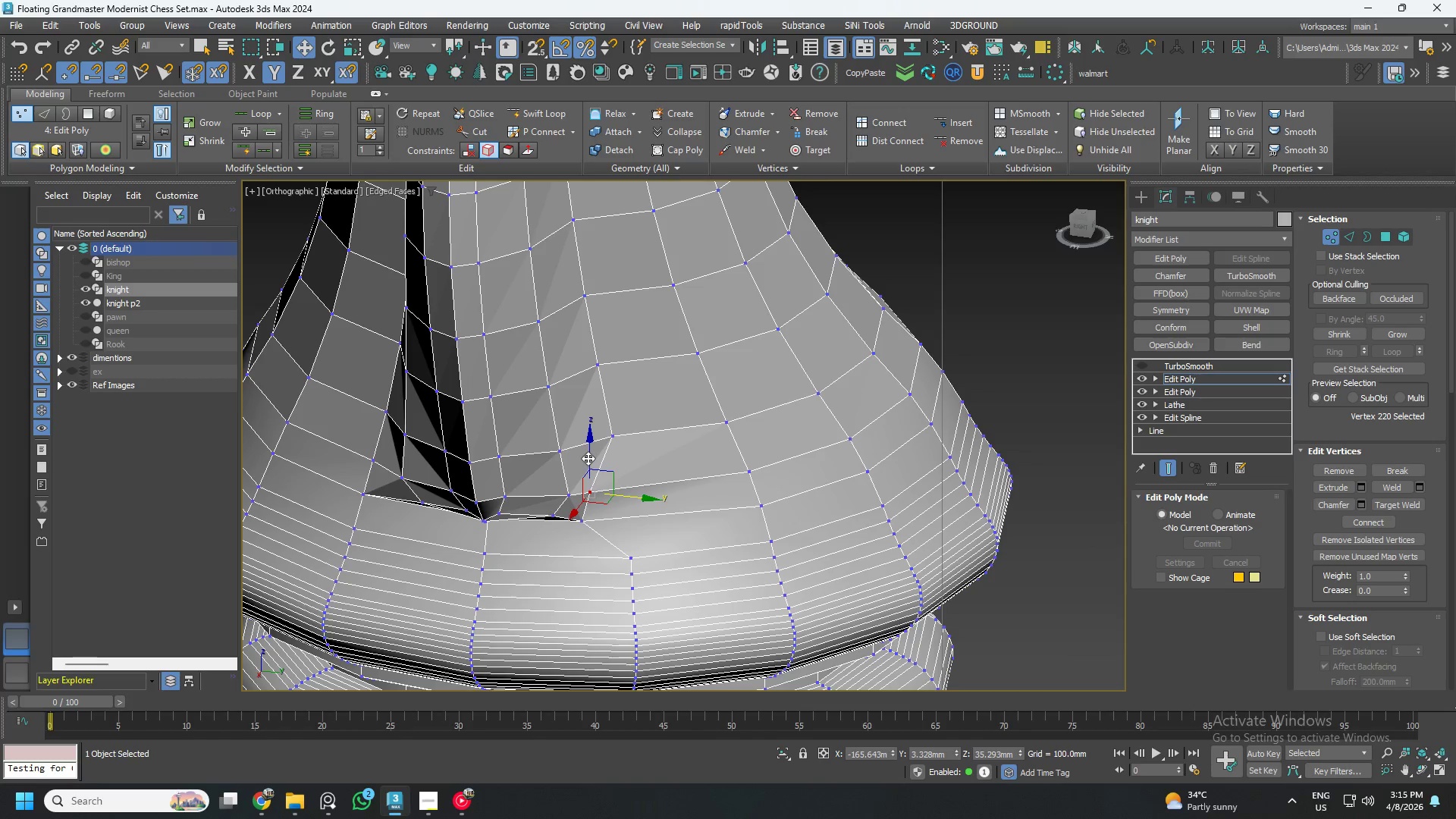 
key(Control+Z)
 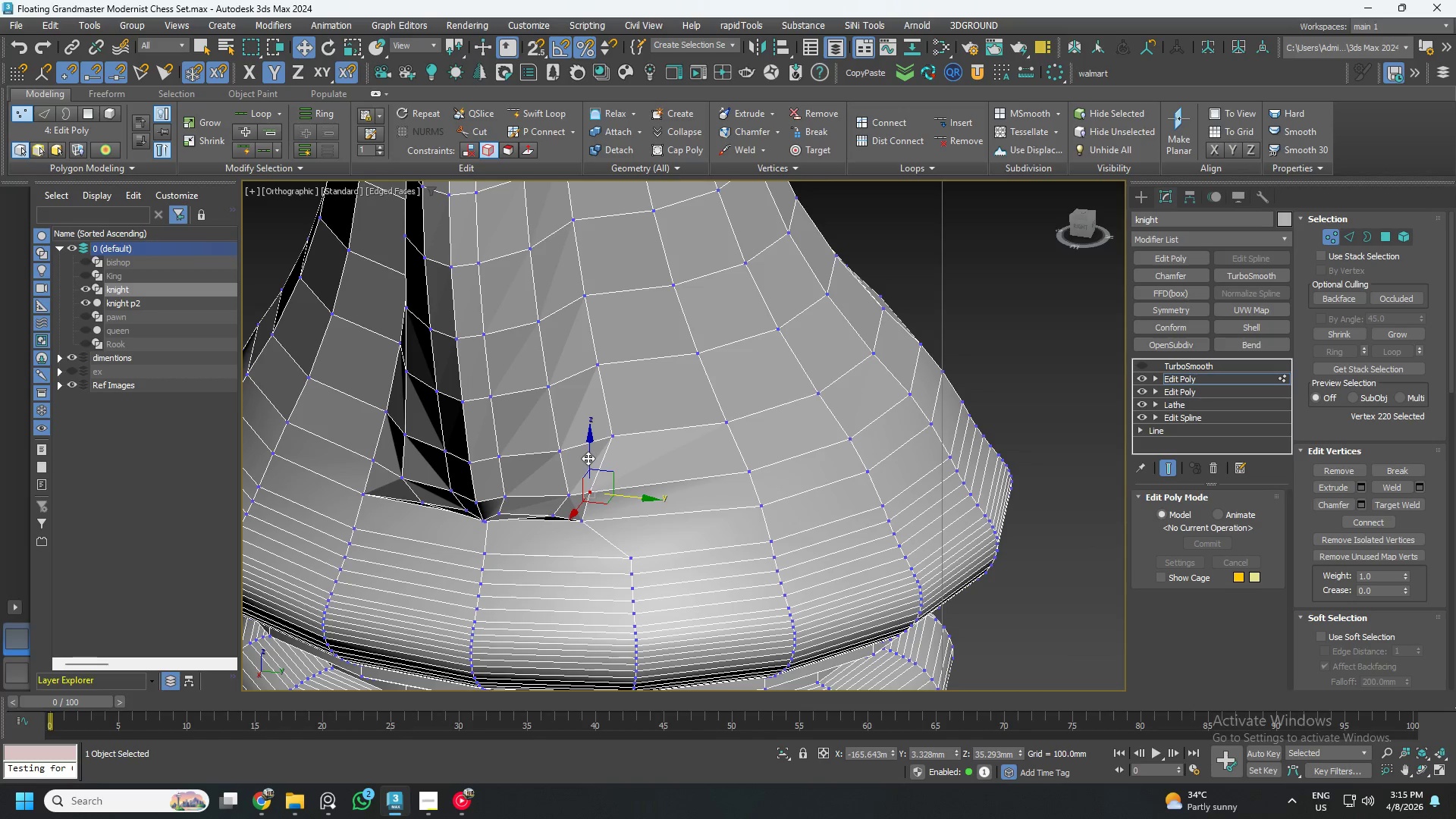 
key(Control+ControlLeft)
 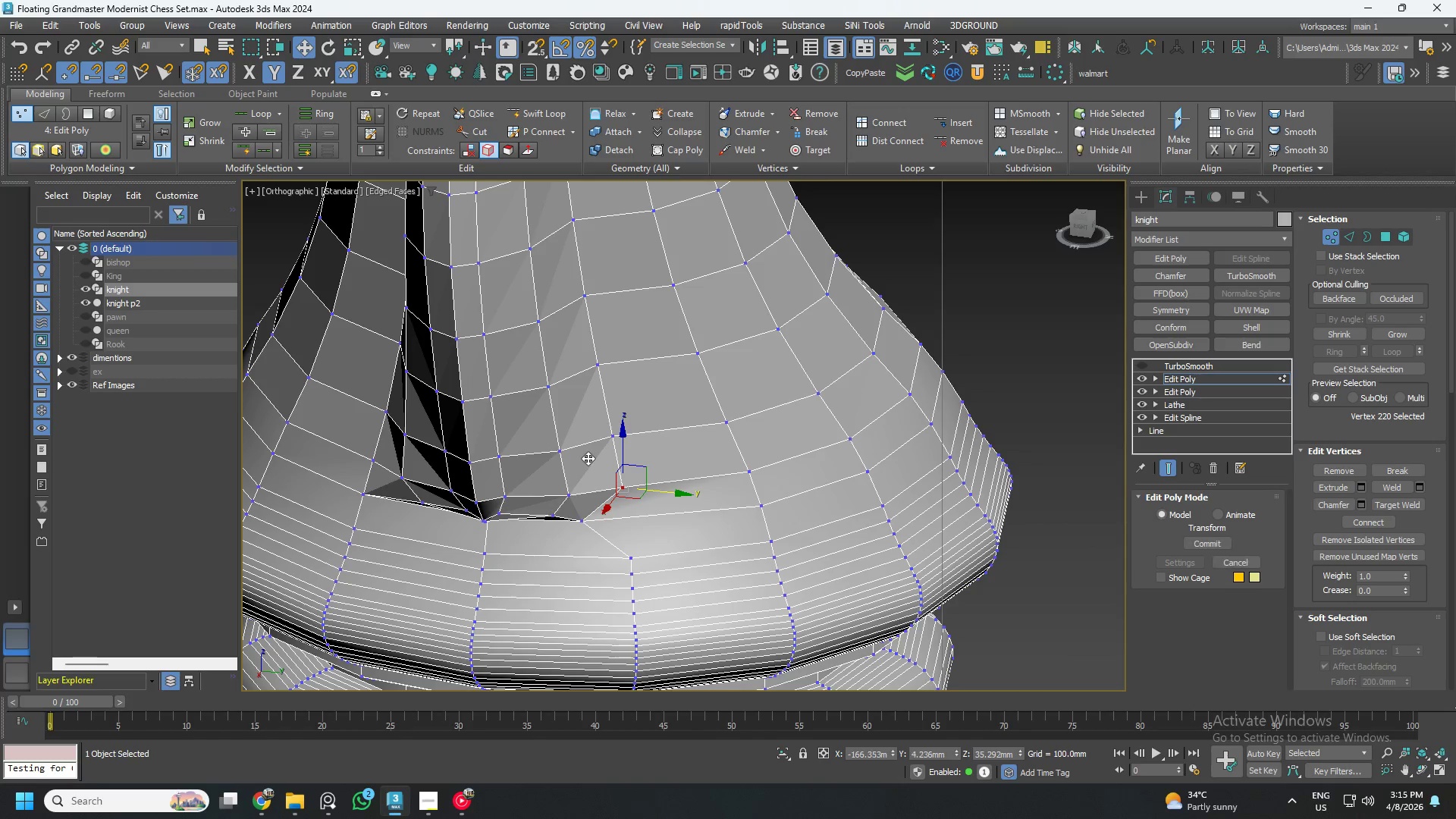 
key(Z)
 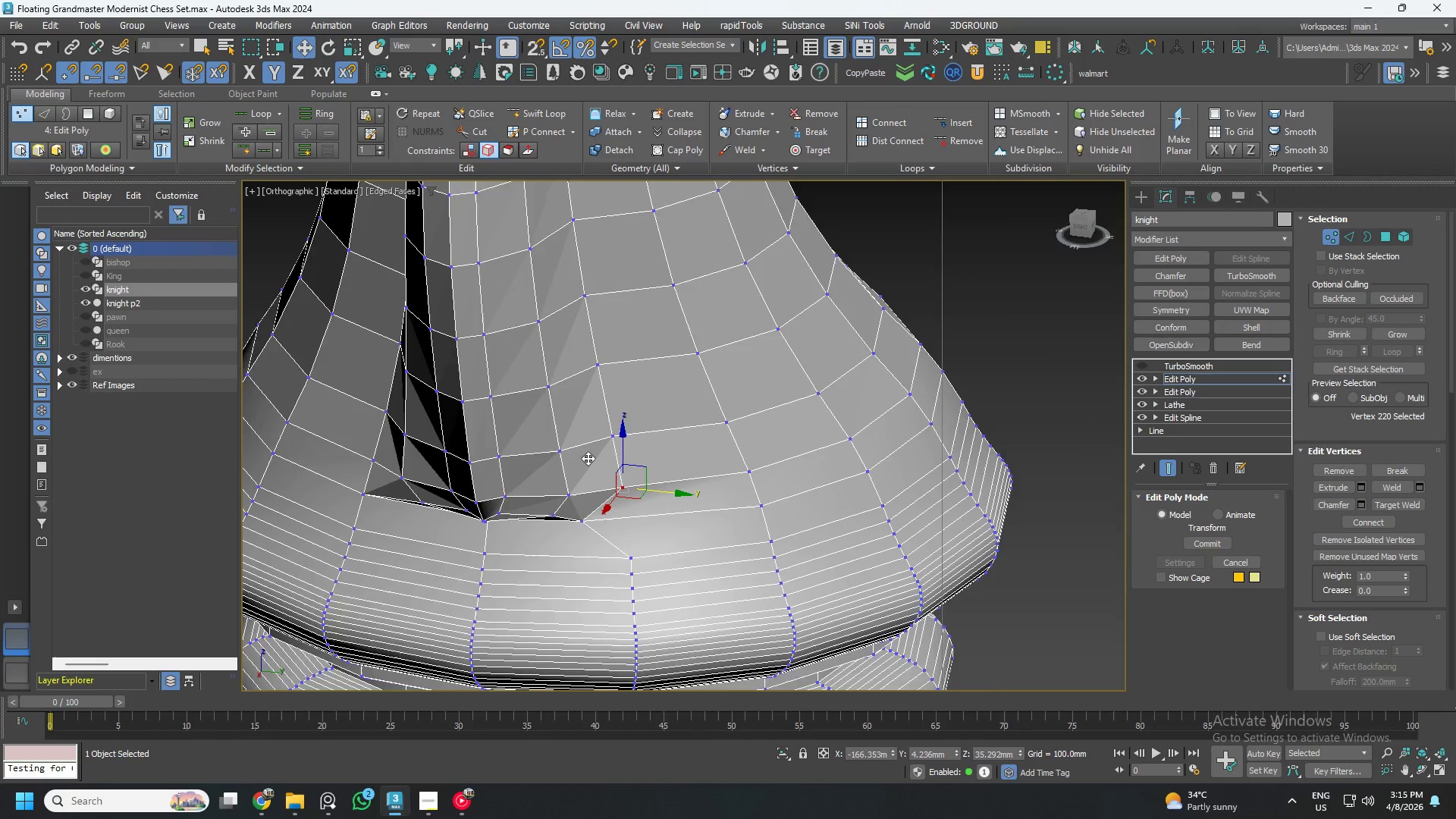 
key(Control+ControlLeft)
 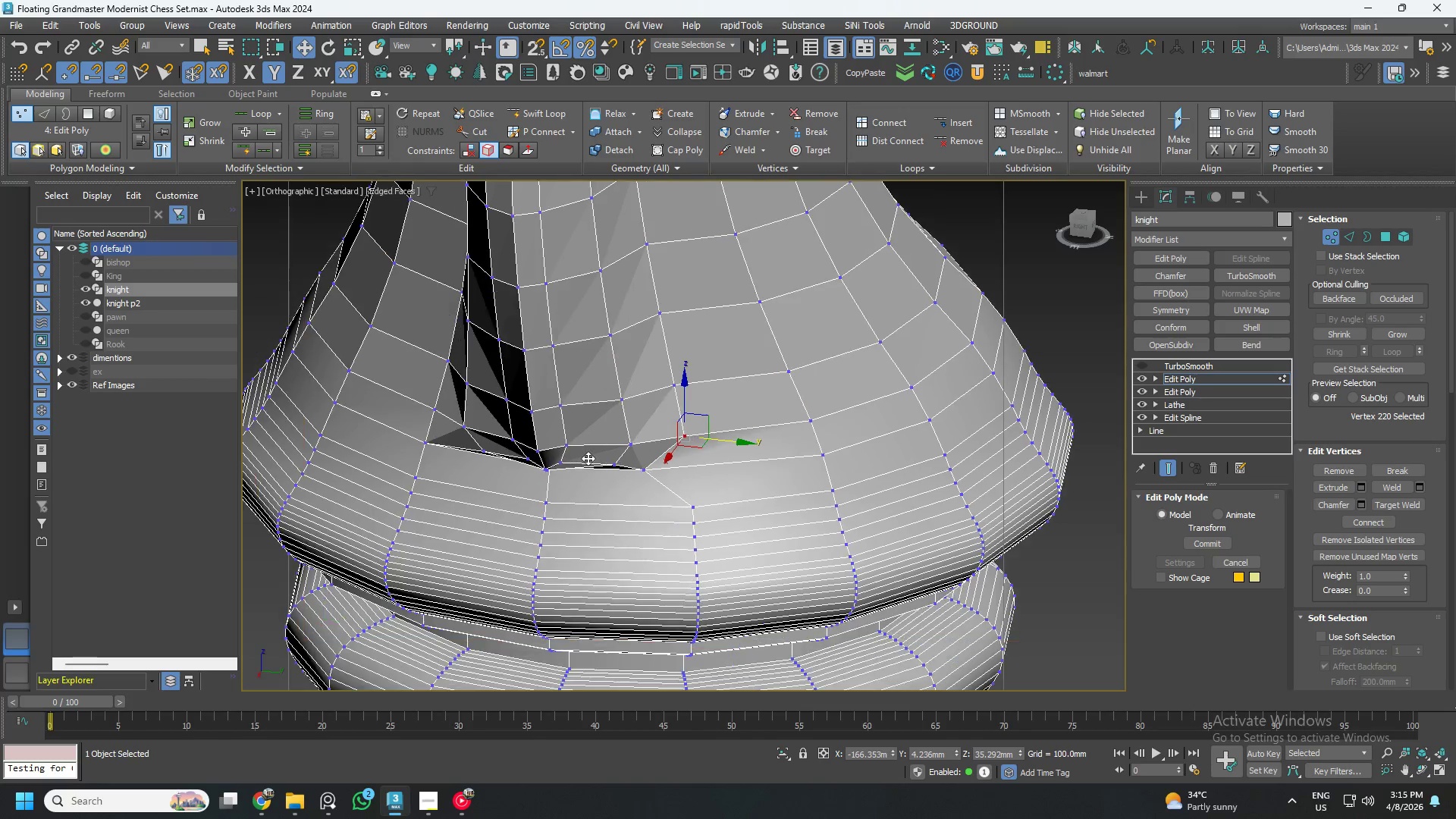 
key(Control+Z)
 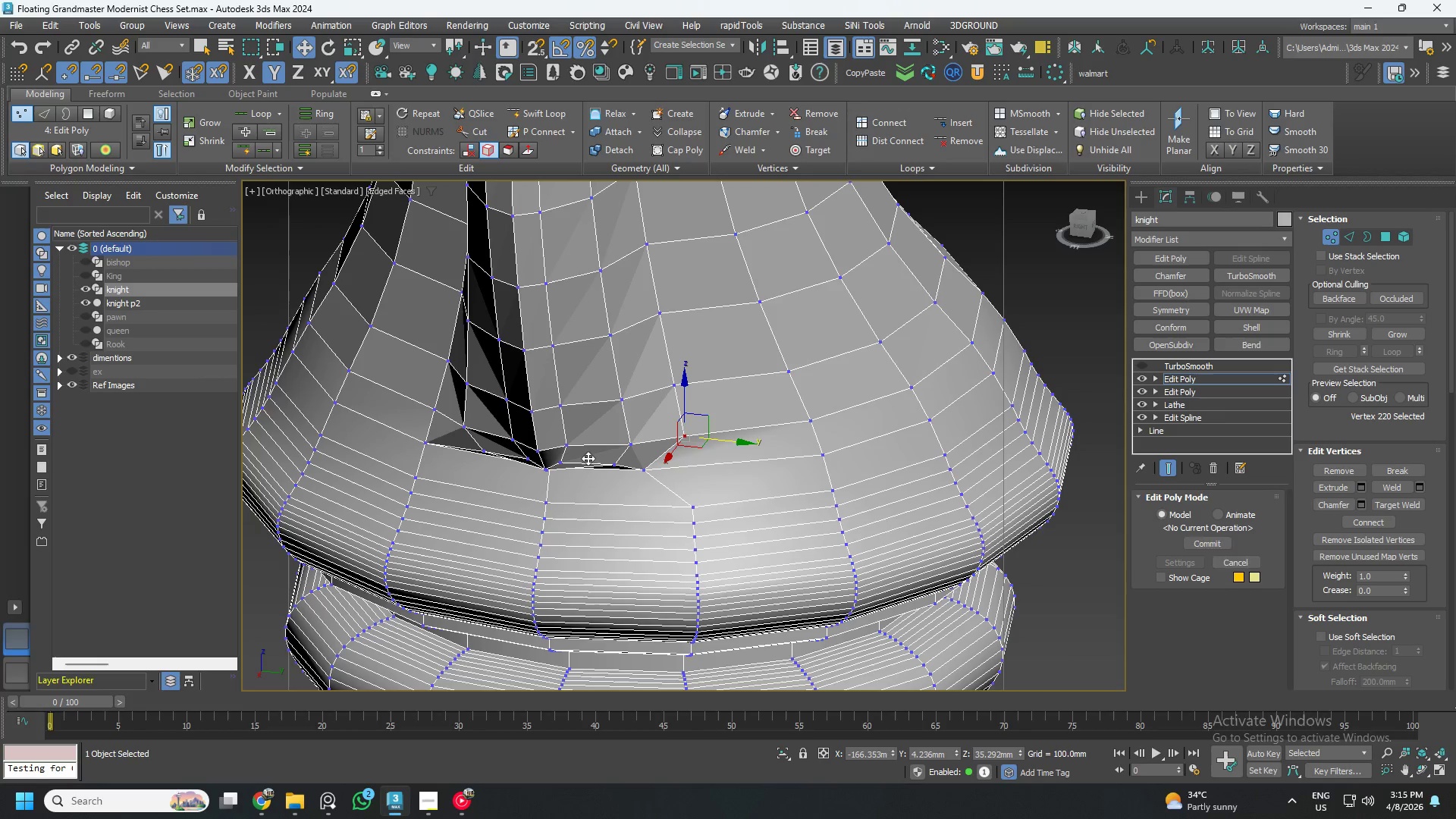 
key(Control+ControlLeft)
 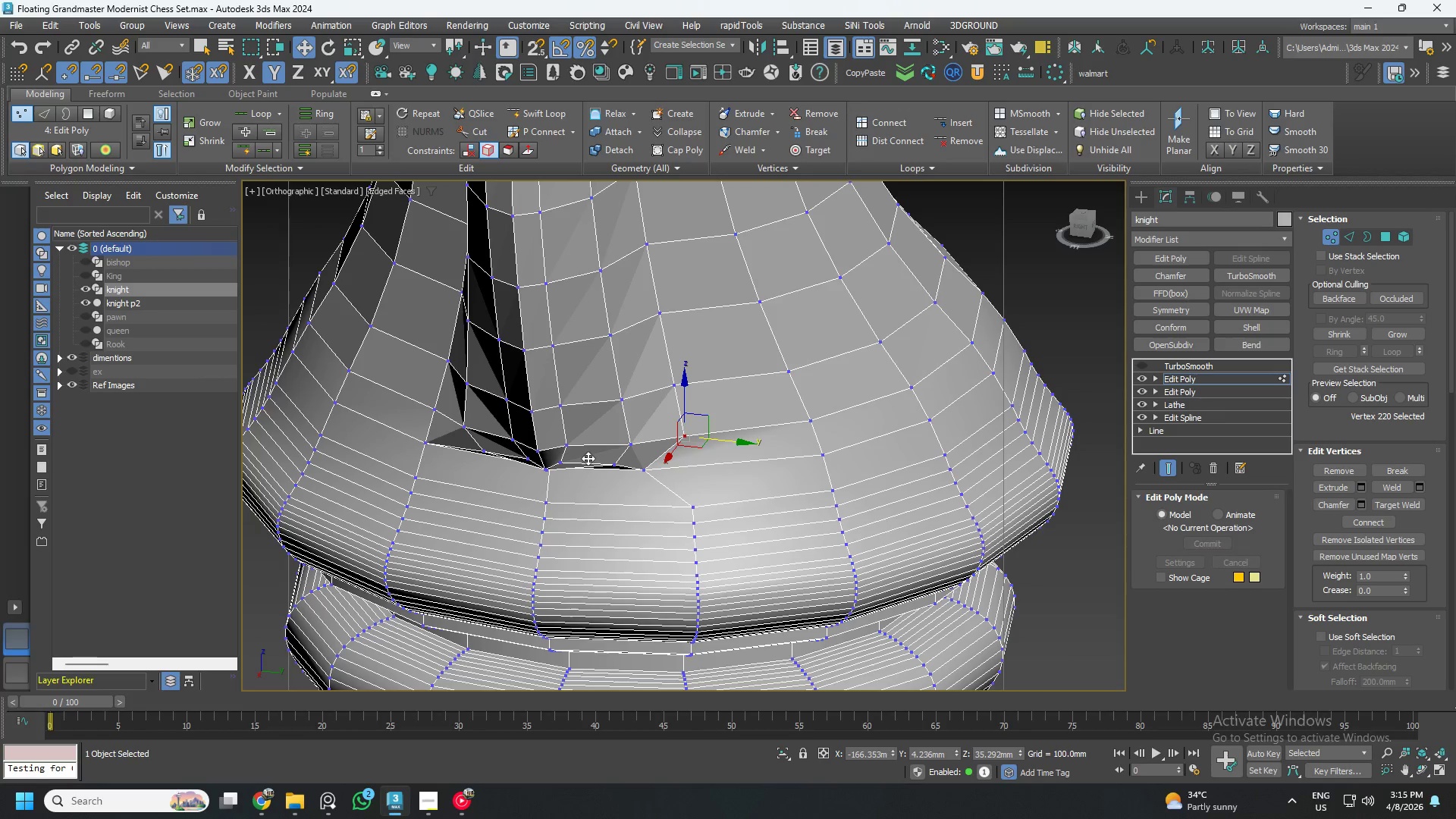 
key(Control+Z)
 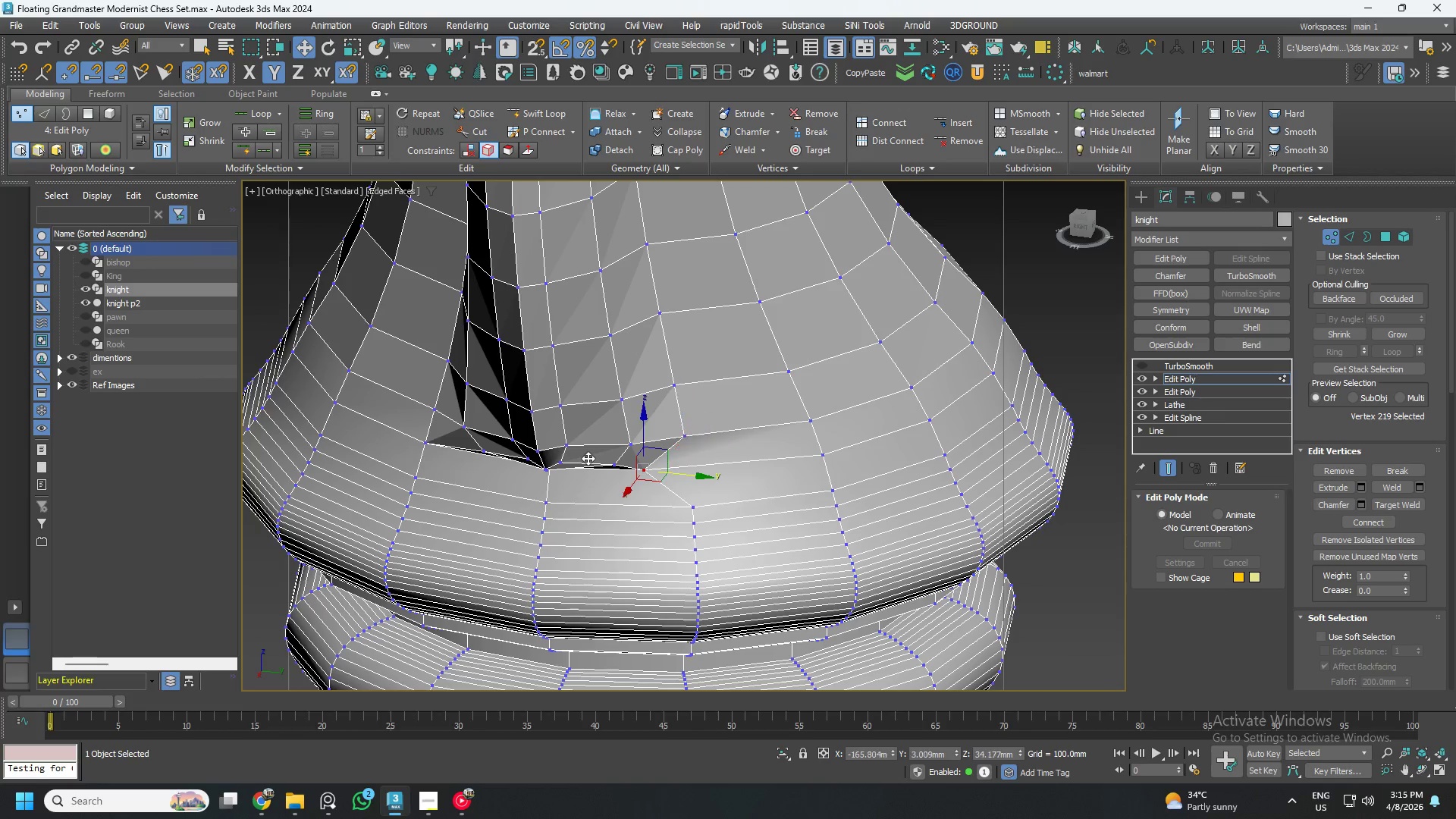 
key(Control+ControlLeft)
 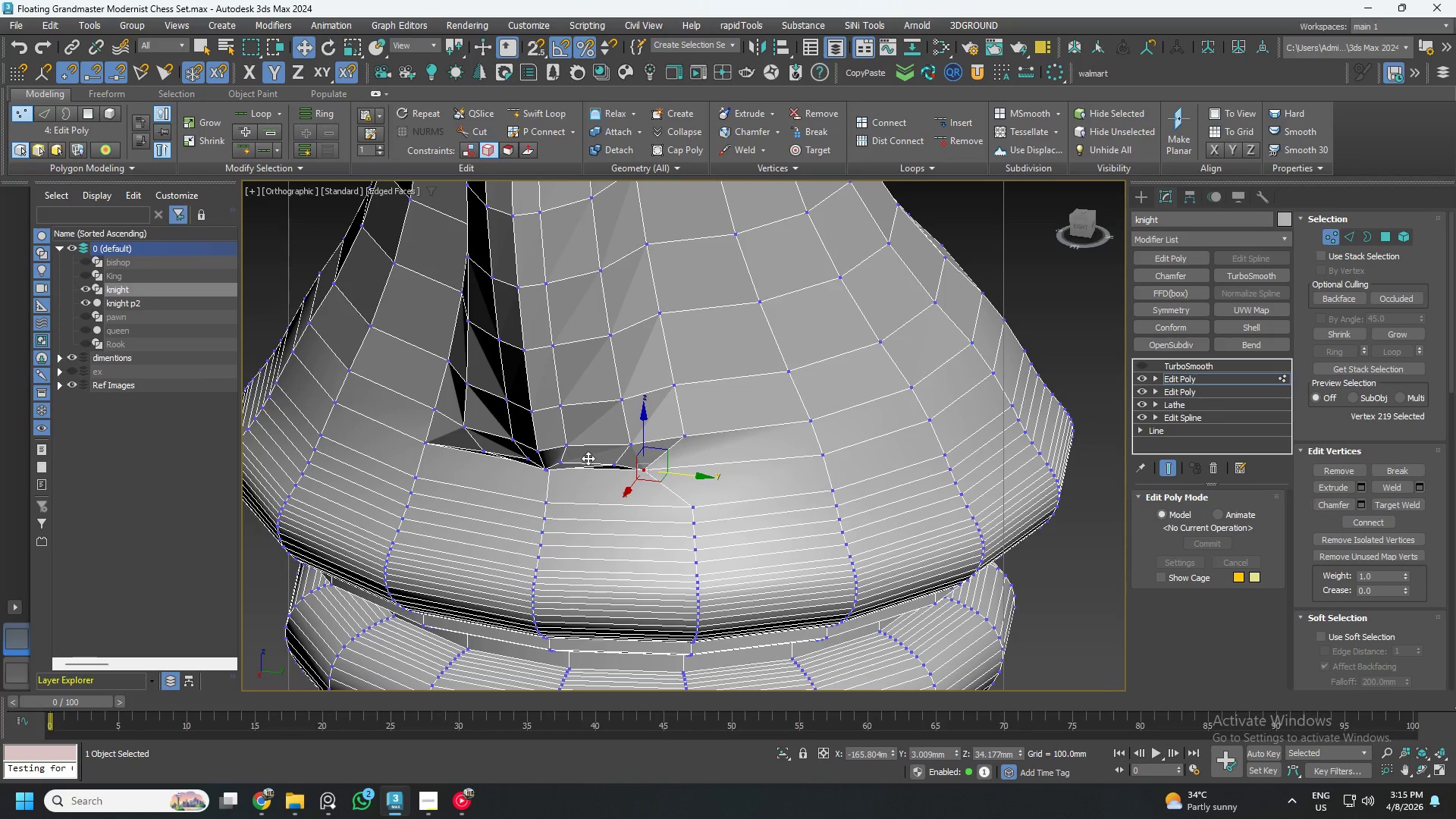 
key(Control+Z)
 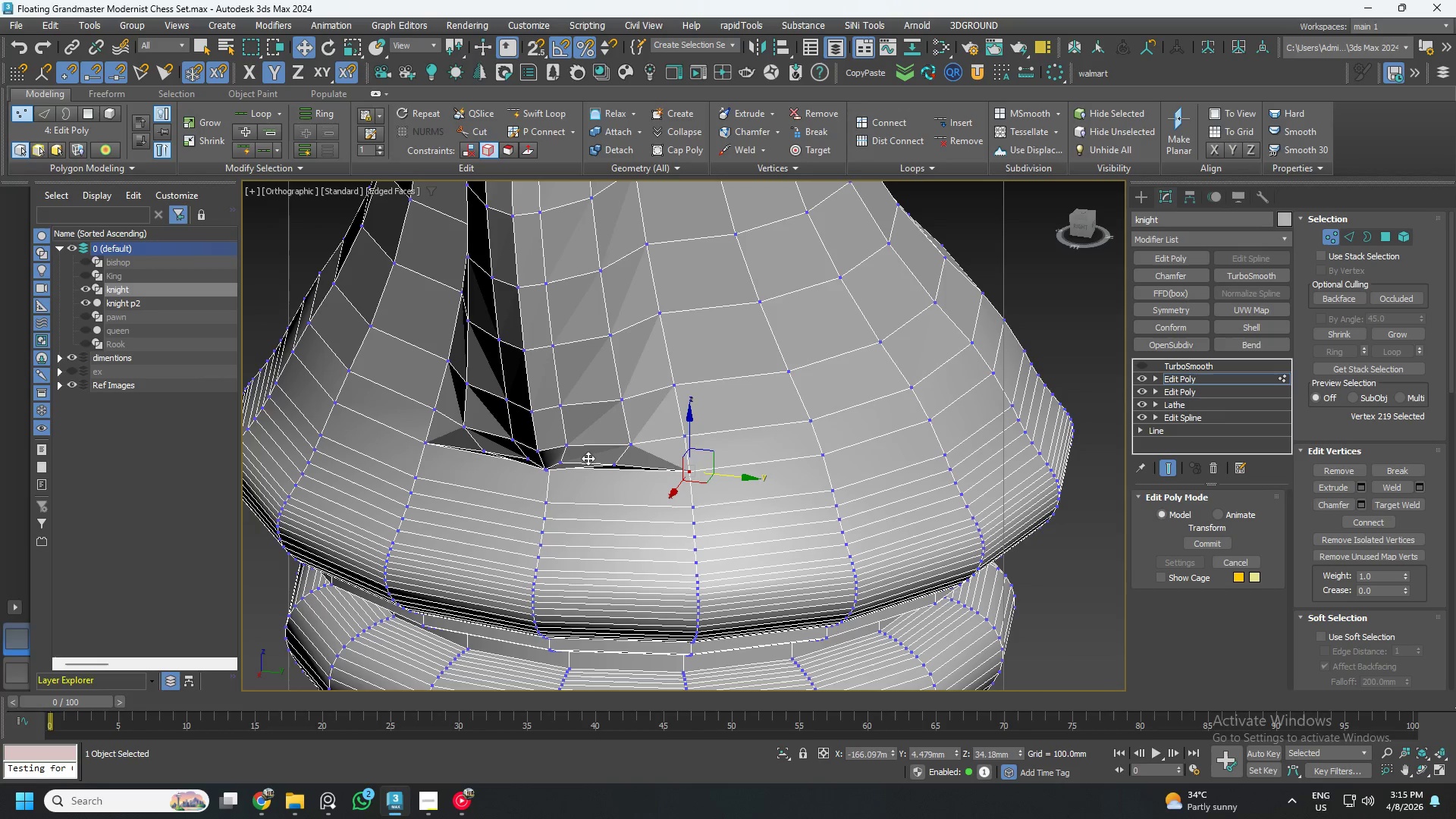 
key(Control+ControlLeft)
 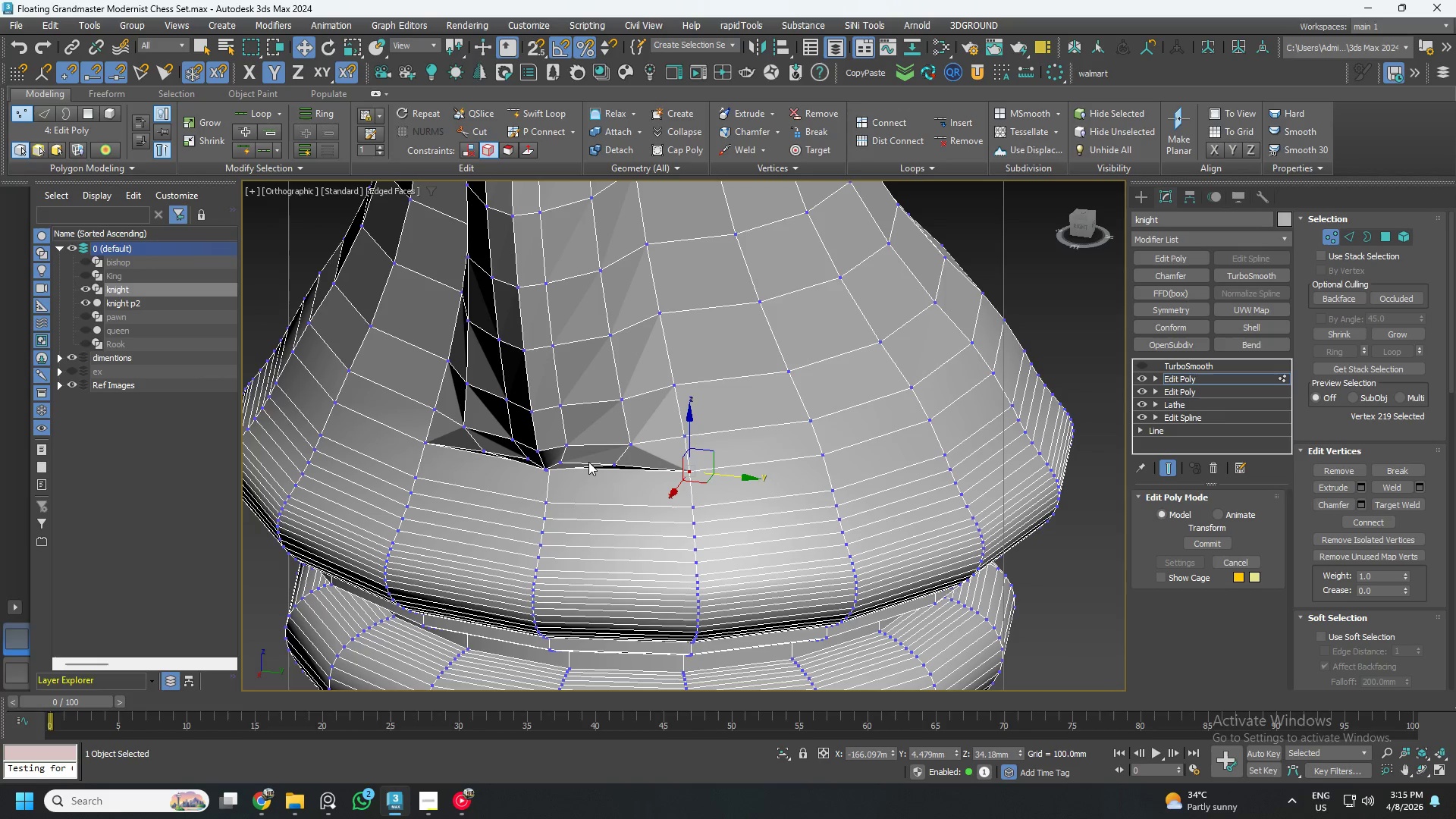 
scroll: coordinate [588, 474], scroll_direction: down, amount: 3.0
 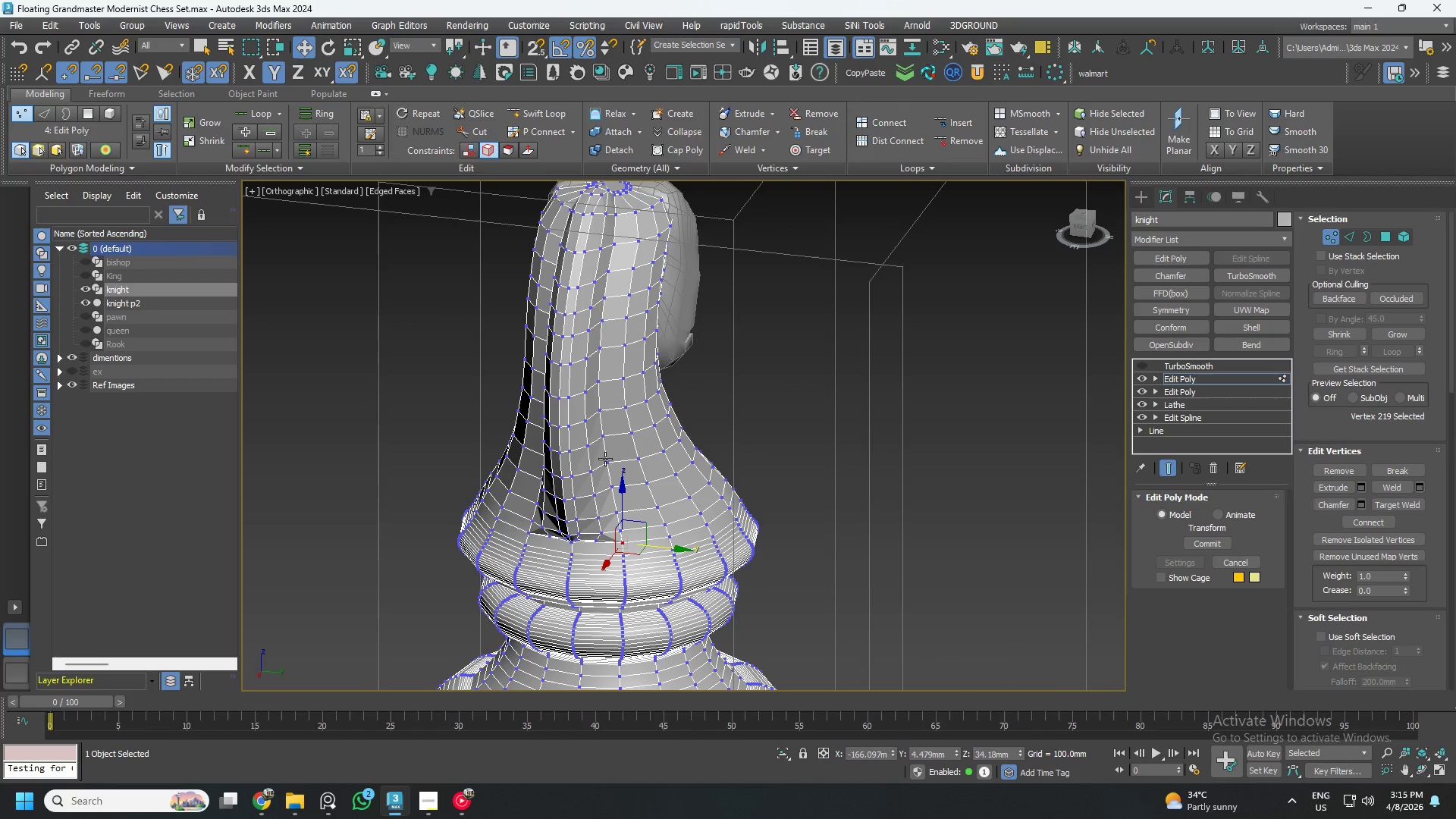 
scroll: coordinate [600, 489], scroll_direction: up, amount: 3.0
 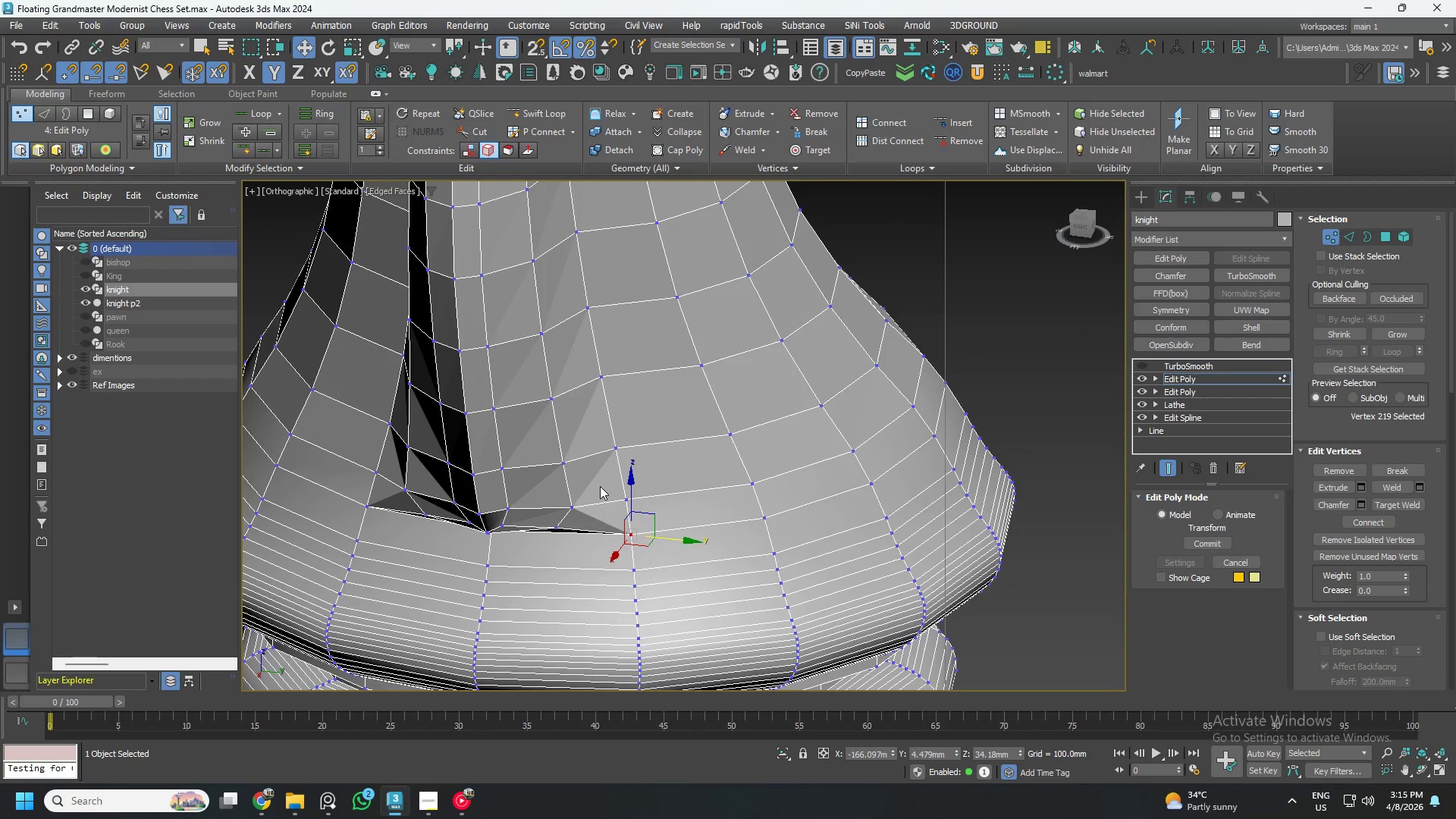 
scroll: coordinate [601, 483], scroll_direction: down, amount: 2.0
 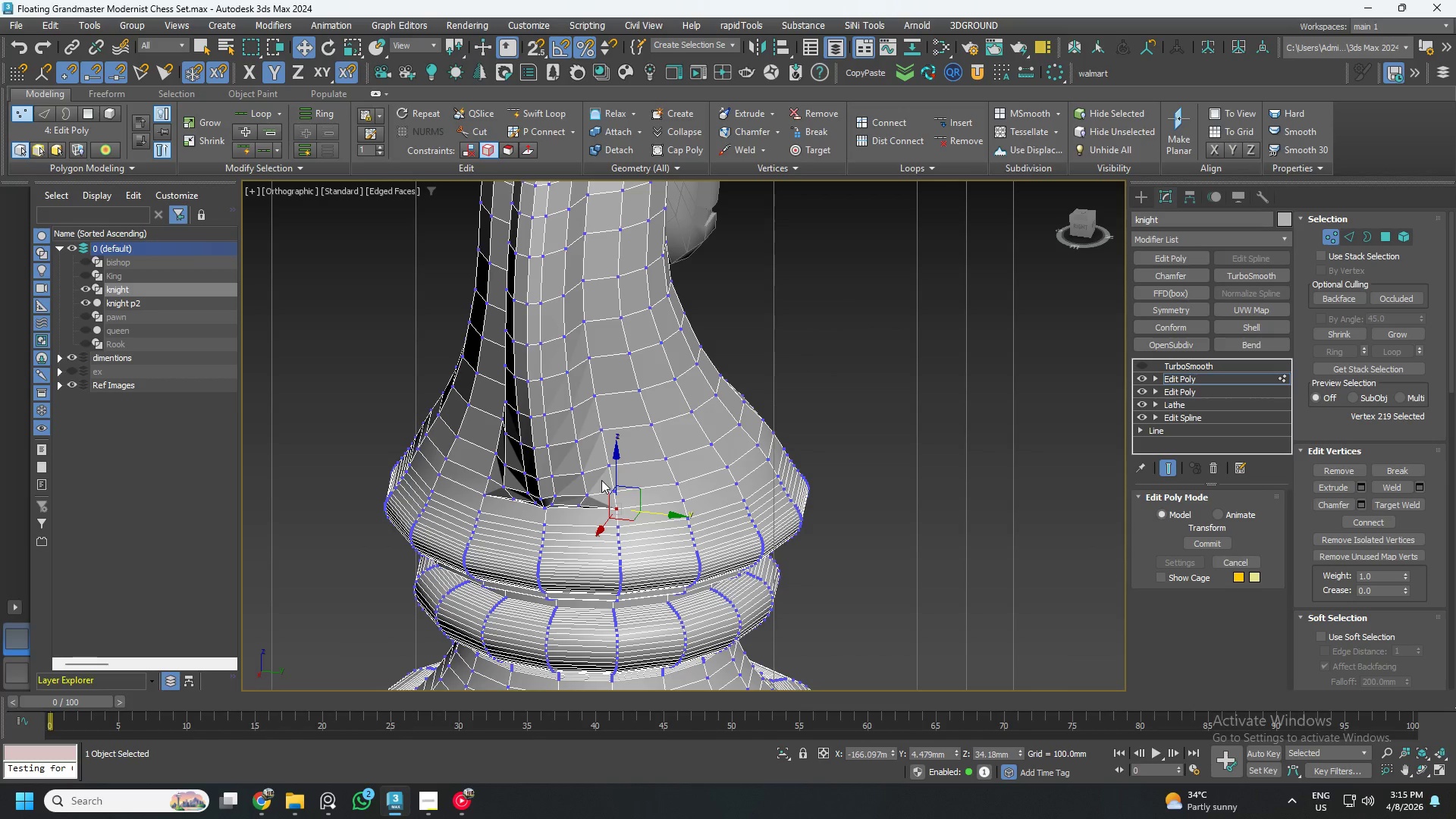 
key(2)
 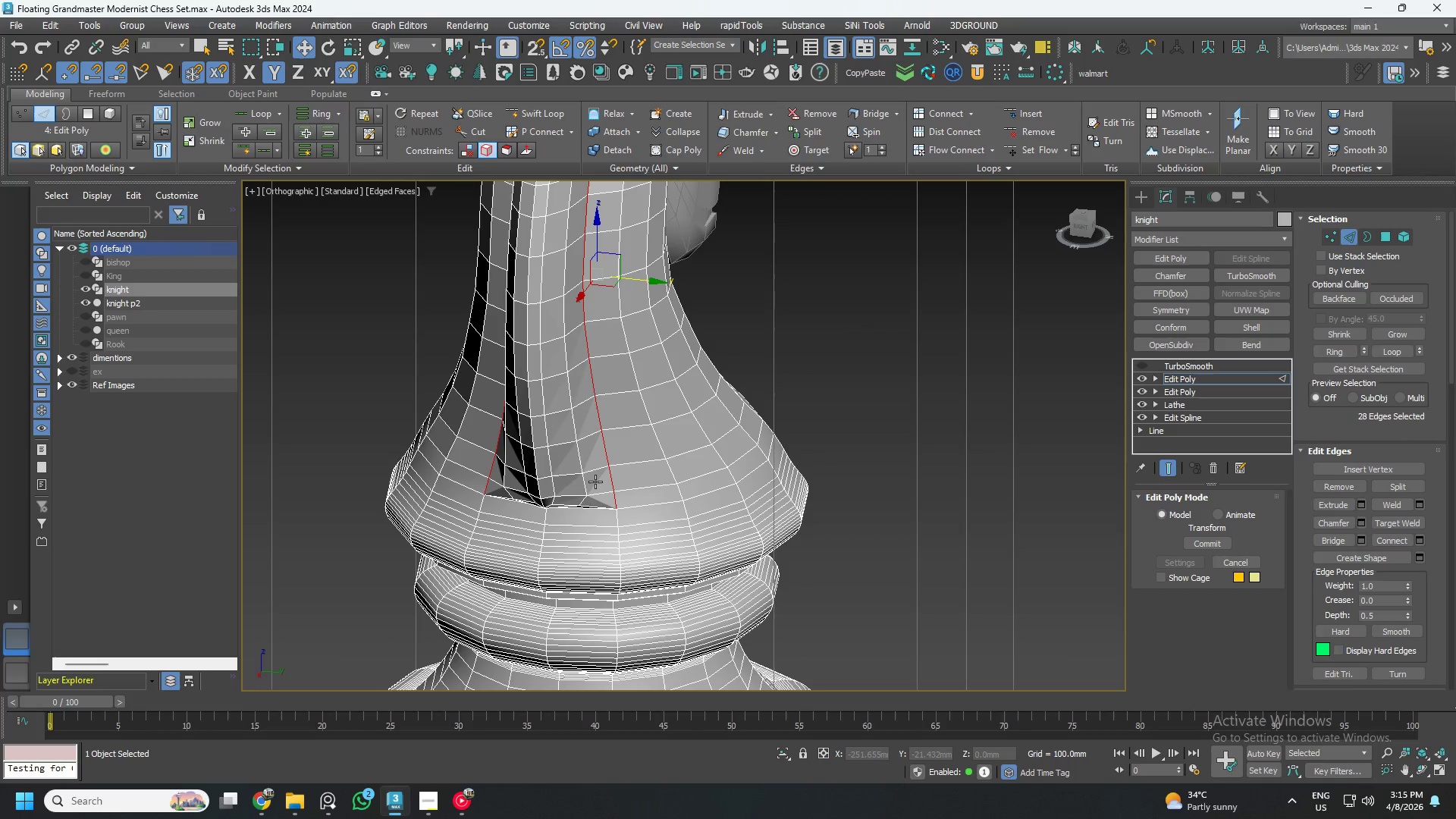 
hold_key(key=AltLeft, duration=0.97)
 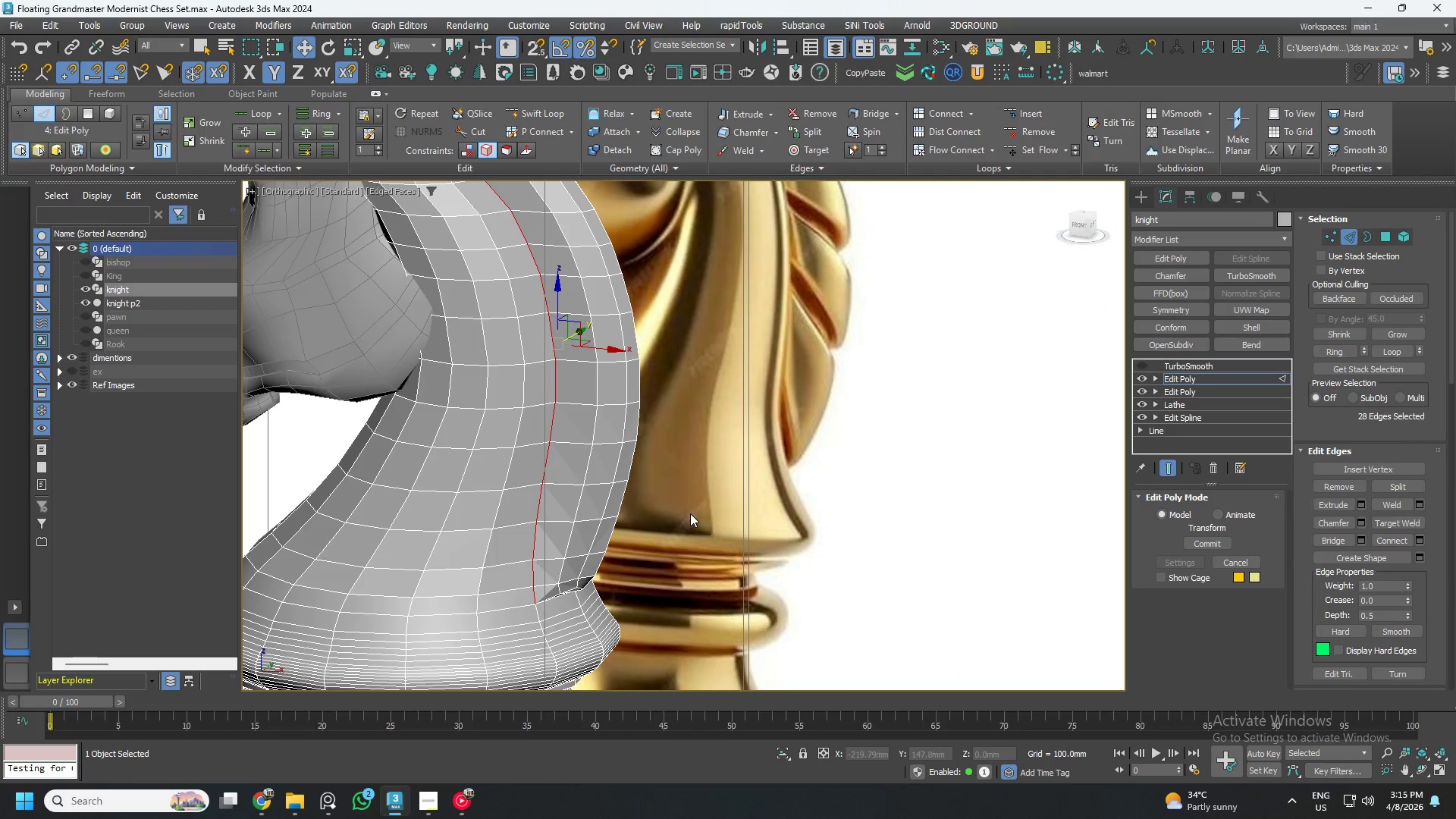 
scroll: coordinate [691, 506], scroll_direction: down, amount: 1.0
 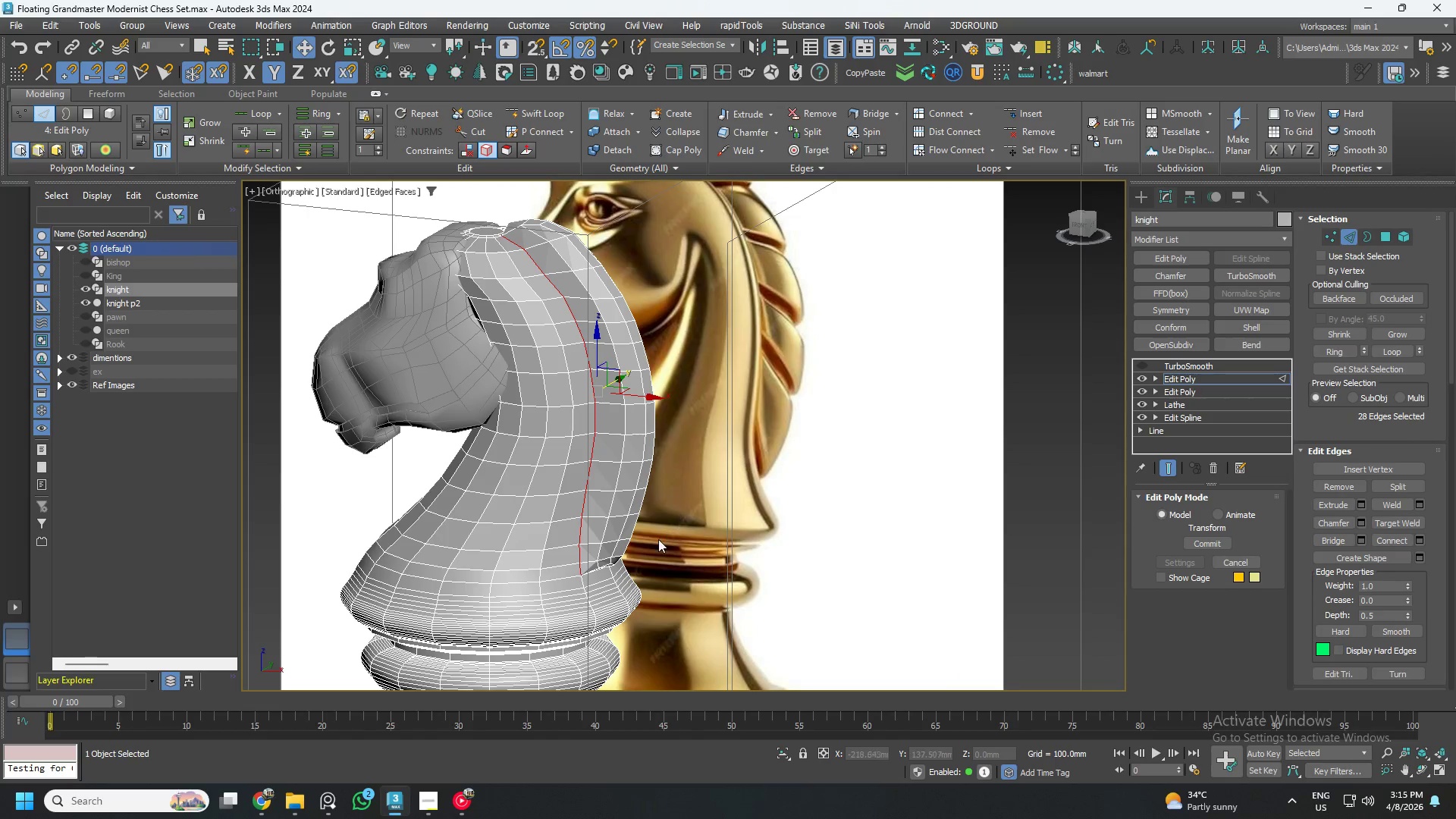 
scroll: coordinate [664, 529], scroll_direction: up, amount: 1.0
 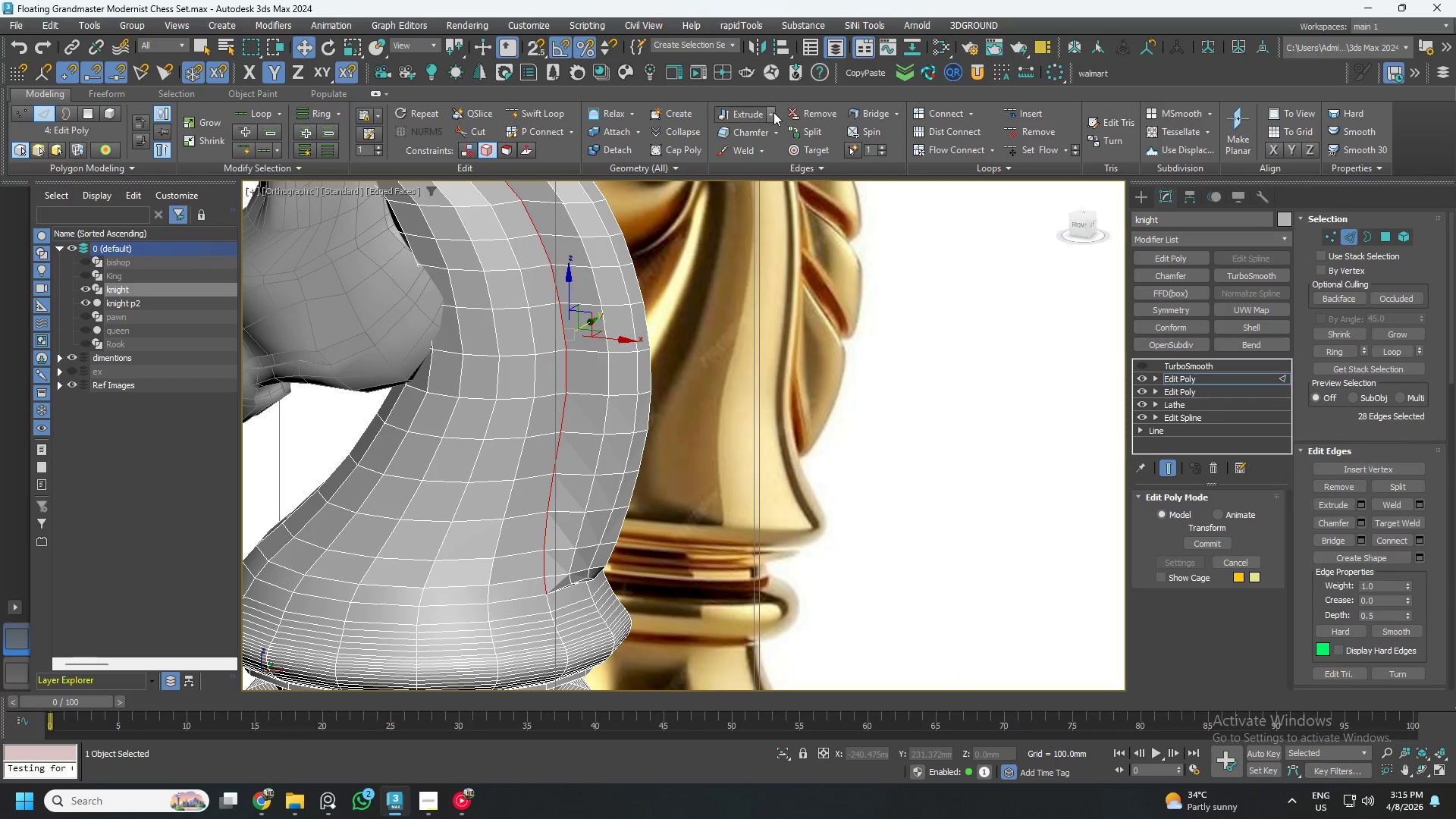 
double_click([772, 132])
 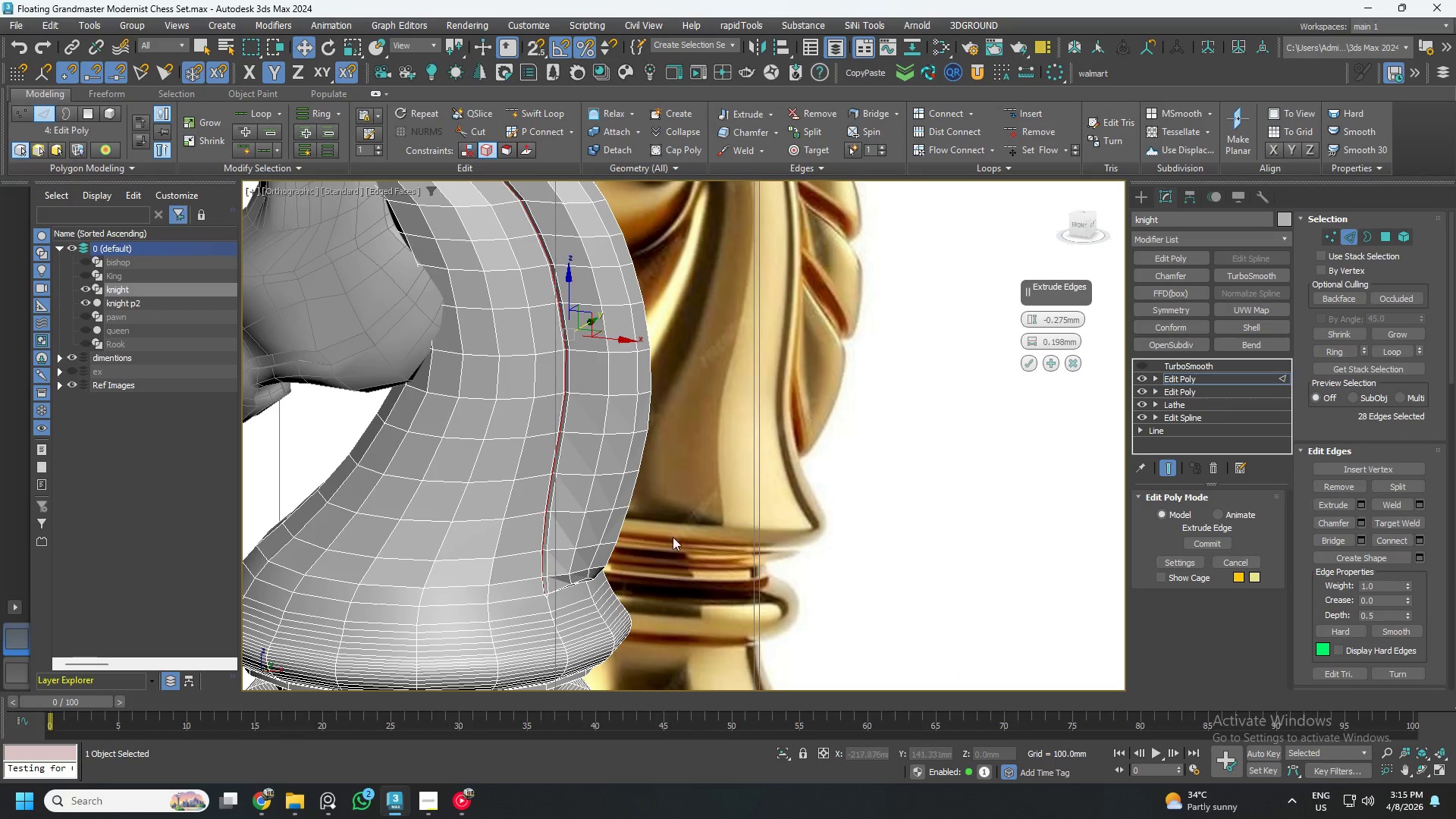 
scroll: coordinate [550, 596], scroll_direction: up, amount: 5.0
 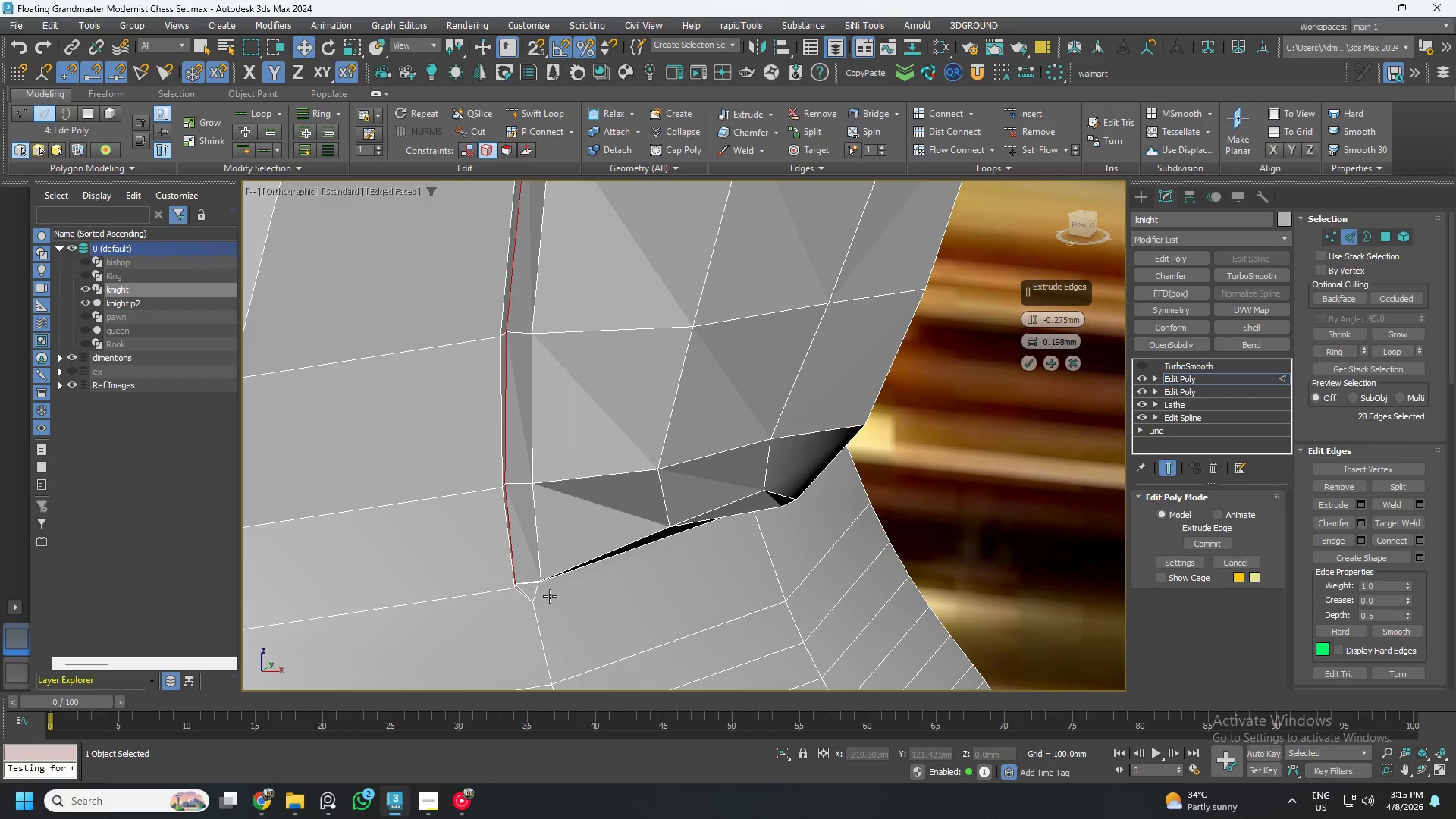 
hold_key(key=AltLeft, duration=1.5)
 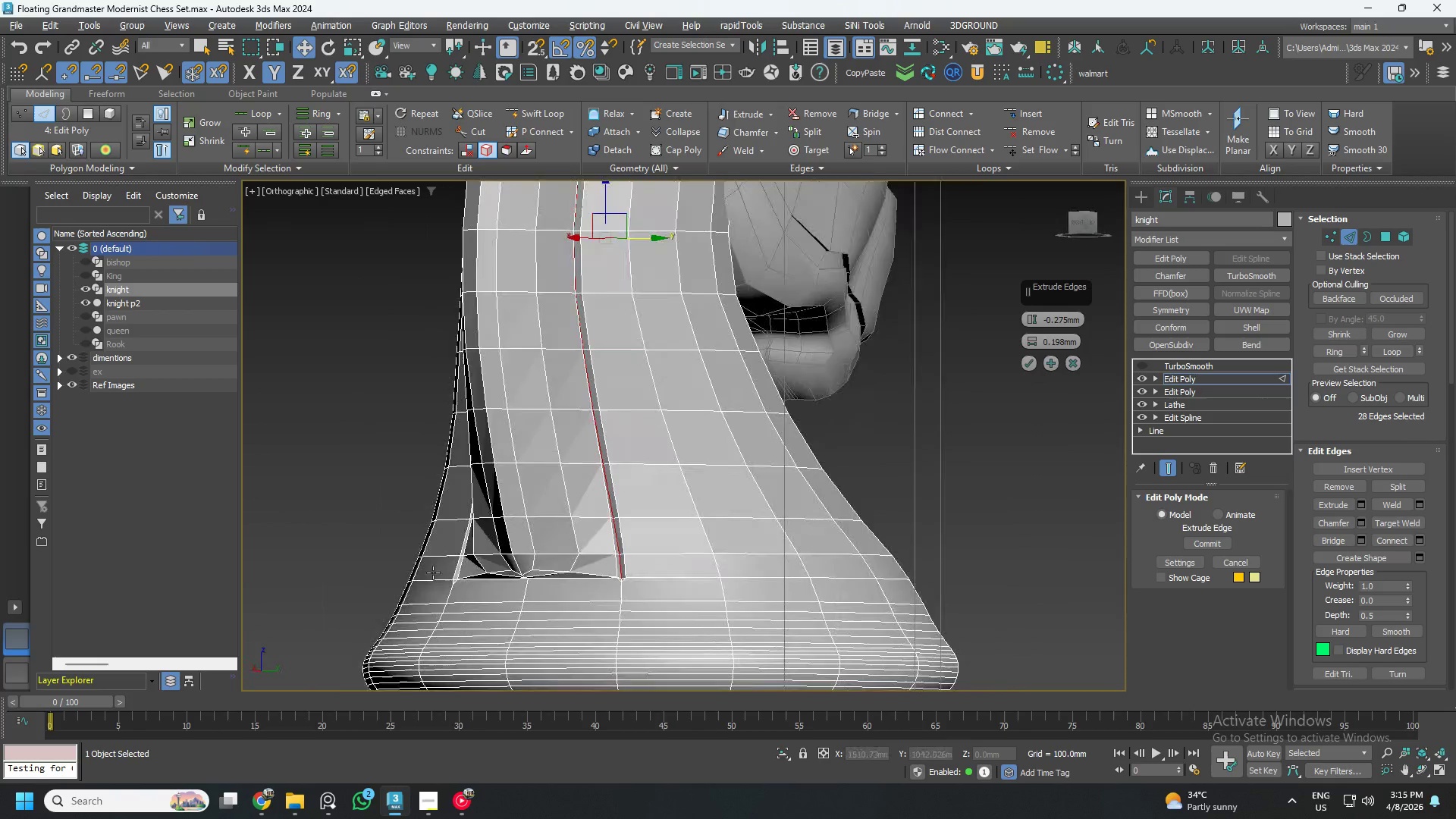 
scroll: coordinate [553, 596], scroll_direction: down, amount: 4.0
 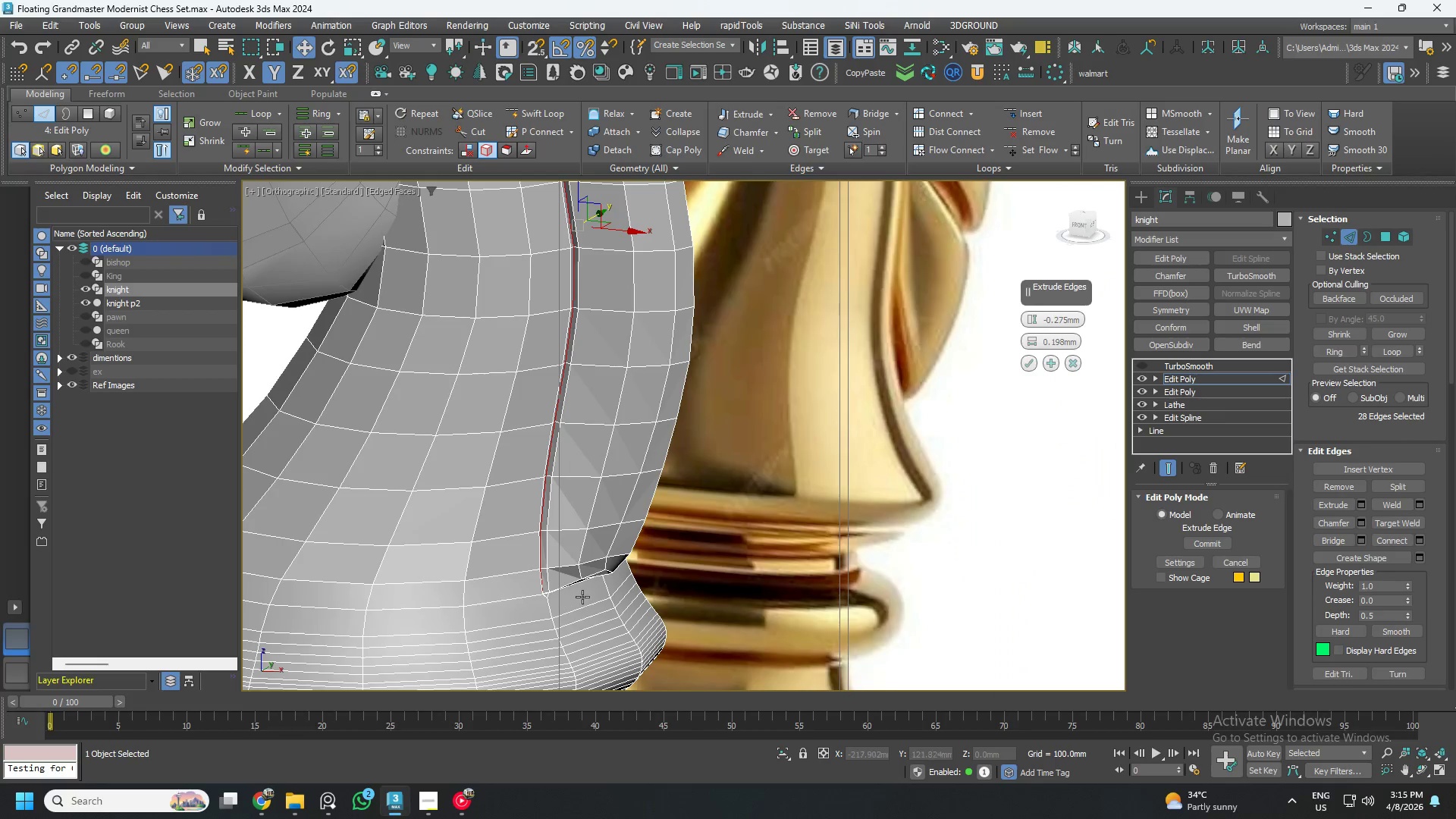 
hold_key(key=AltLeft, duration=0.81)
 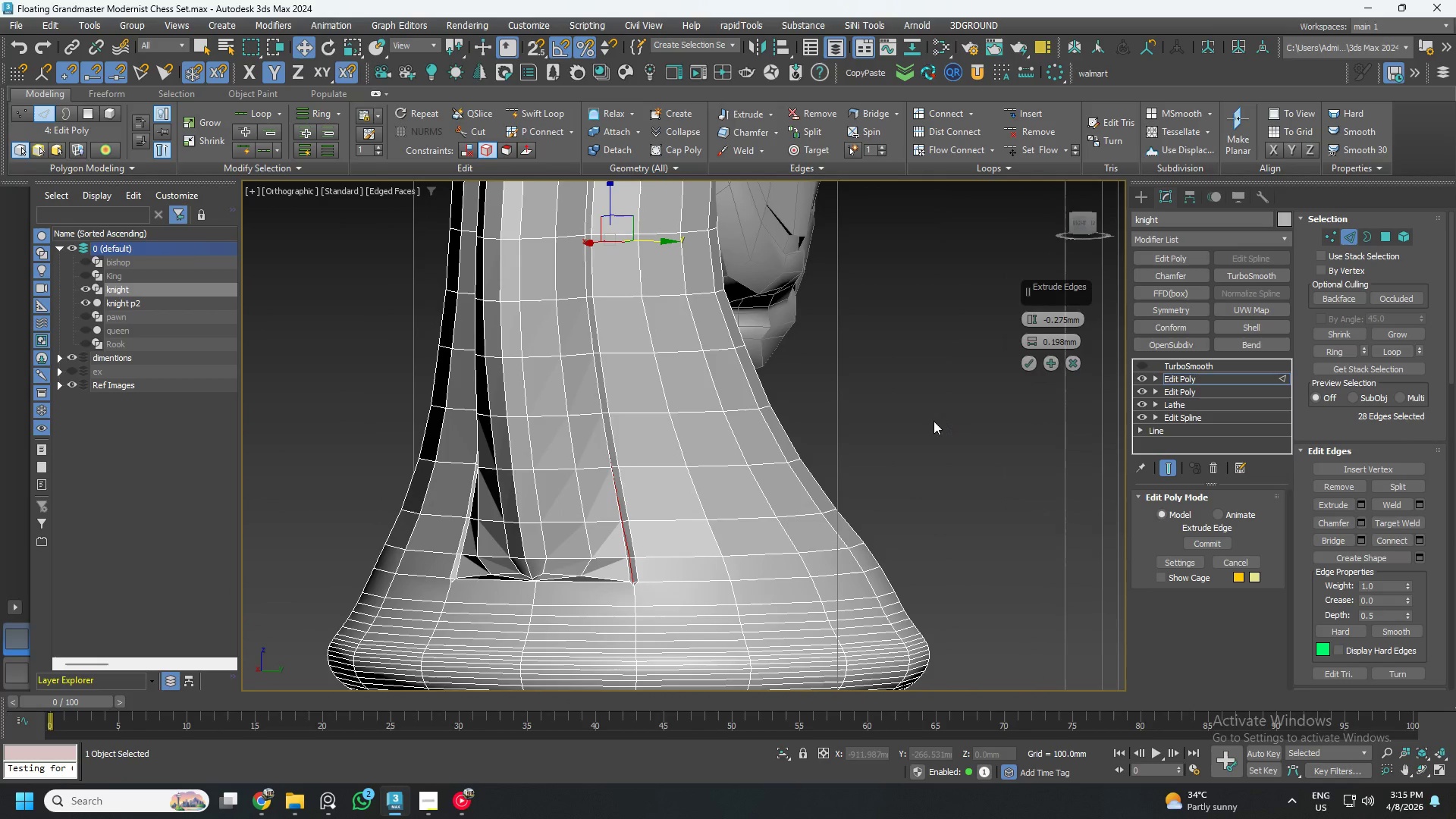 
scroll: coordinate [654, 441], scroll_direction: down, amount: 2.0
 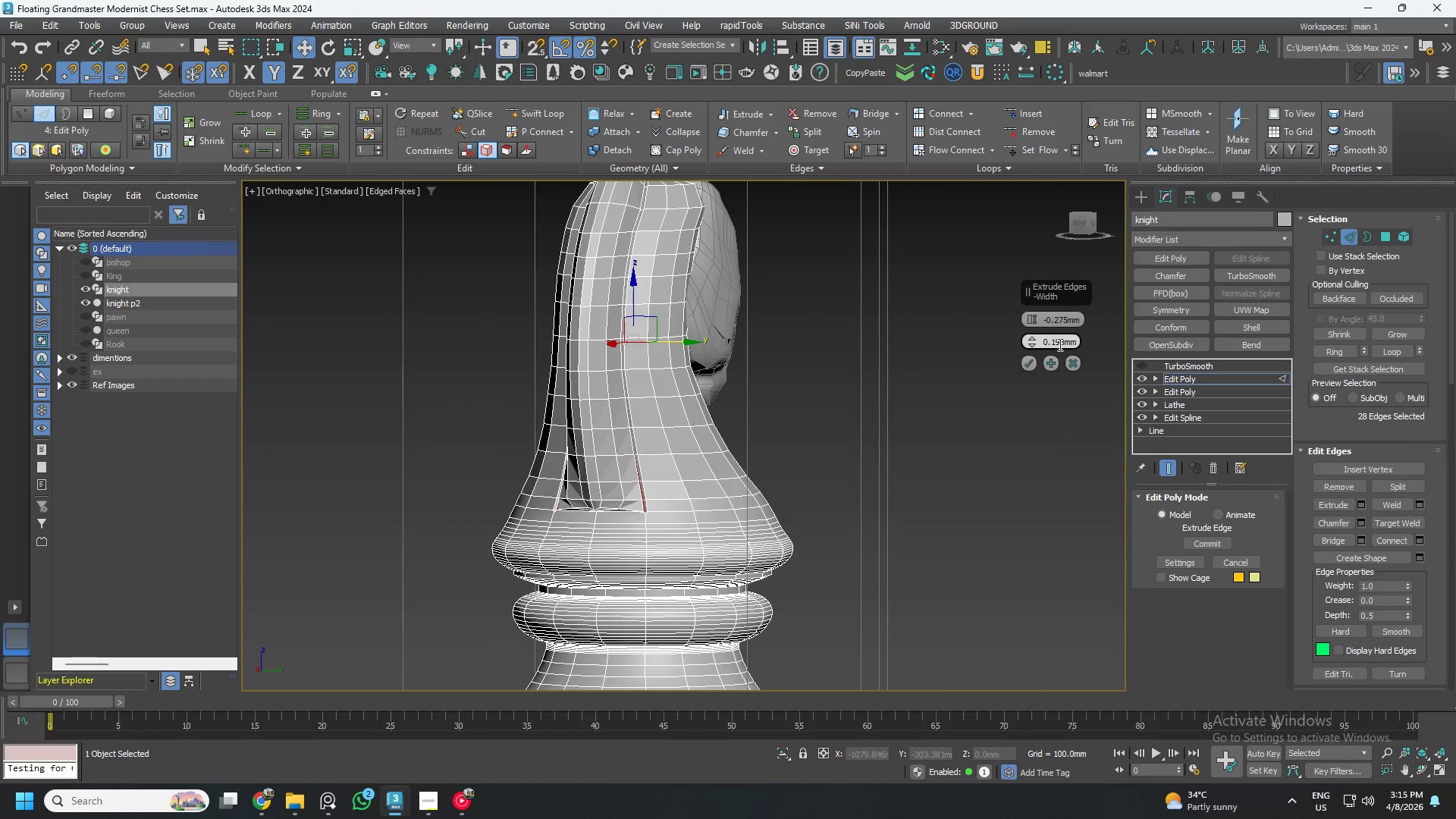 
double_click([1059, 344])
 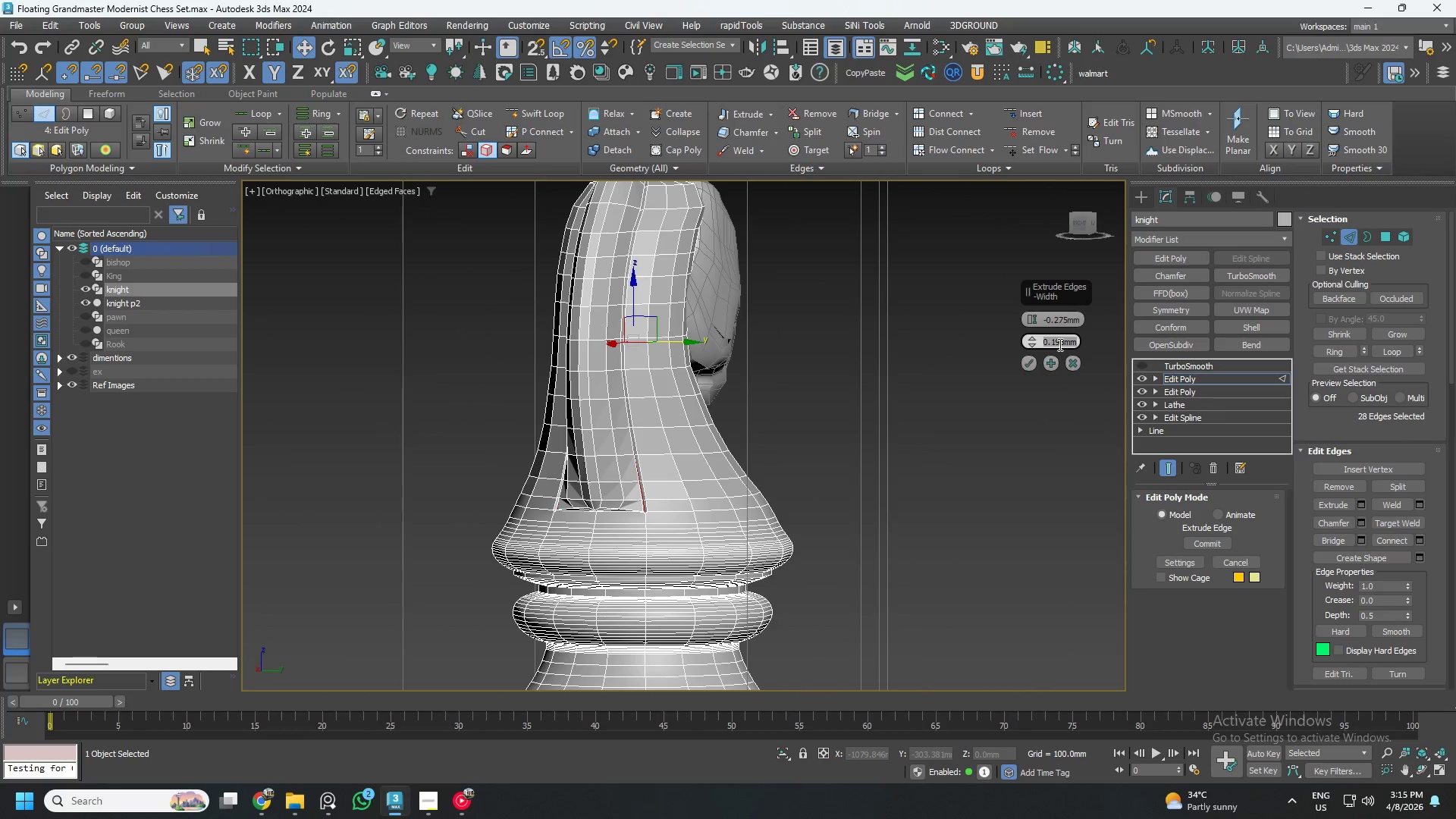 
key(NumpadDecimal)
 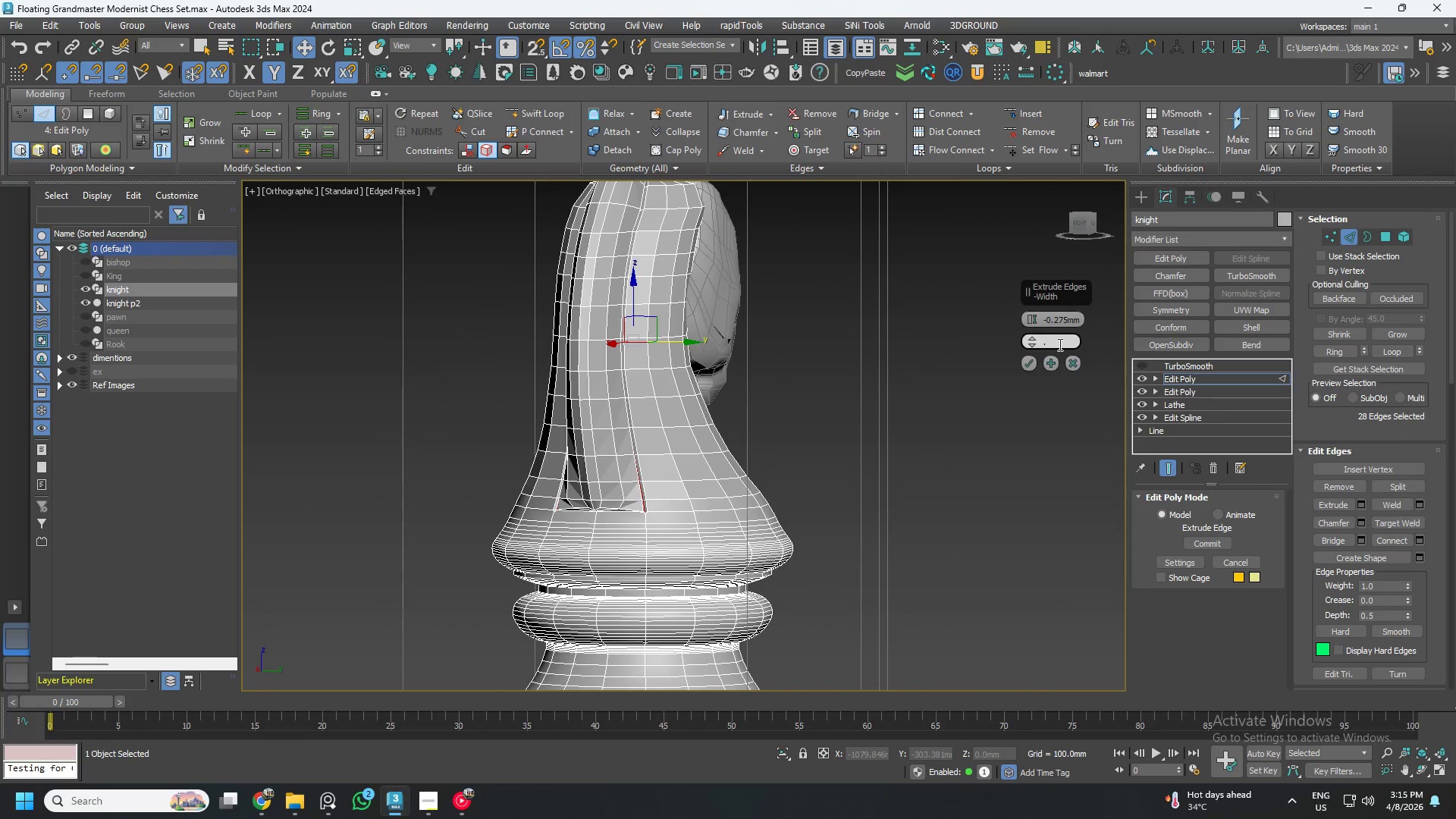 
key(Numpad2)
 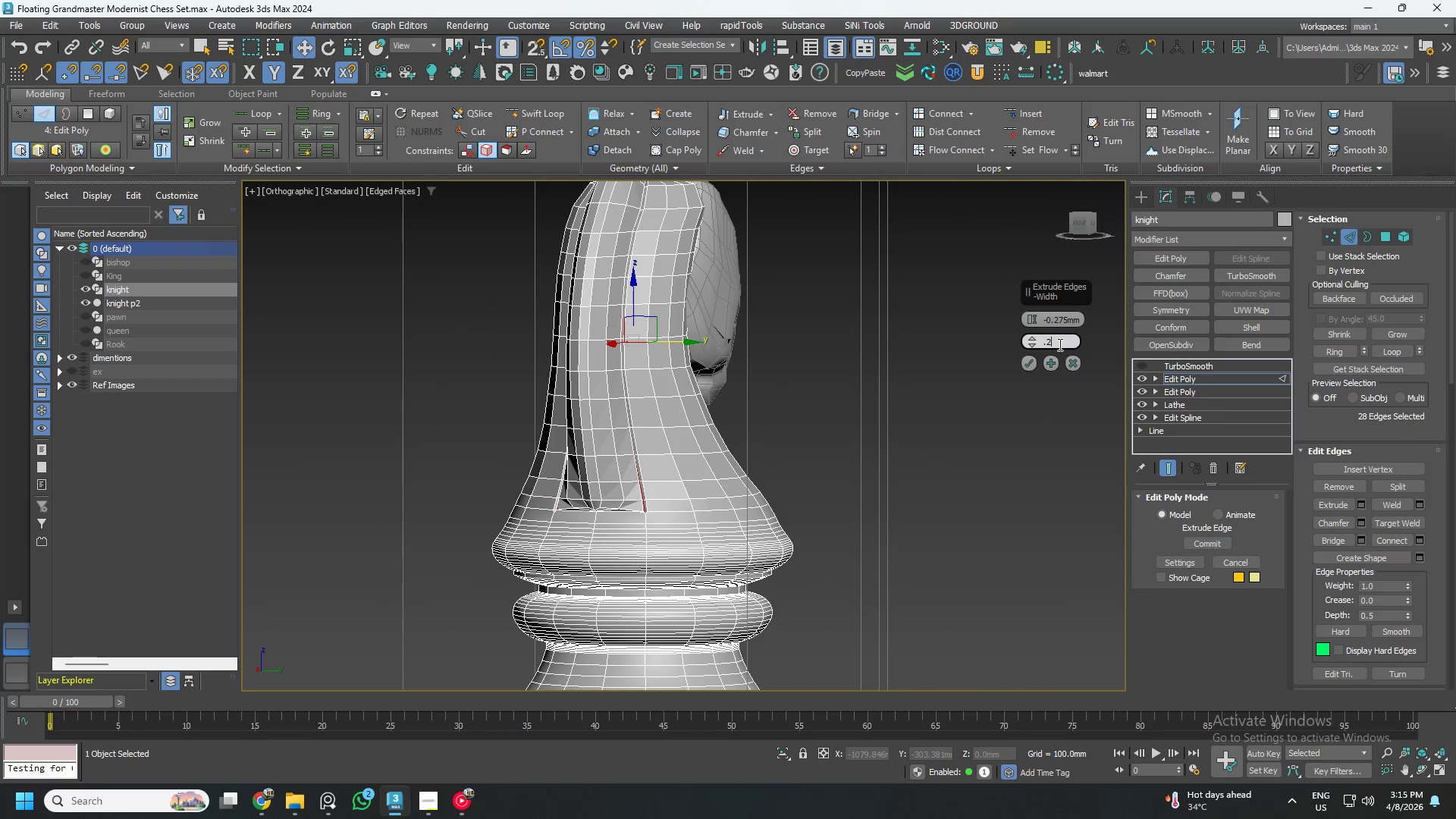 
key(NumpadEnter)
 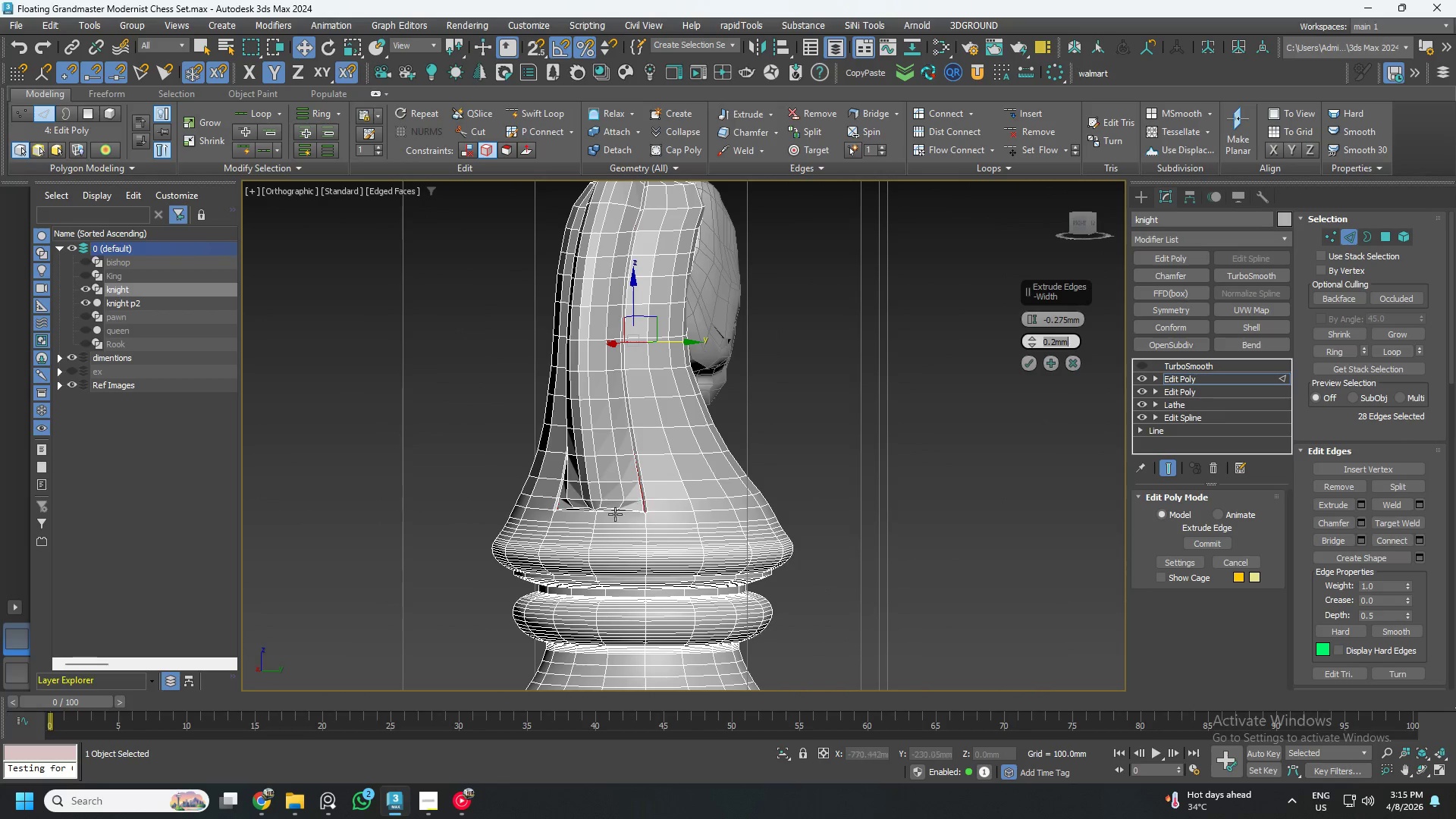 
scroll: coordinate [660, 502], scroll_direction: up, amount: 4.0
 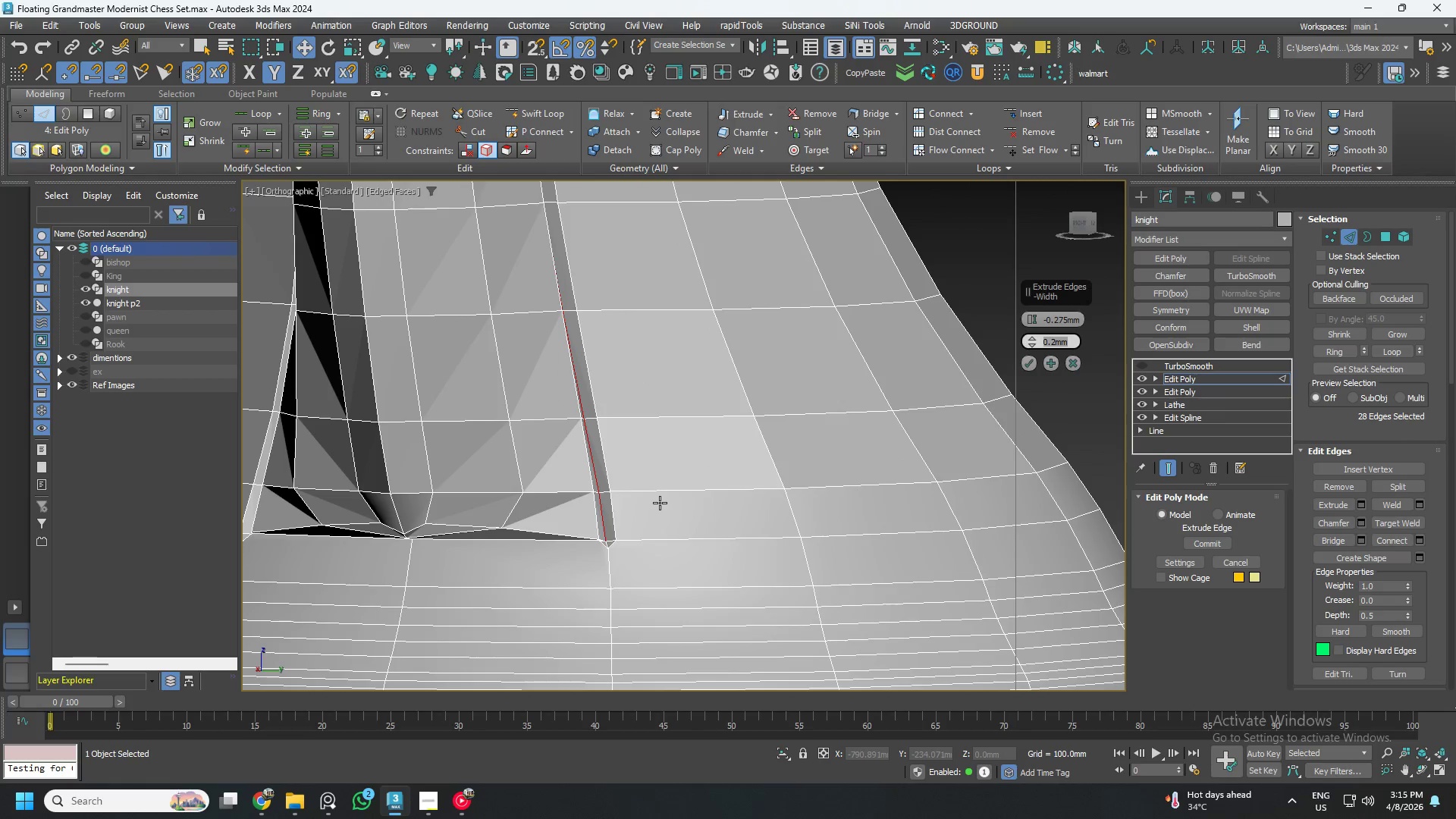 
scroll: coordinate [659, 504], scroll_direction: down, amount: 2.0
 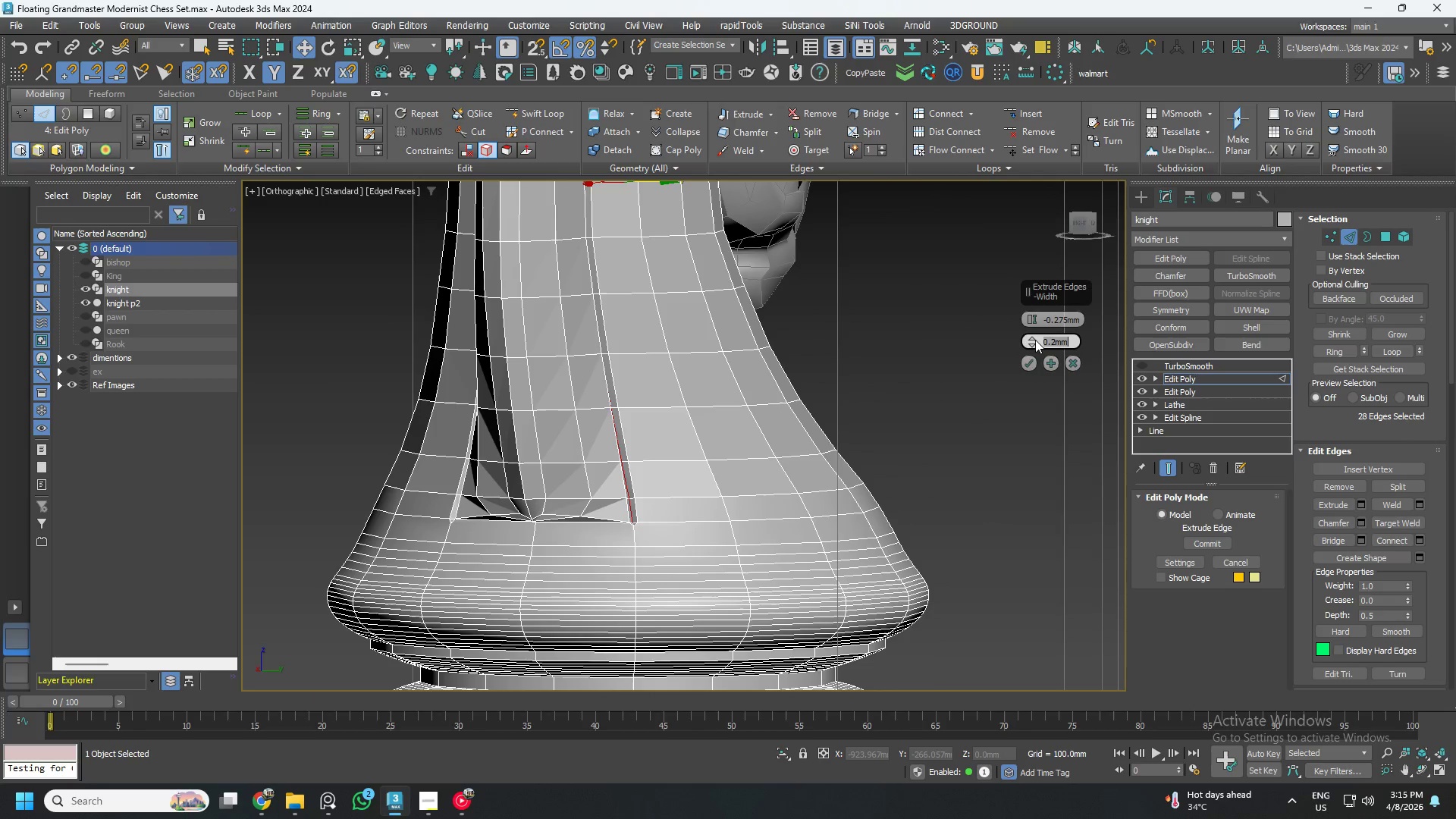 
left_click_drag(start_coordinate=[1031, 339], to_coordinate=[1020, 320])
 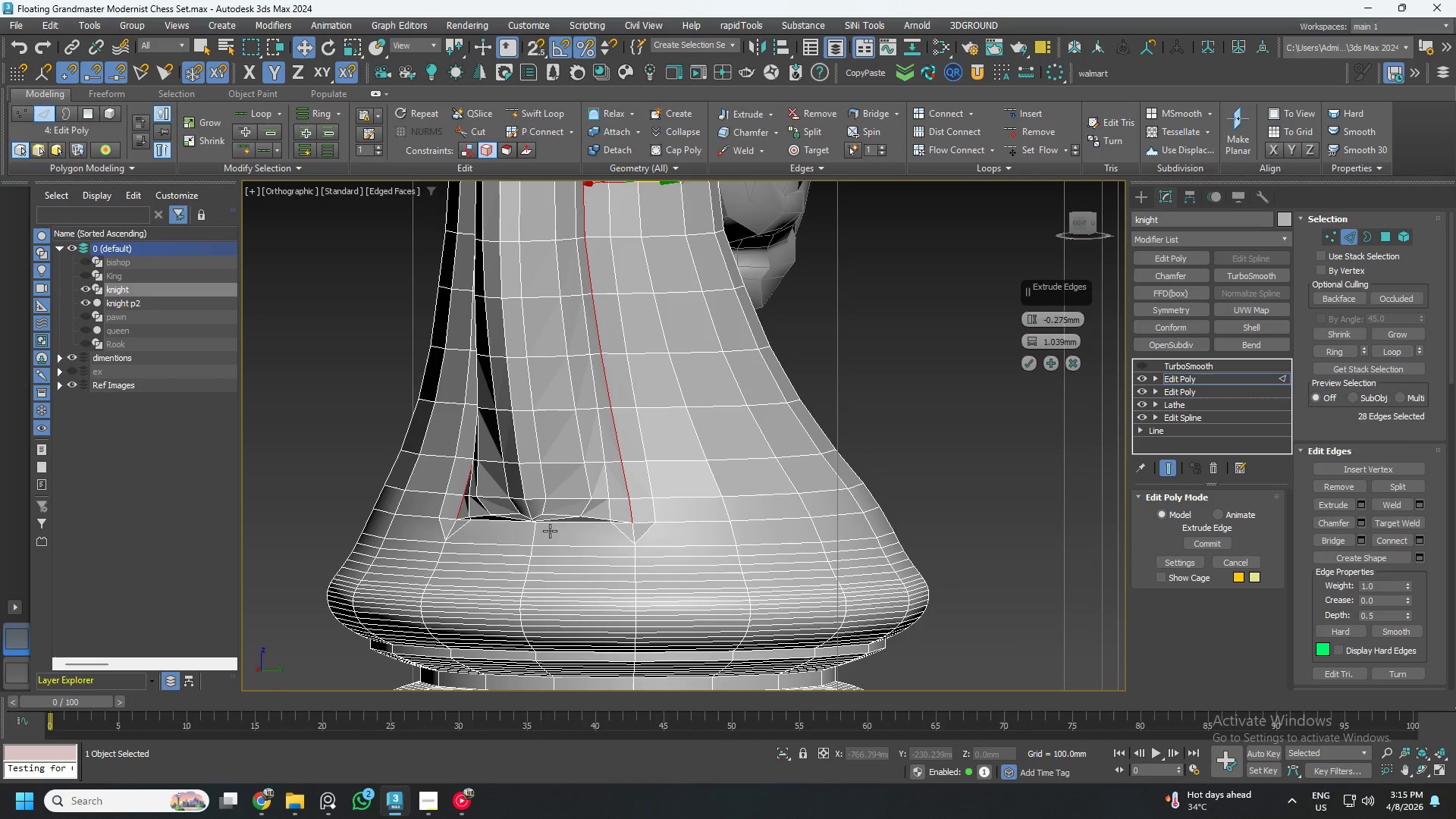 
scroll: coordinate [626, 519], scroll_direction: up, amount: 6.0
 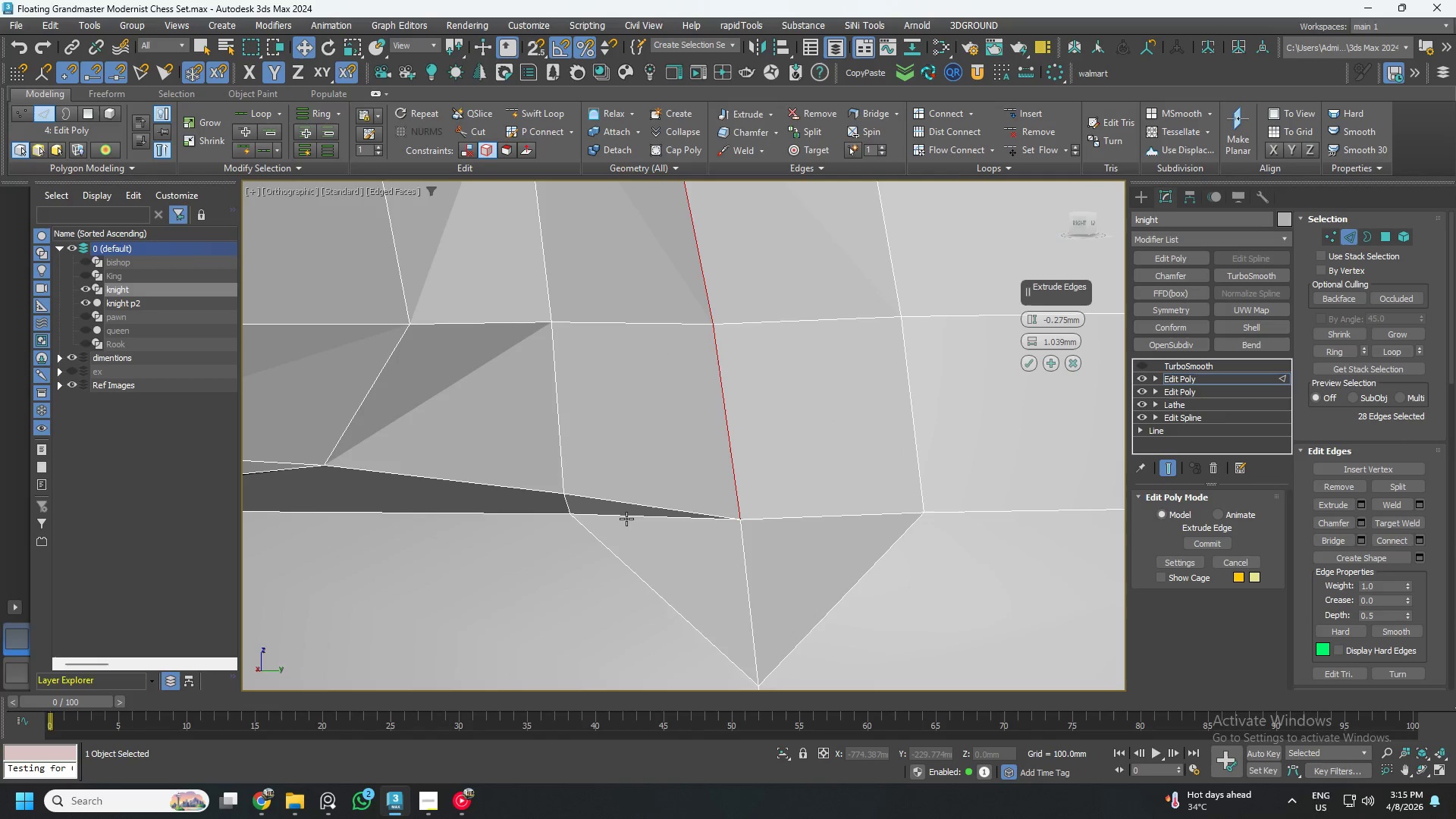 
scroll: coordinate [634, 345], scroll_direction: down, amount: 7.0
 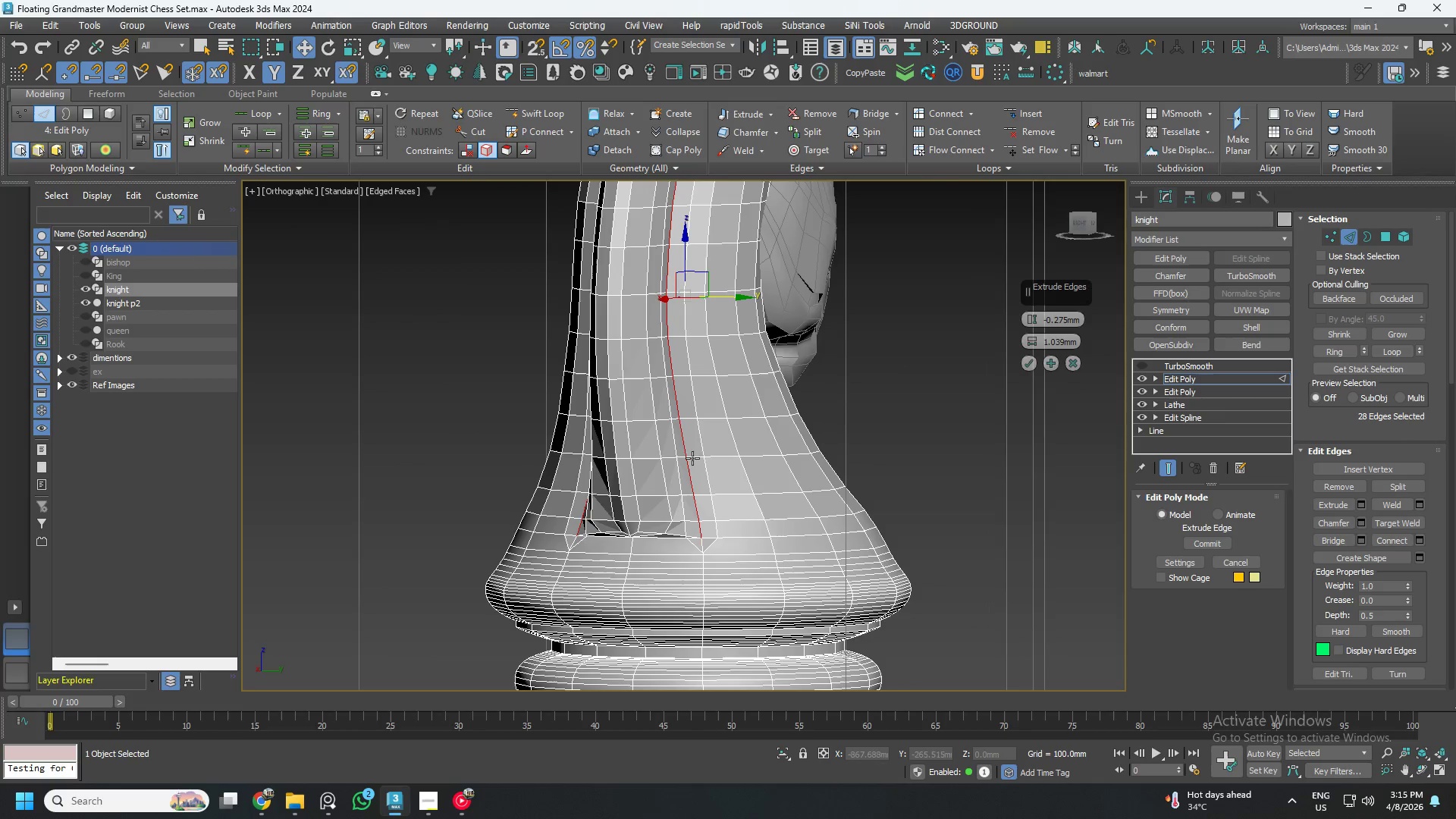 
hold_key(key=AltLeft, duration=0.61)
scroll: coordinate [623, 392], scroll_direction: up, amount: 1.0
 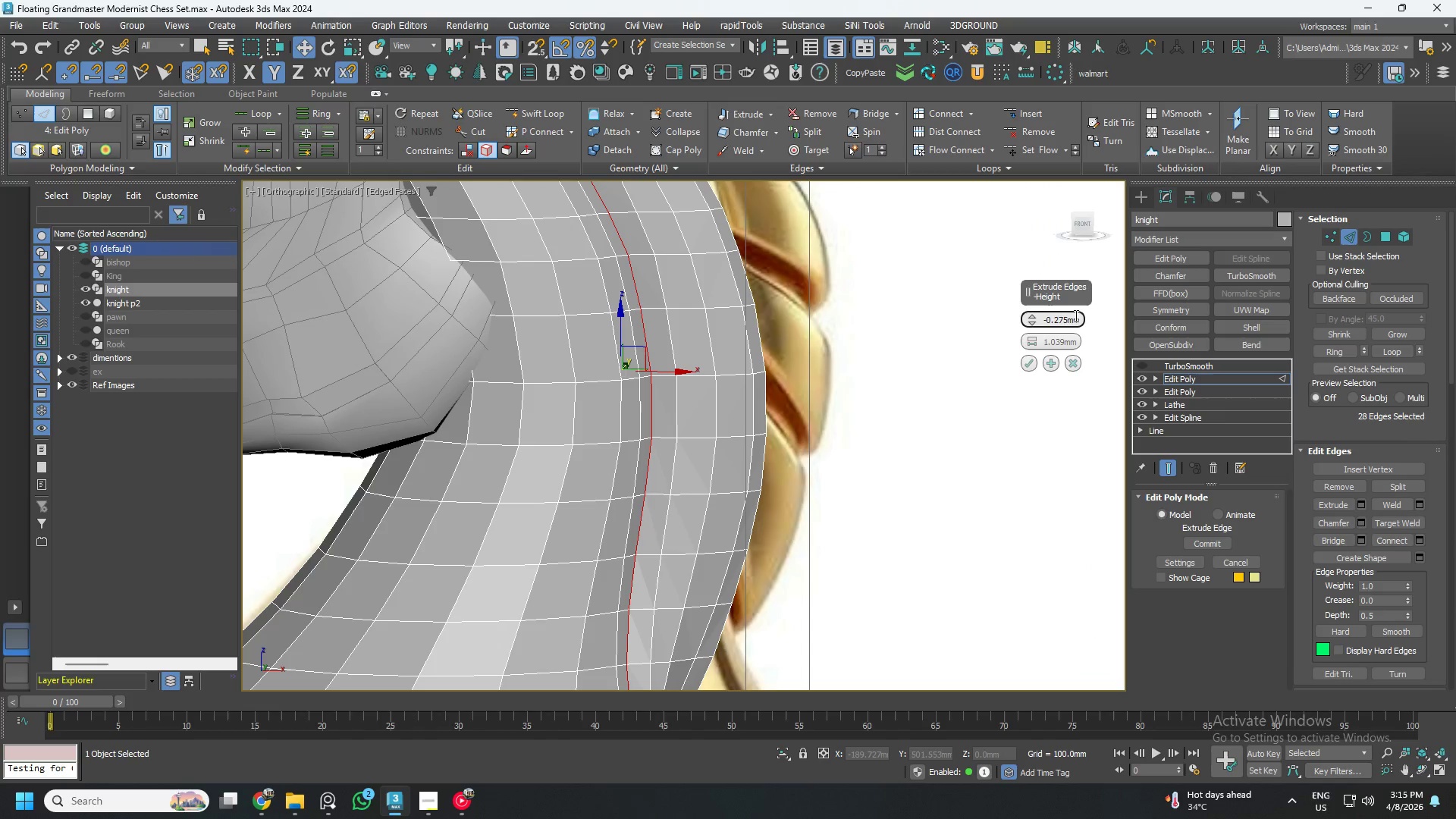 
double_click([1051, 315])
 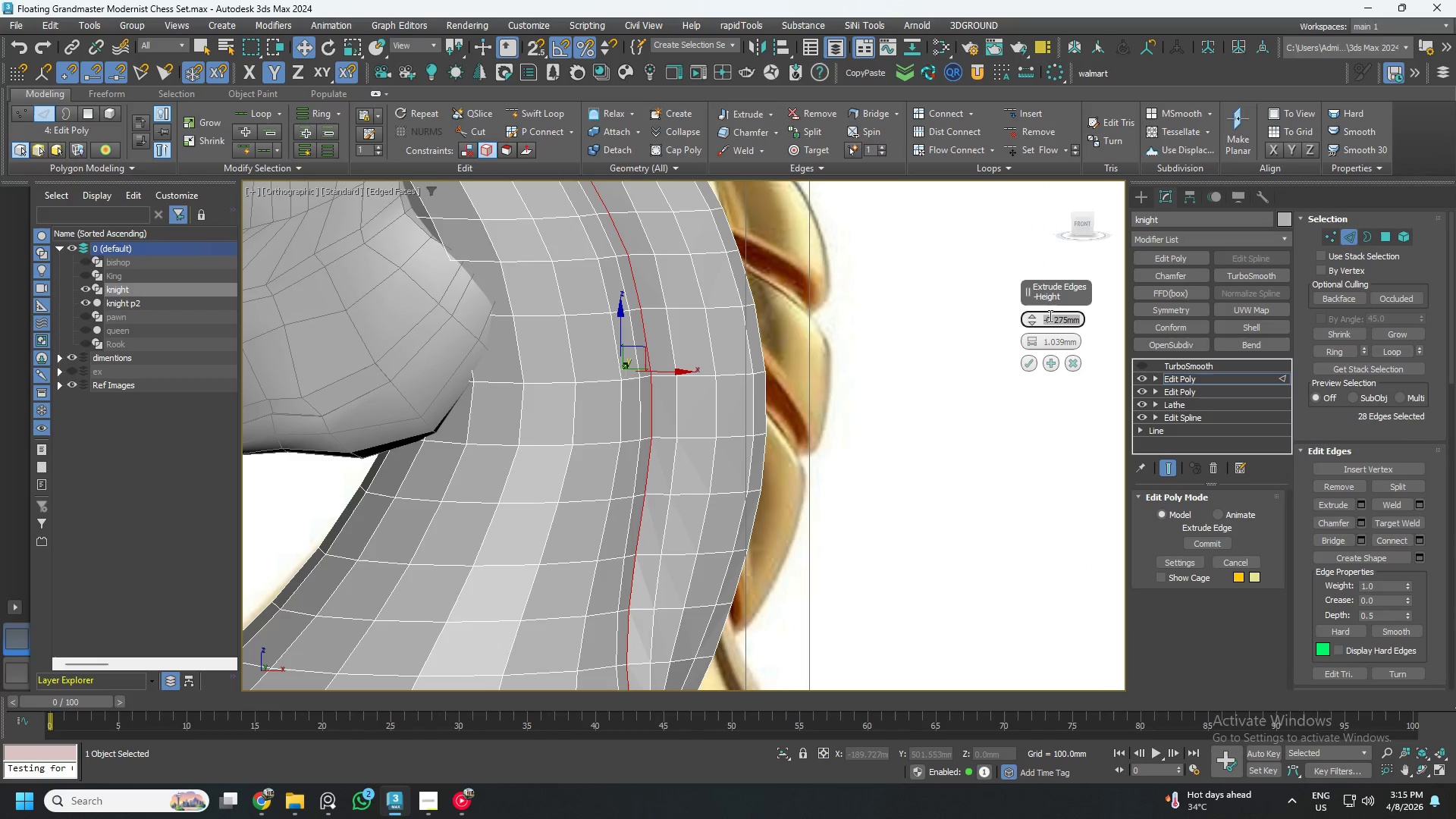 
key(NumpadSubtract)
 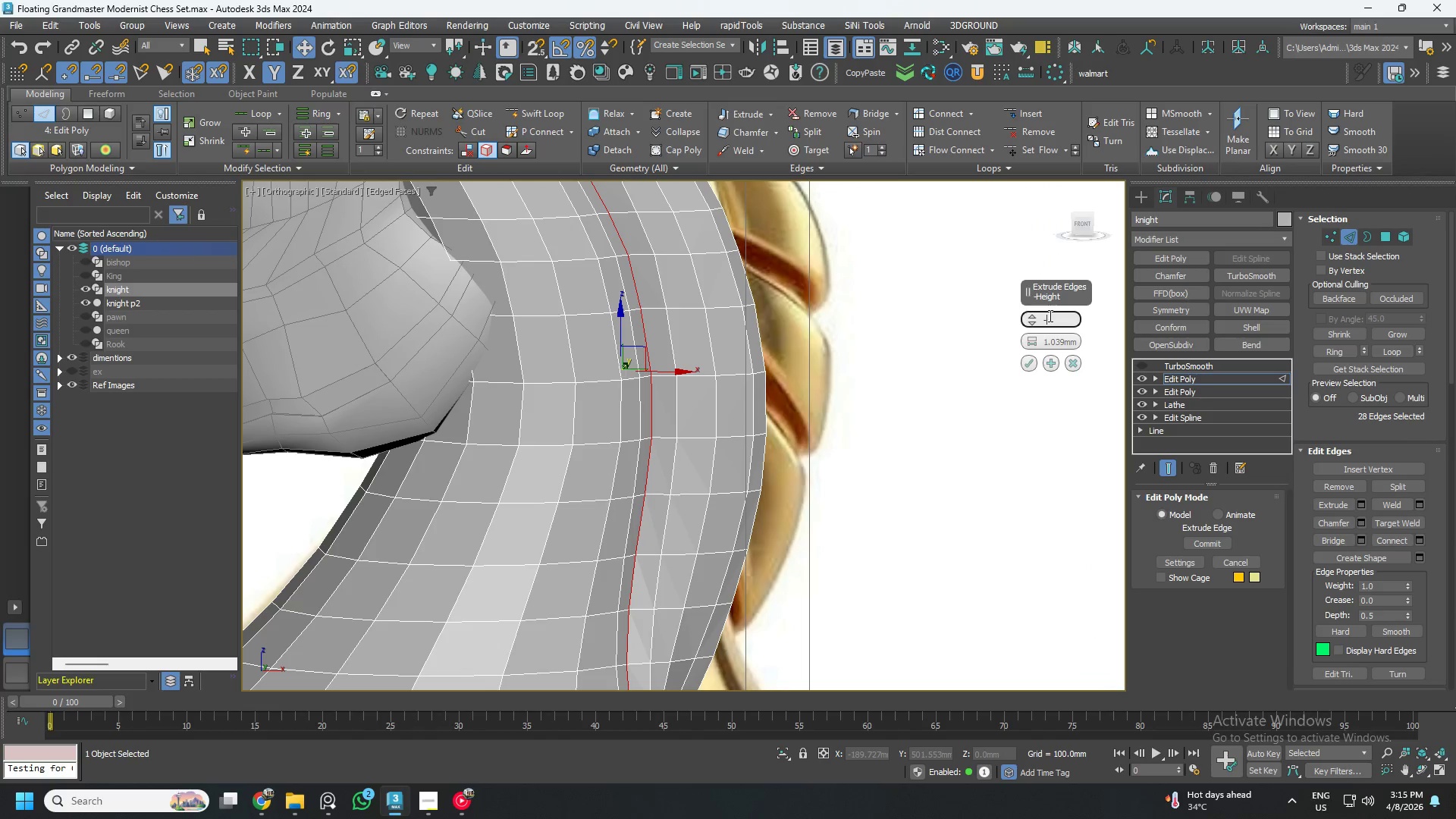 
key(NumpadDecimal)
 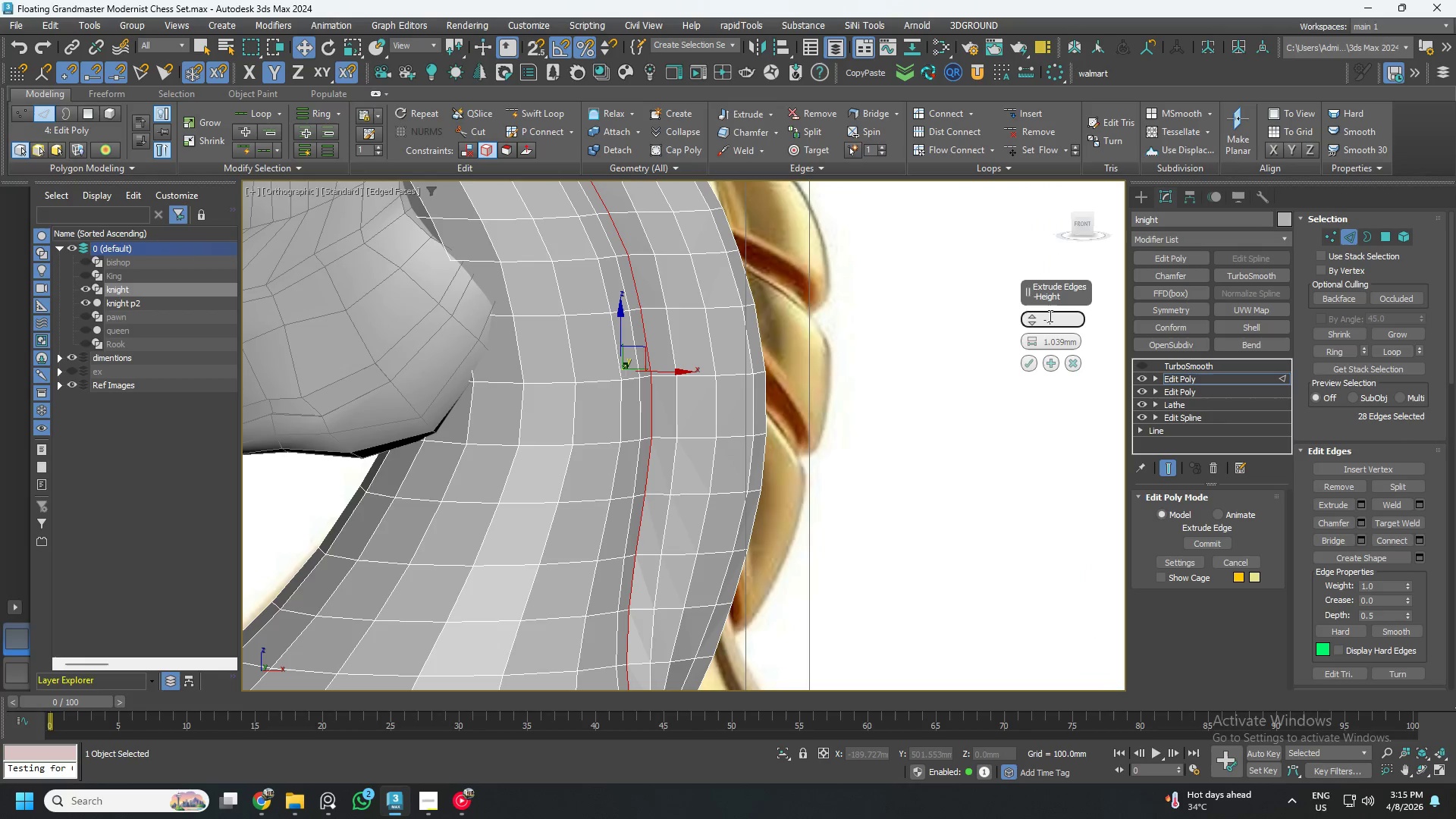 
key(Numpad3)
 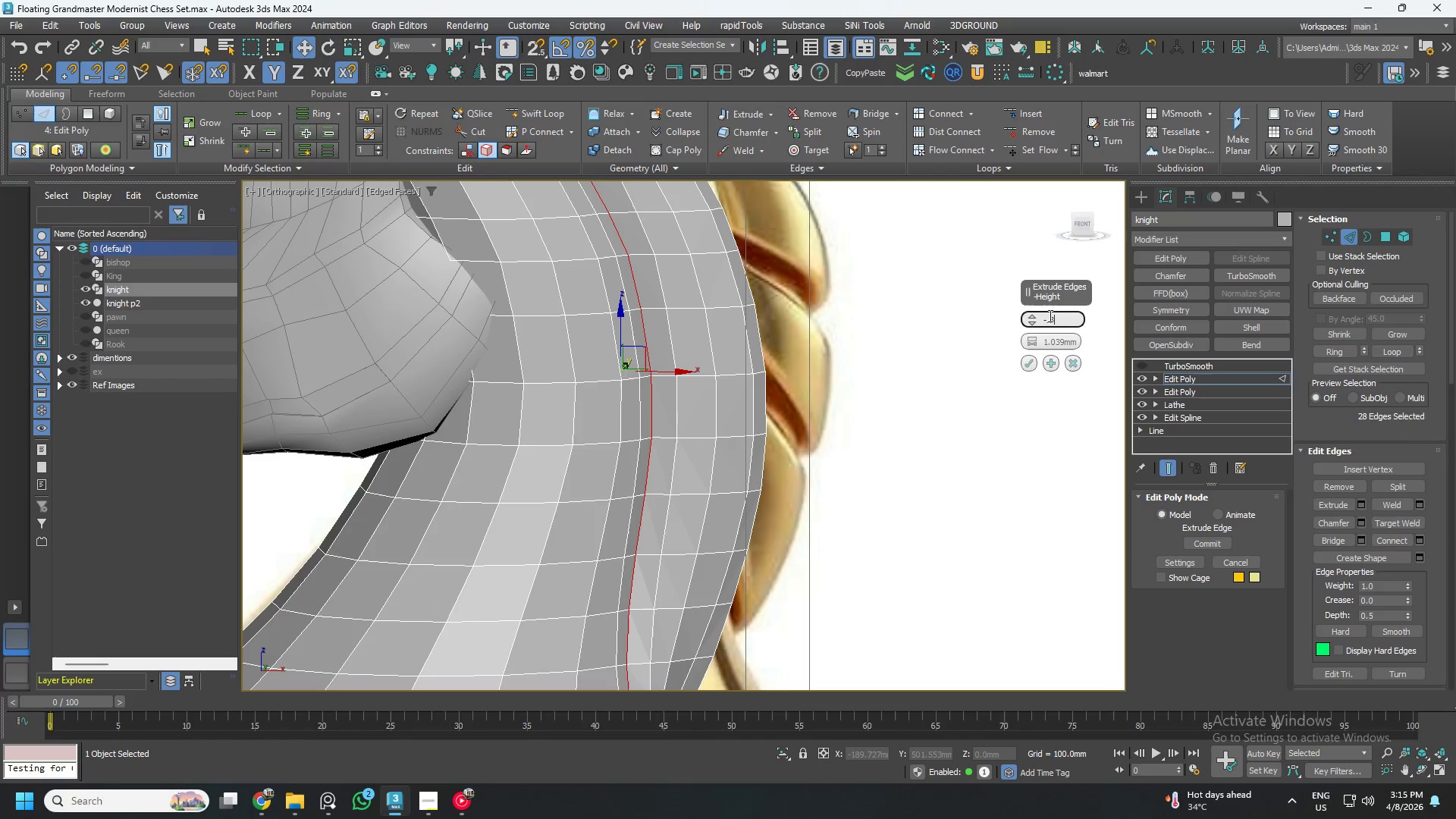 
key(NumpadEnter)
 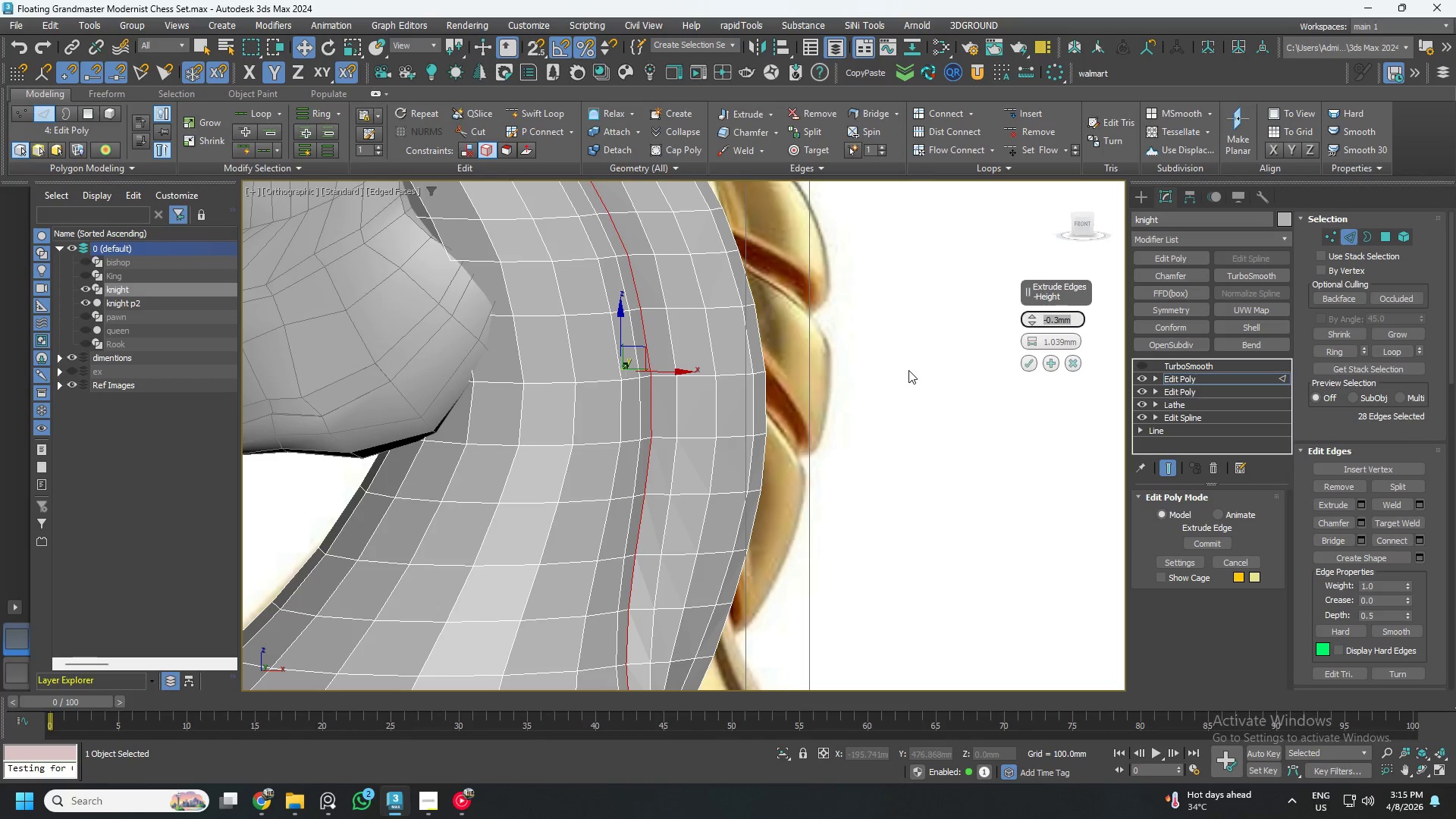 
hold_key(key=AltLeft, duration=0.72)
 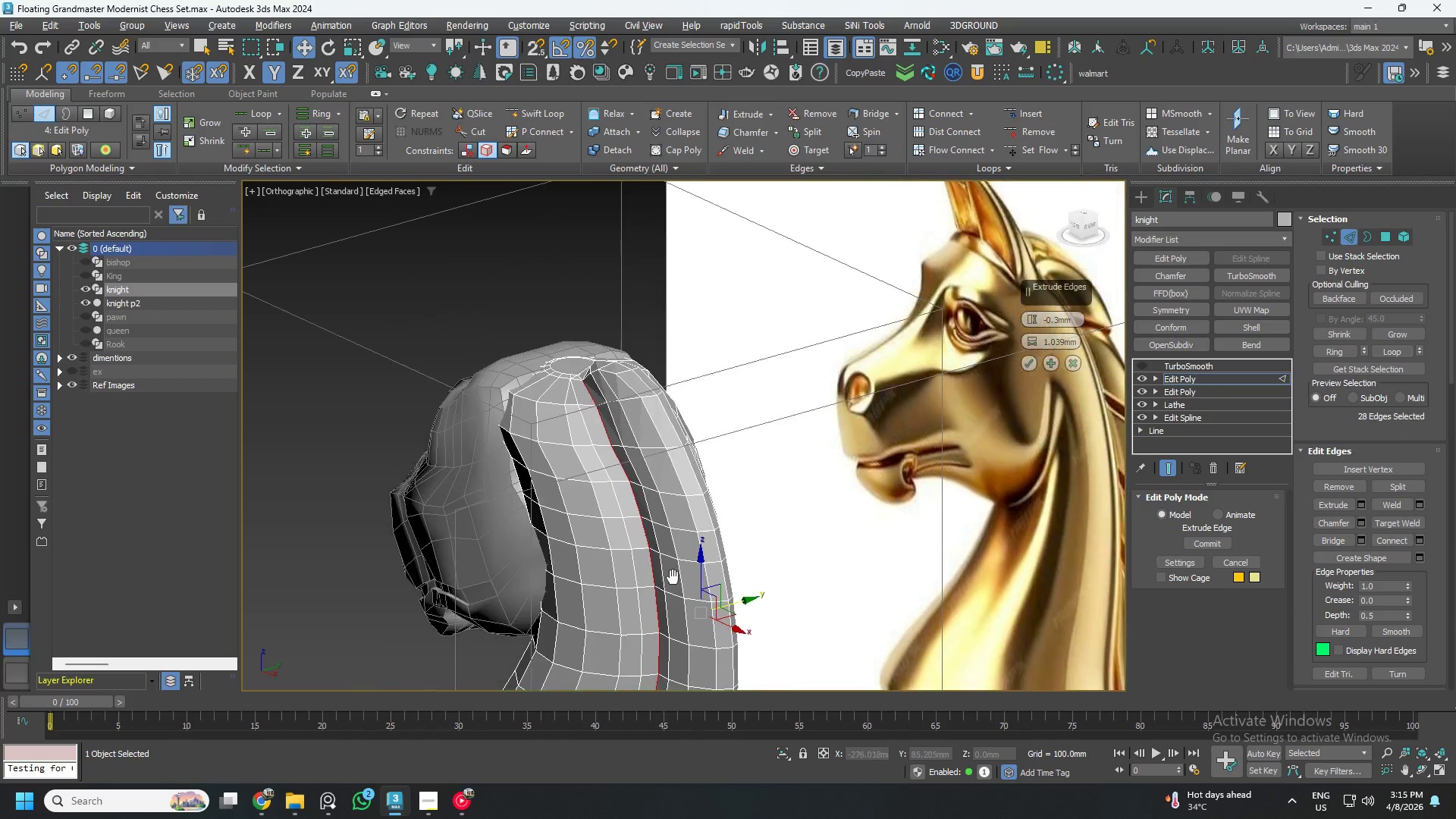 
scroll: coordinate [780, 400], scroll_direction: down, amount: 1.0
 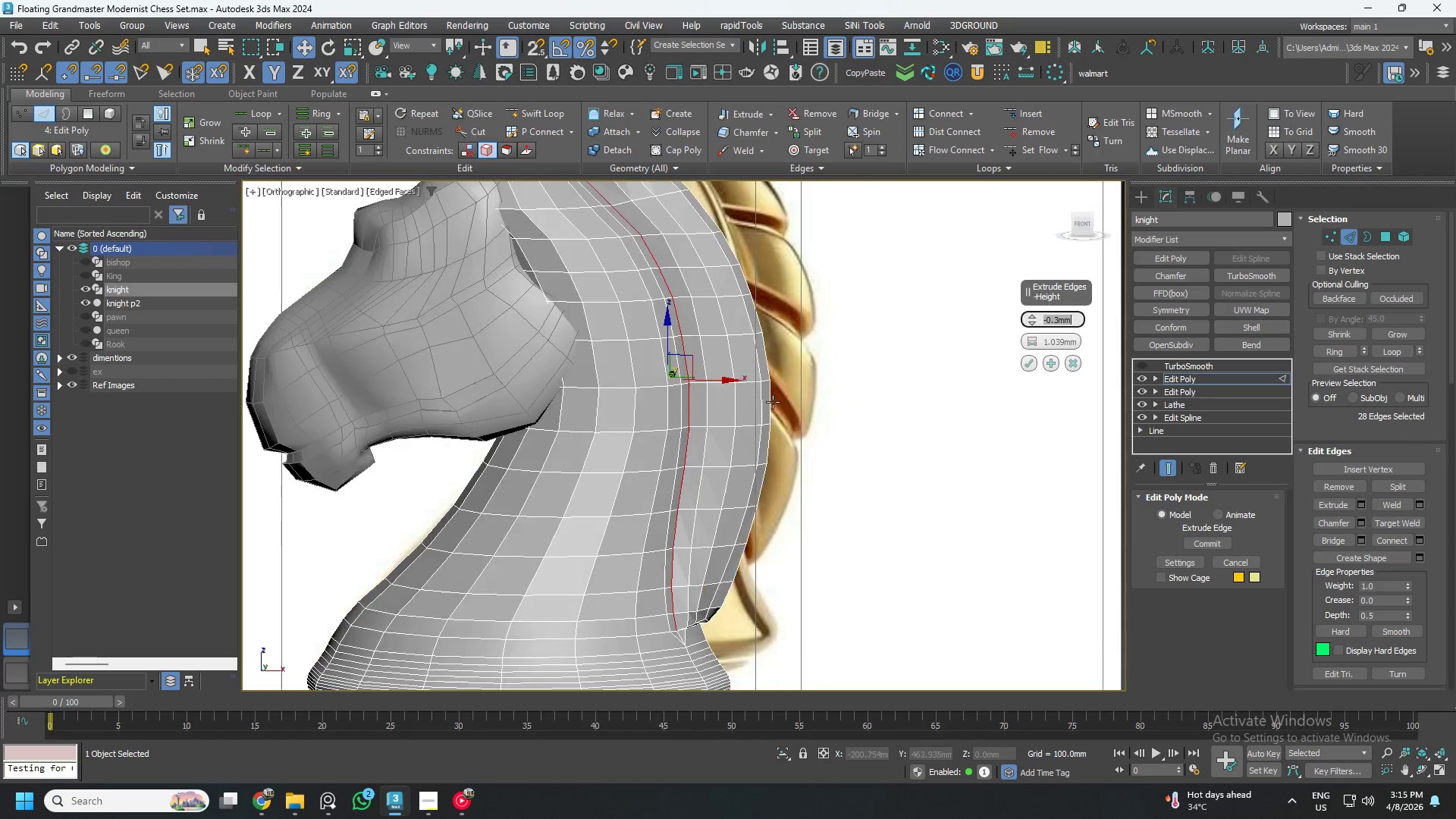 
hold_key(key=AltLeft, duration=0.7)
 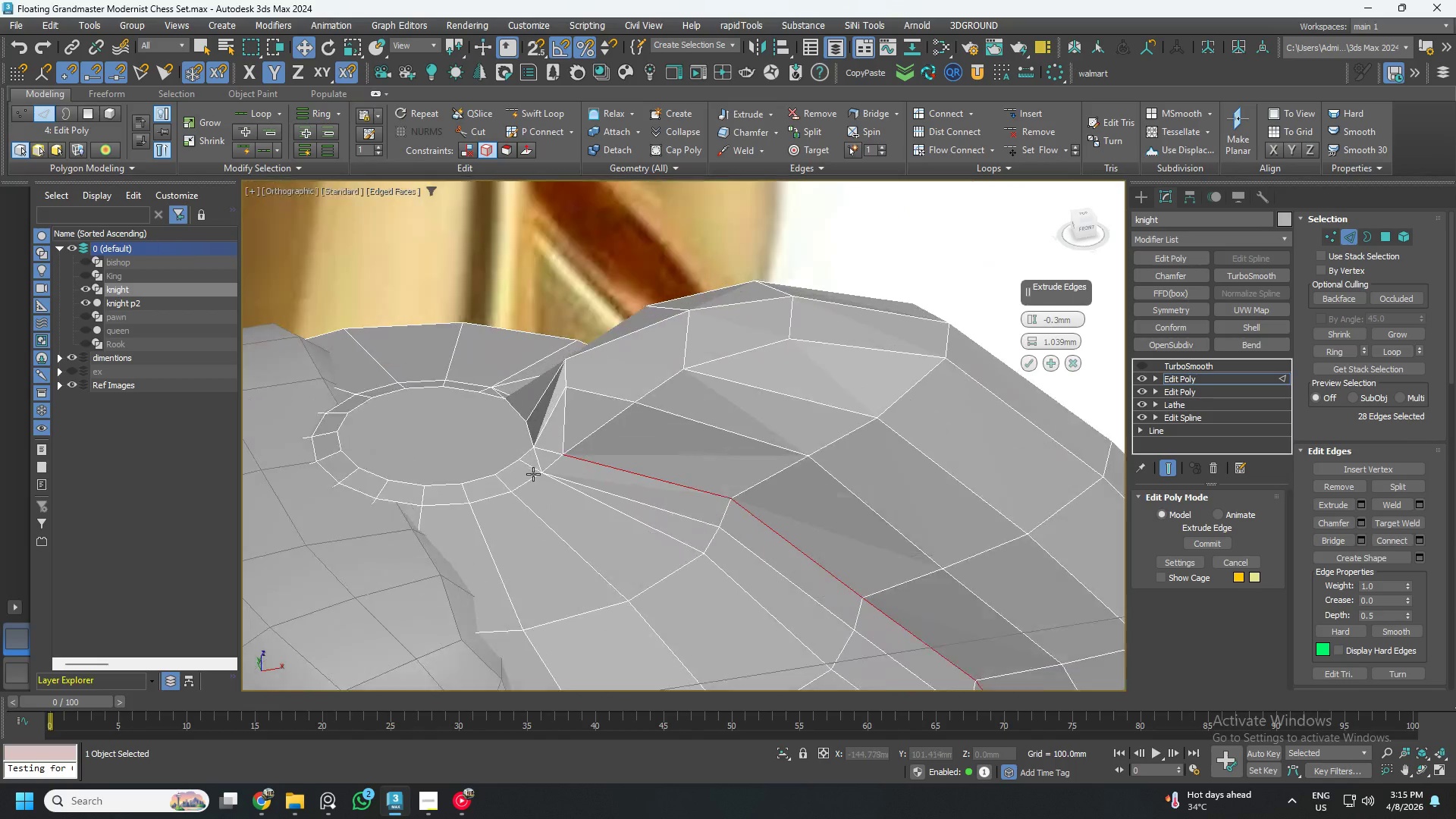 
hold_key(key=AltLeft, duration=1.69)
scroll: coordinate [533, 475], scroll_direction: up, amount: 5.0
 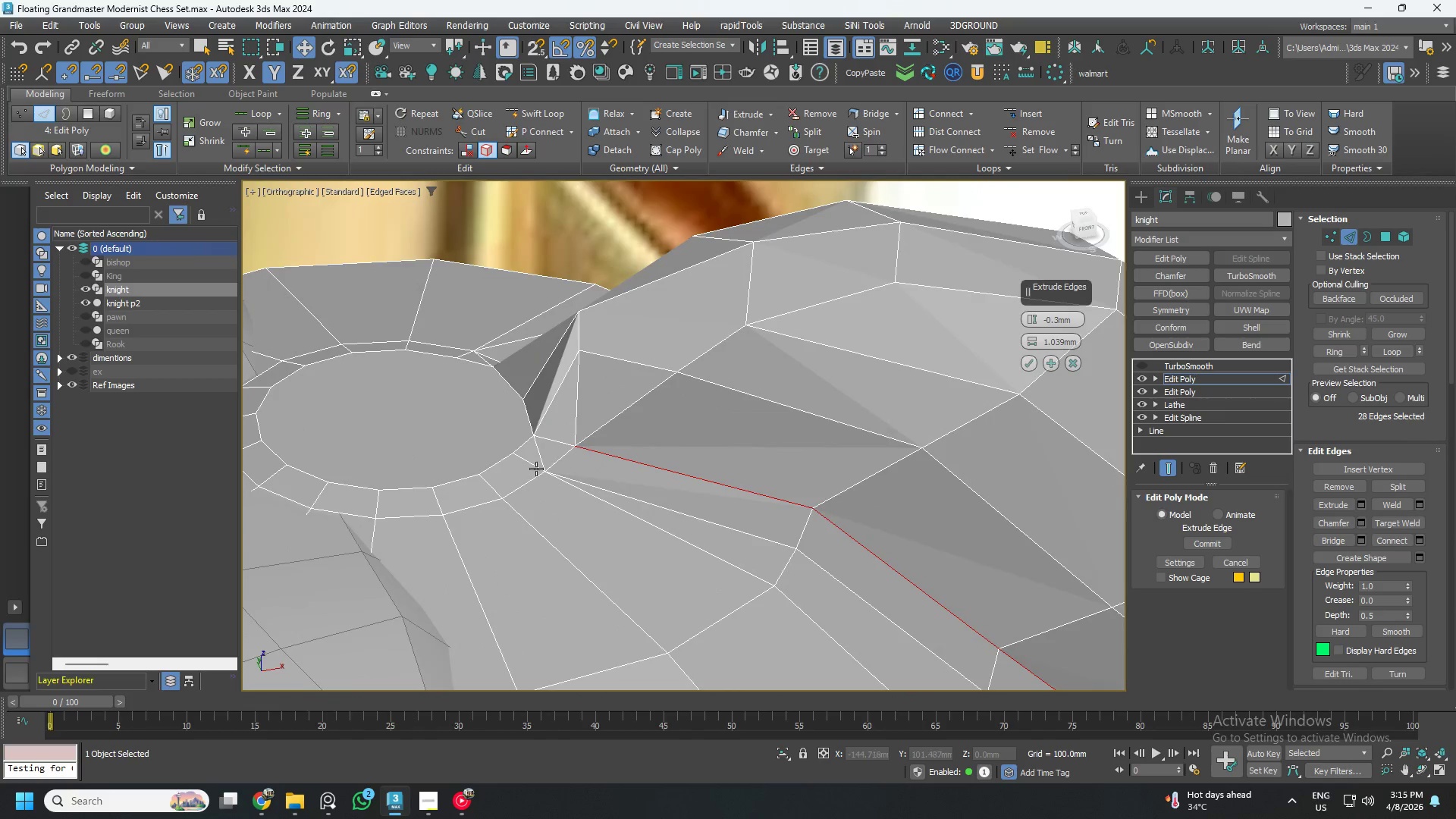 
scroll: coordinate [543, 464], scroll_direction: down, amount: 1.0
 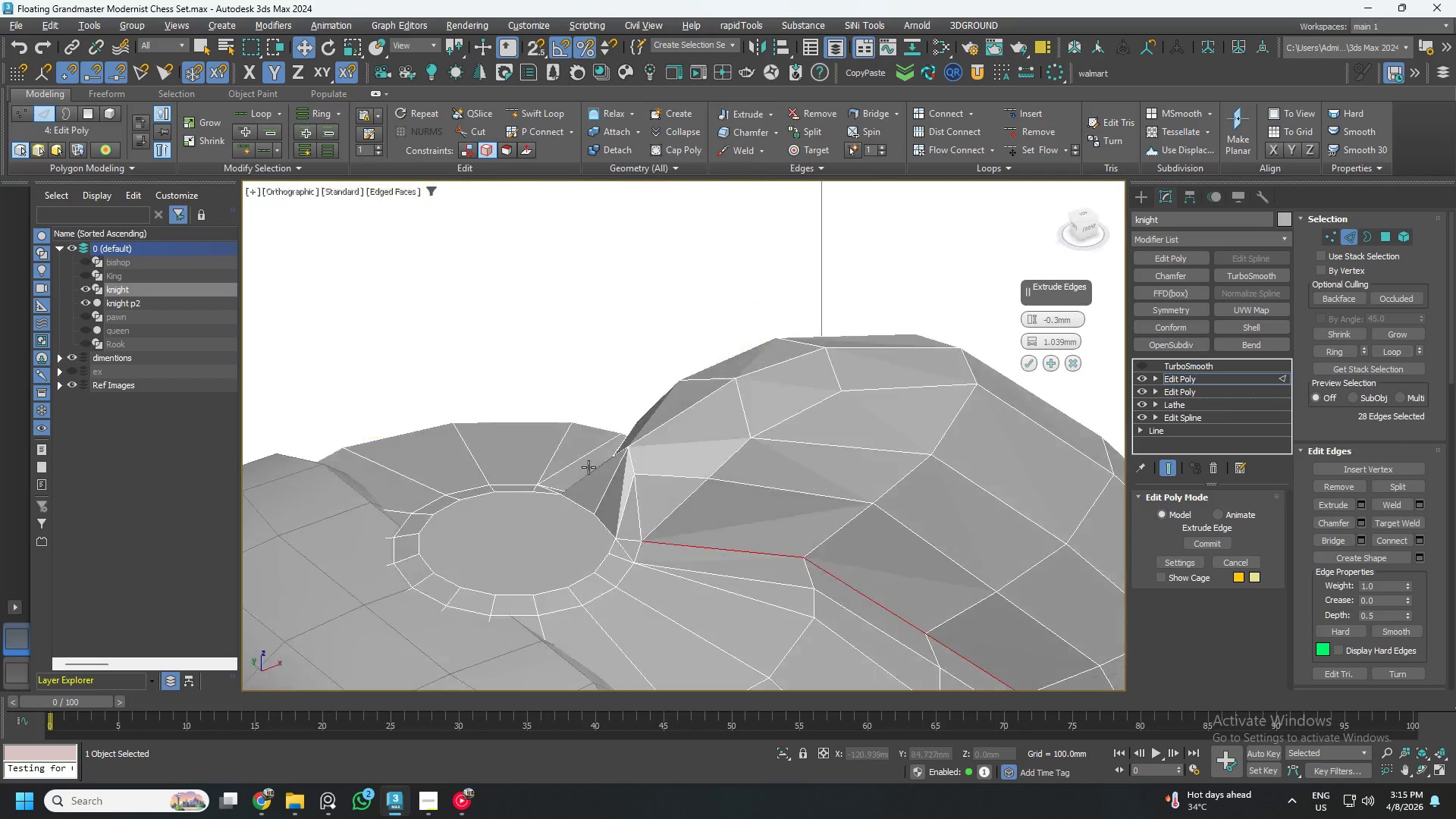 
key(Alt+AltLeft)
 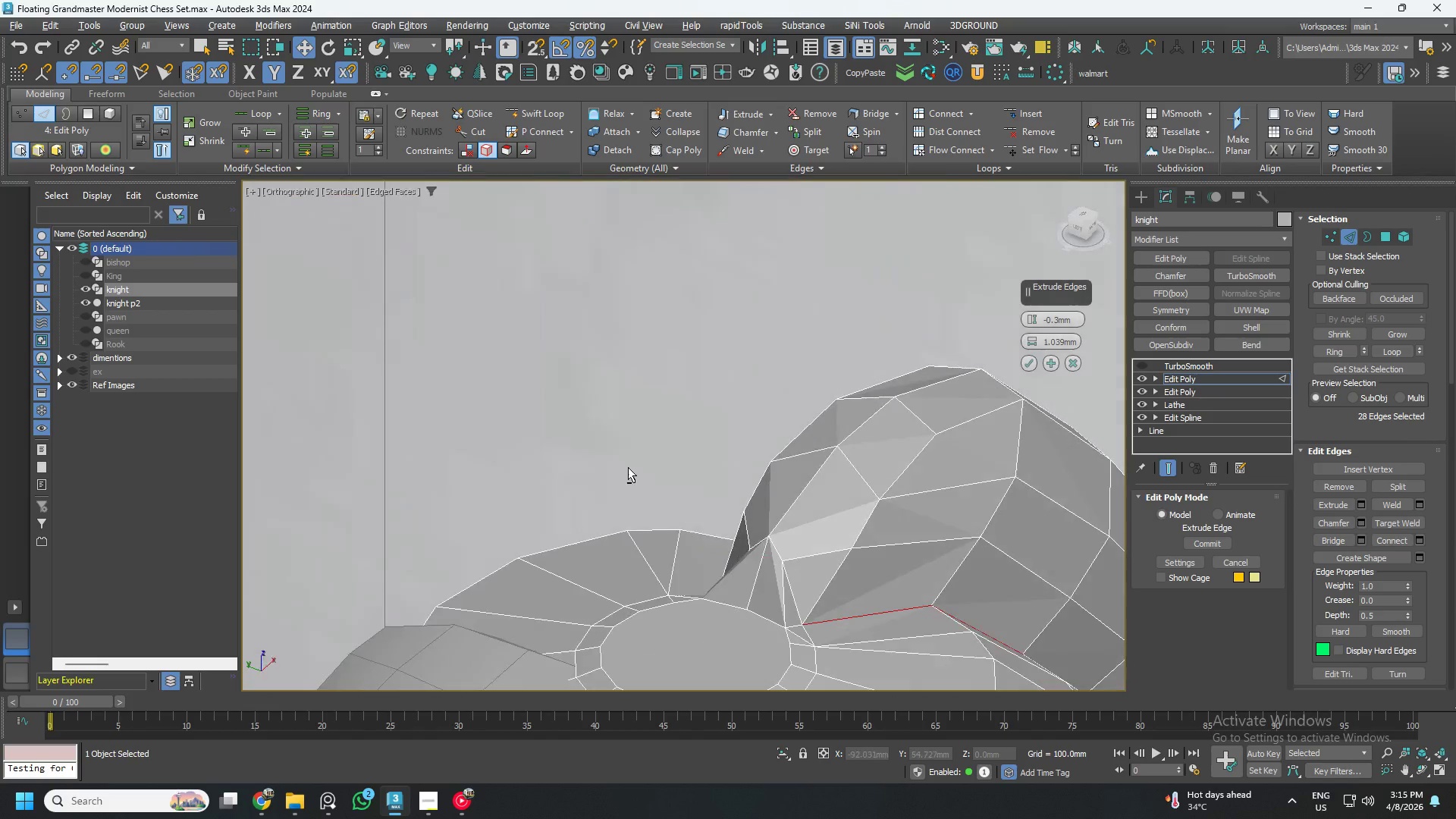 
key(Alt+AltLeft)
 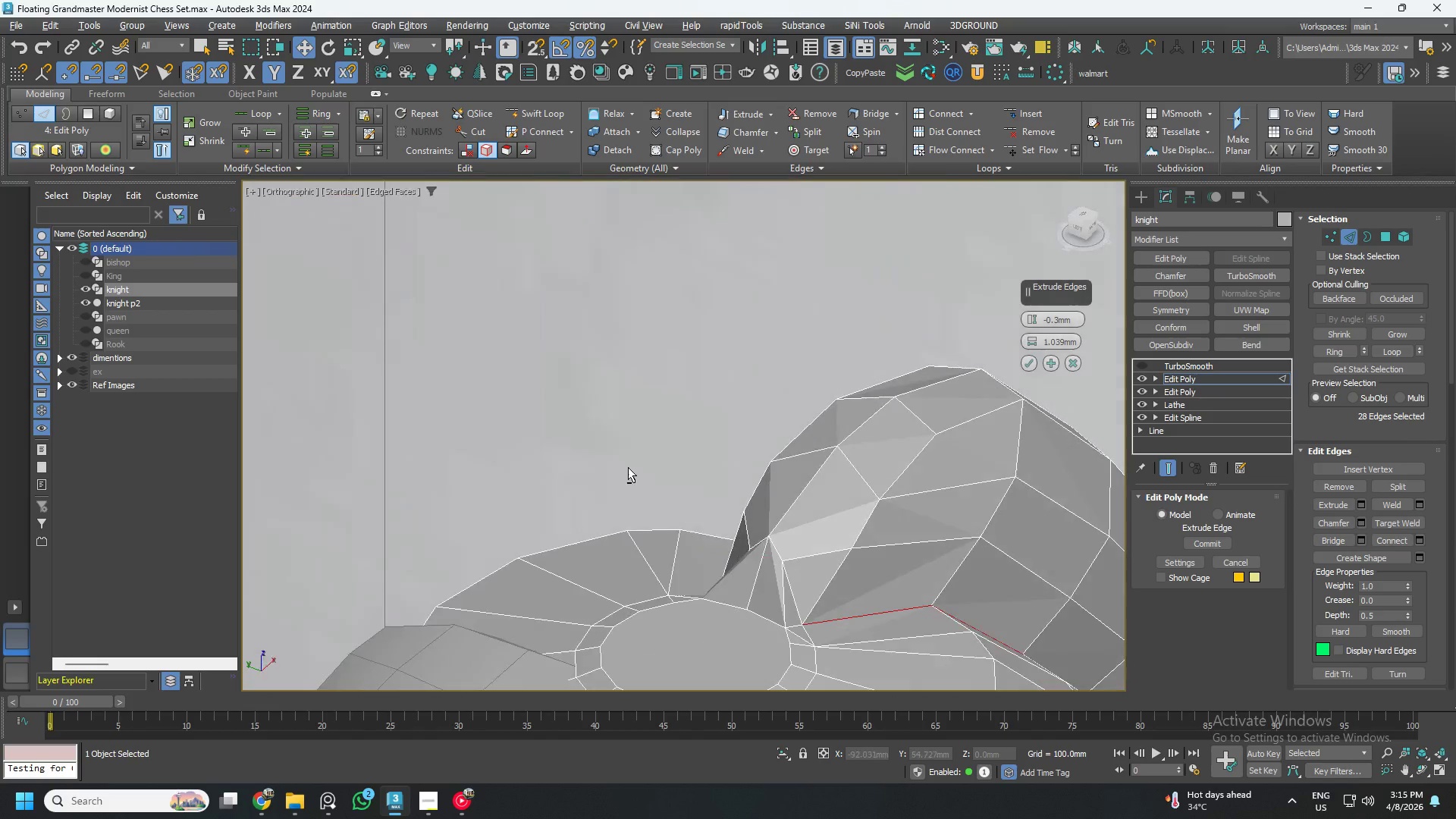 
key(Alt+AltLeft)
 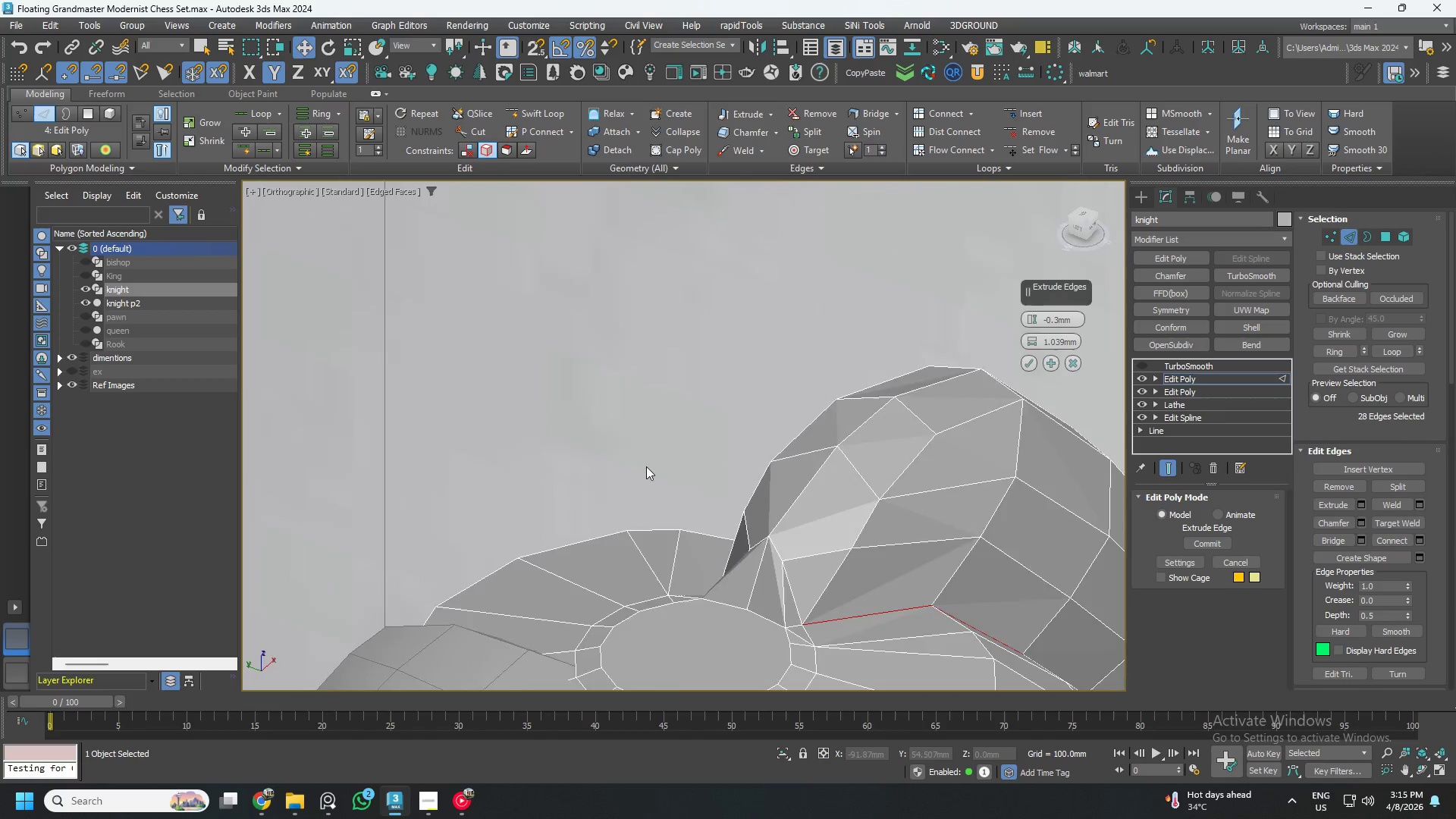 
hold_key(key=AltLeft, duration=0.5)
 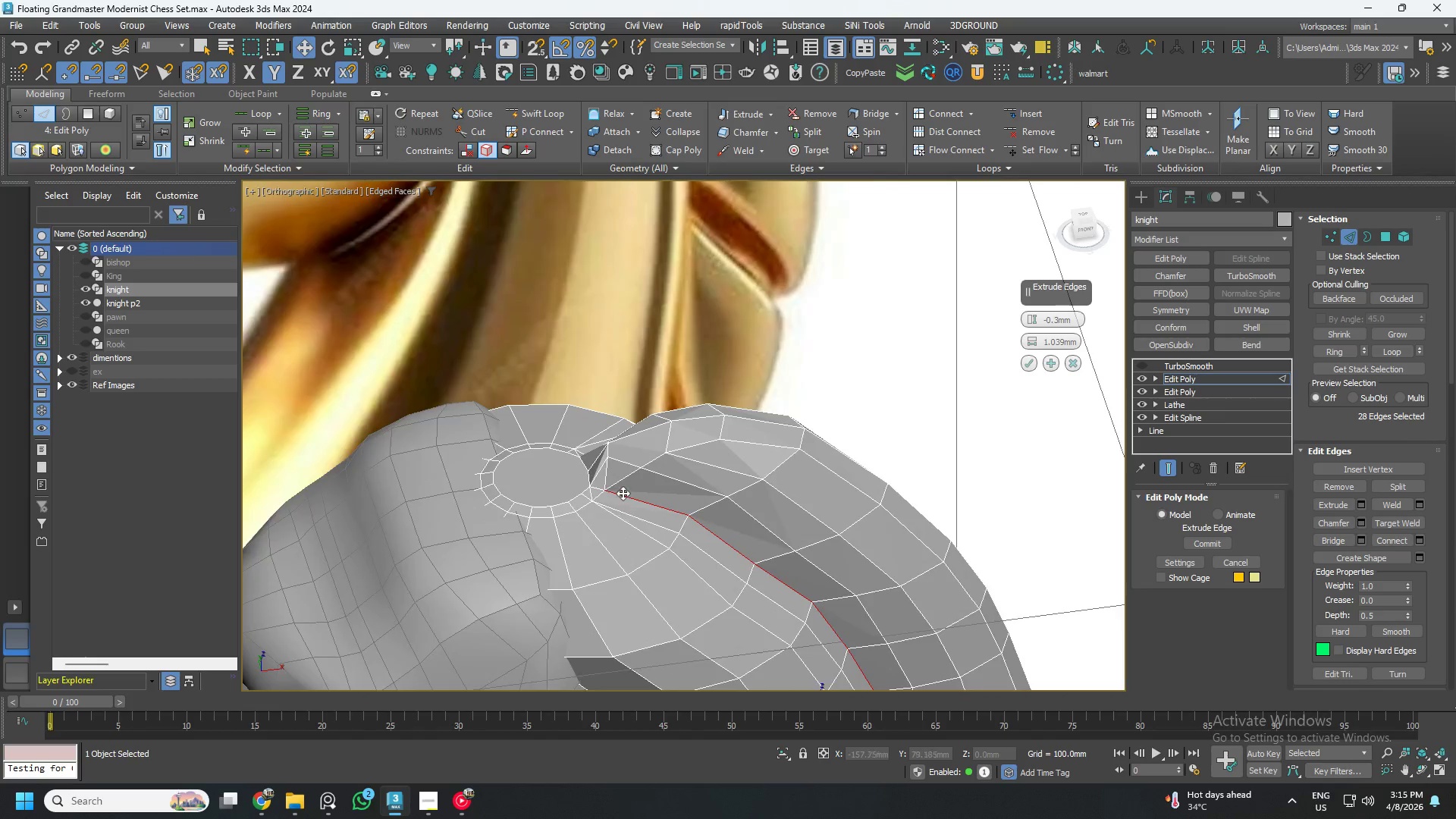 
scroll: coordinate [661, 473], scroll_direction: down, amount: 2.0
 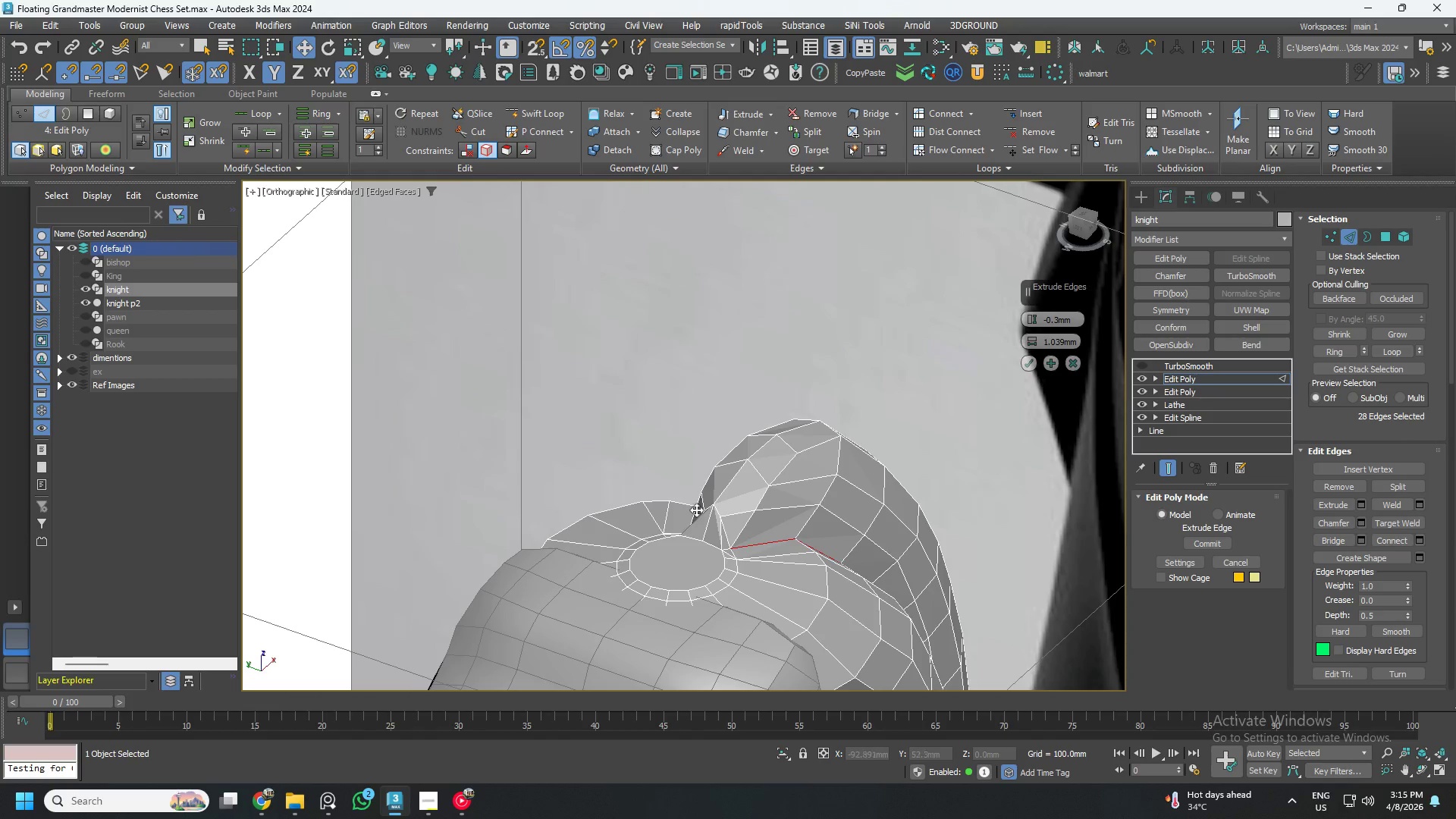 
scroll: coordinate [599, 478], scroll_direction: up, amount: 4.0
 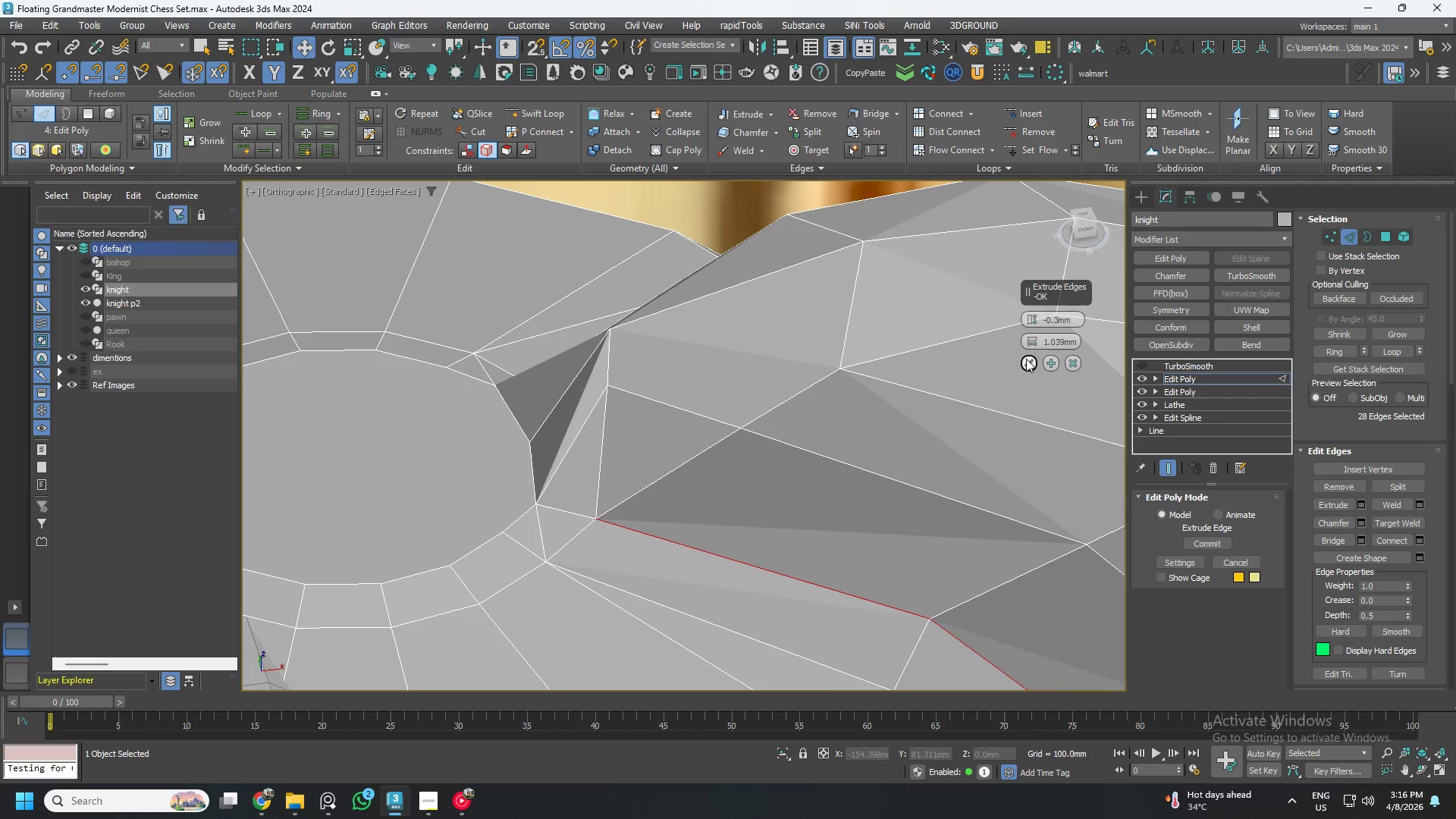 
left_click([1025, 365])
 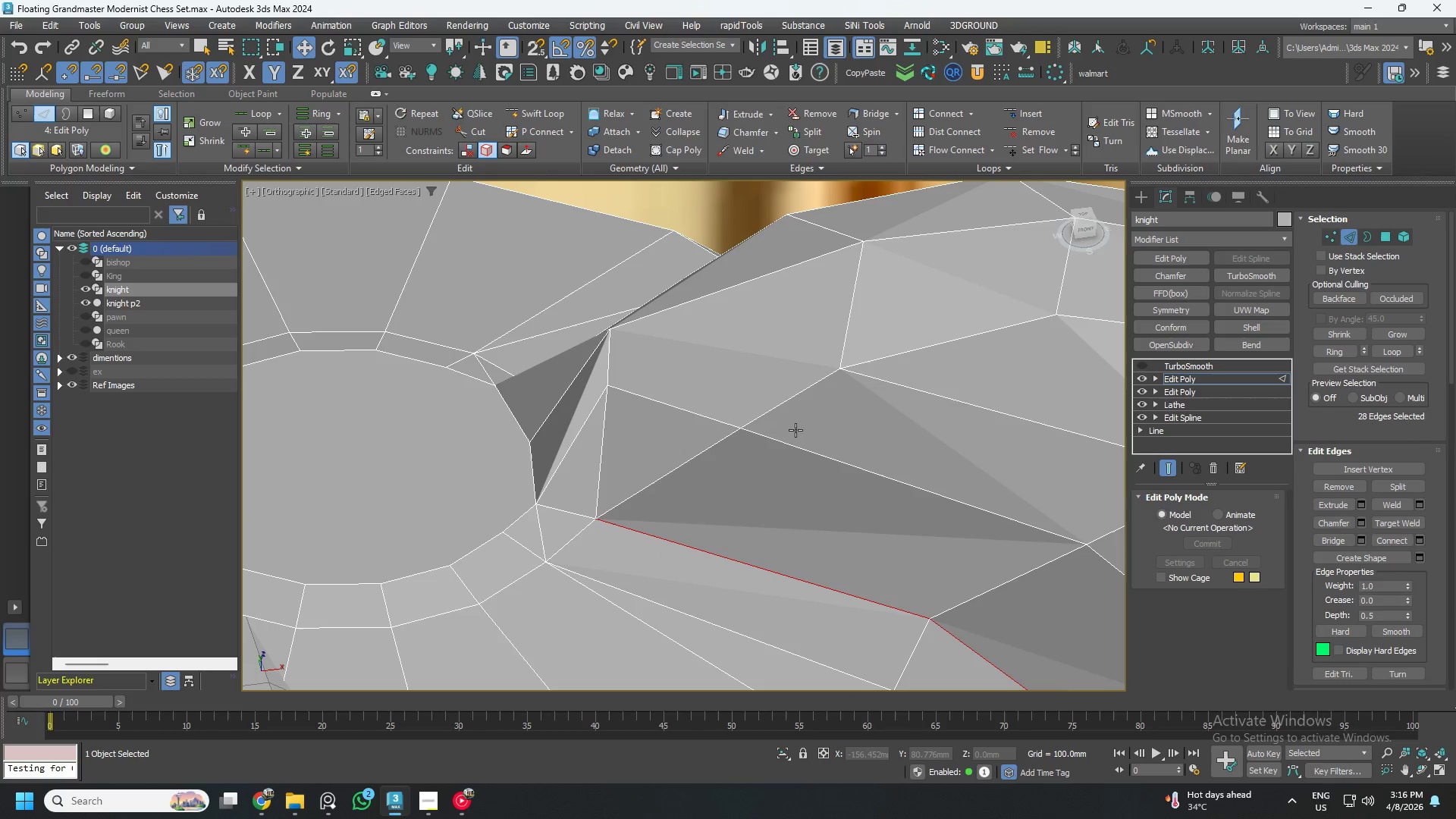 
type(12)
 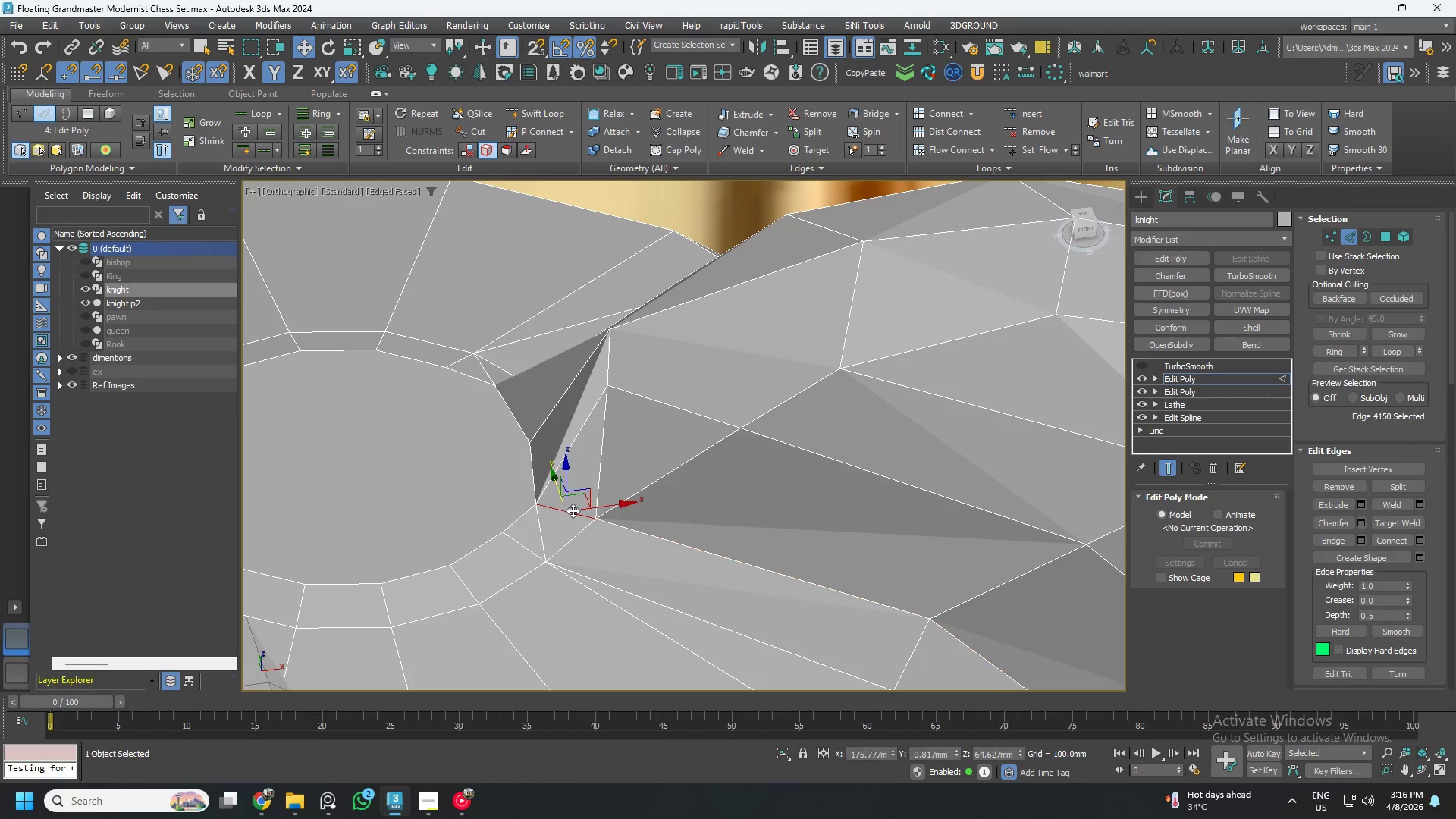 
double_click([573, 510])
 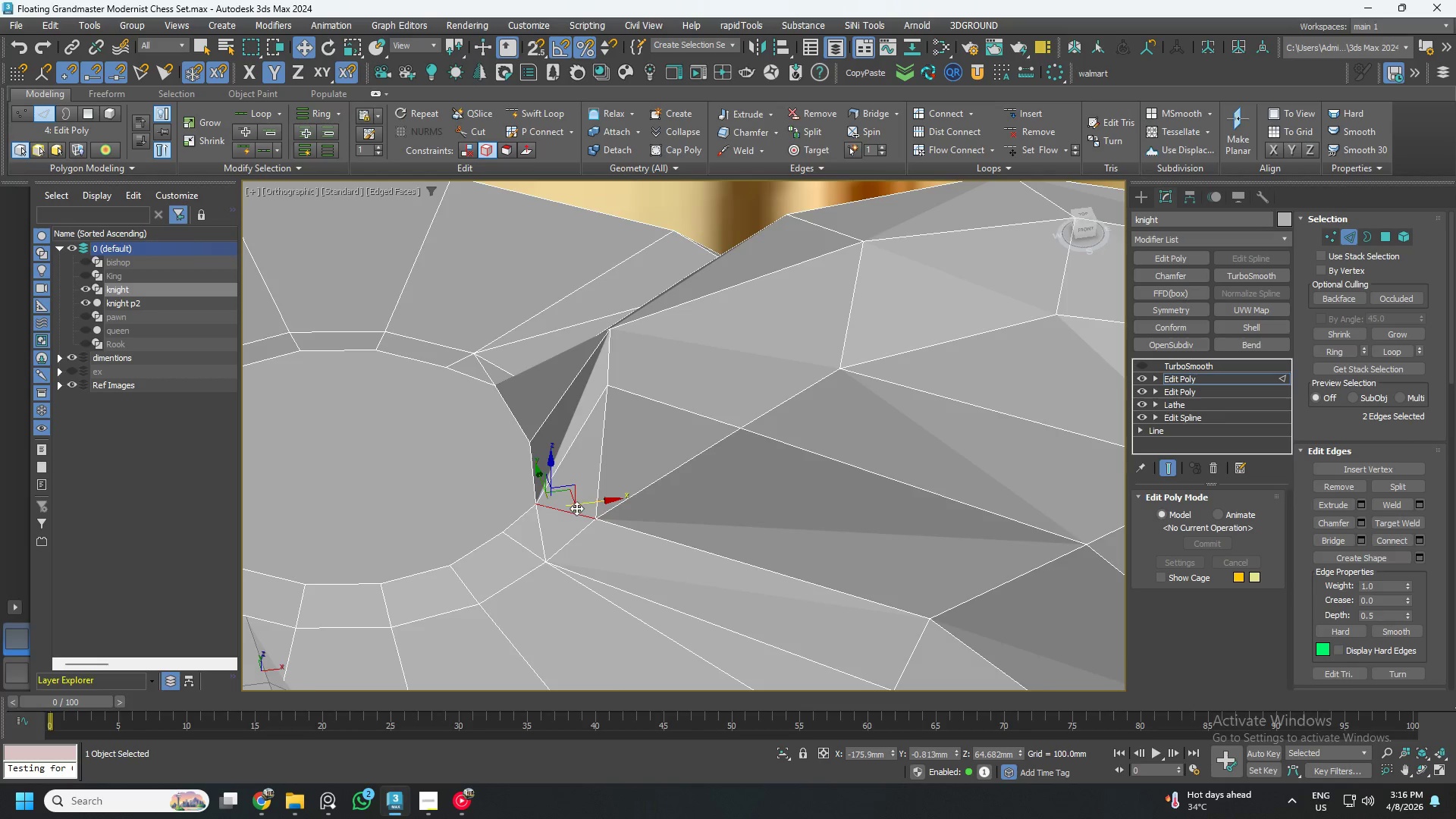 
hold_key(key=AltLeft, duration=0.75)
 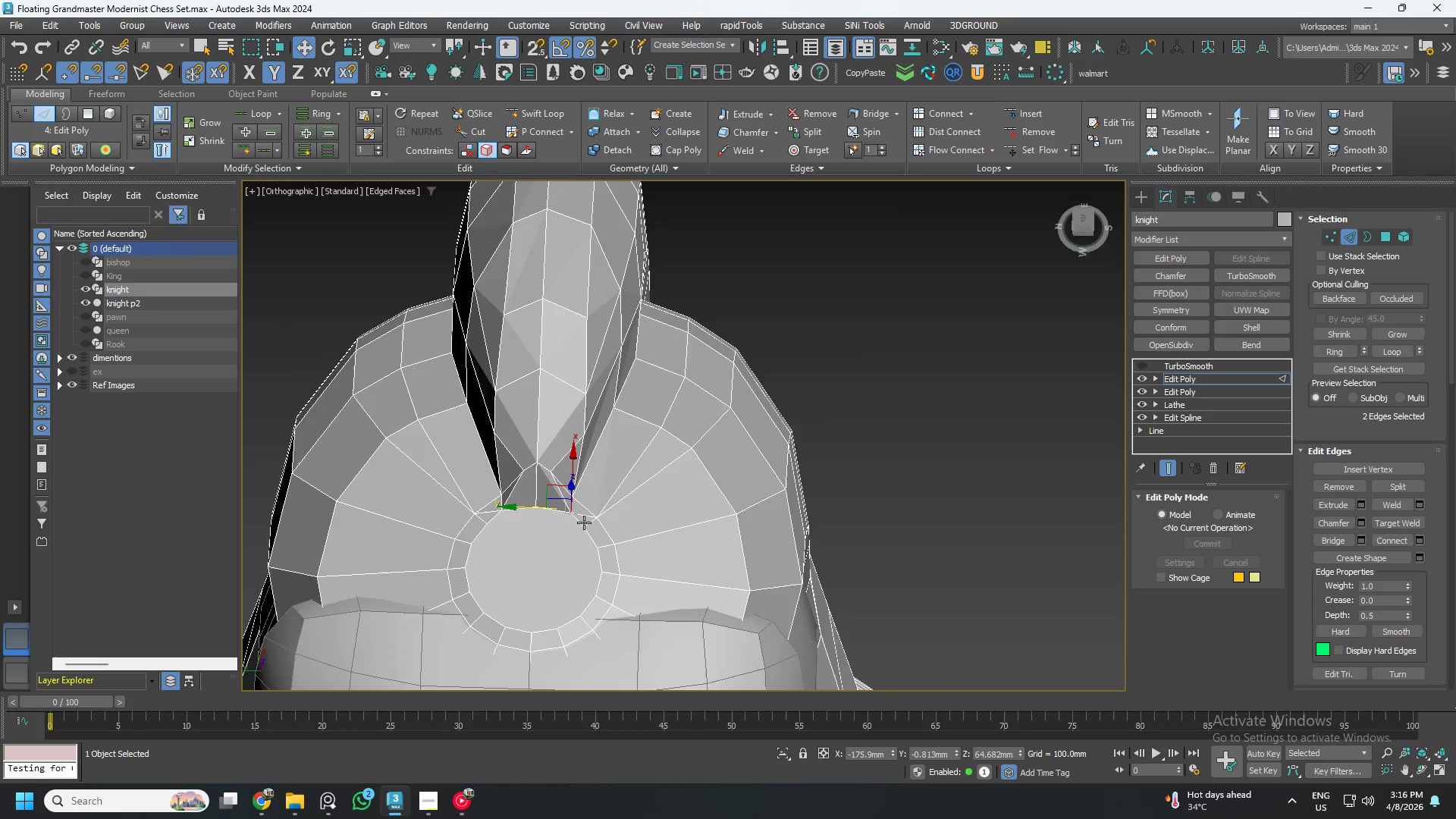 
scroll: coordinate [583, 510], scroll_direction: down, amount: 3.0
 